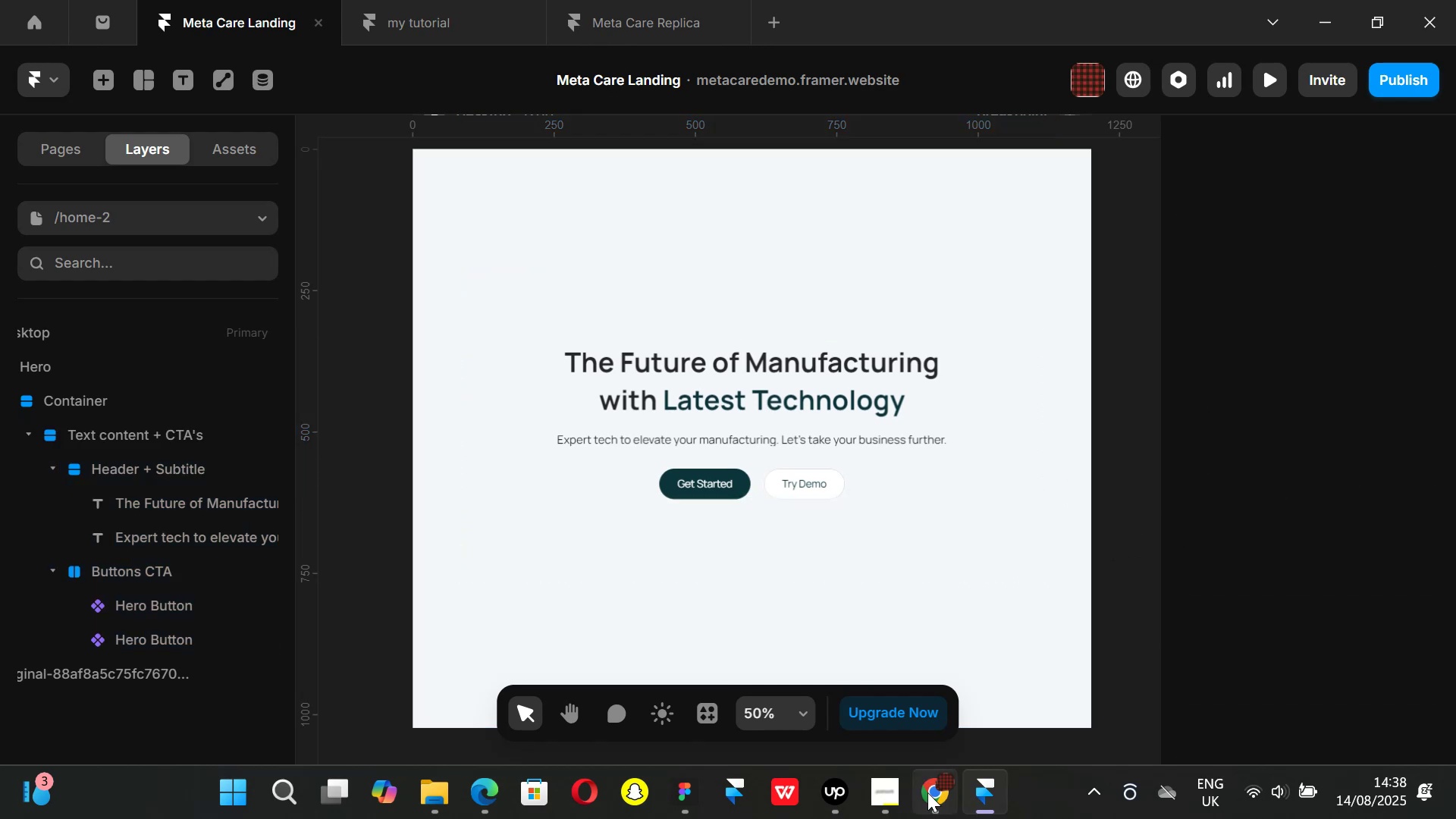 
left_click([935, 805])
 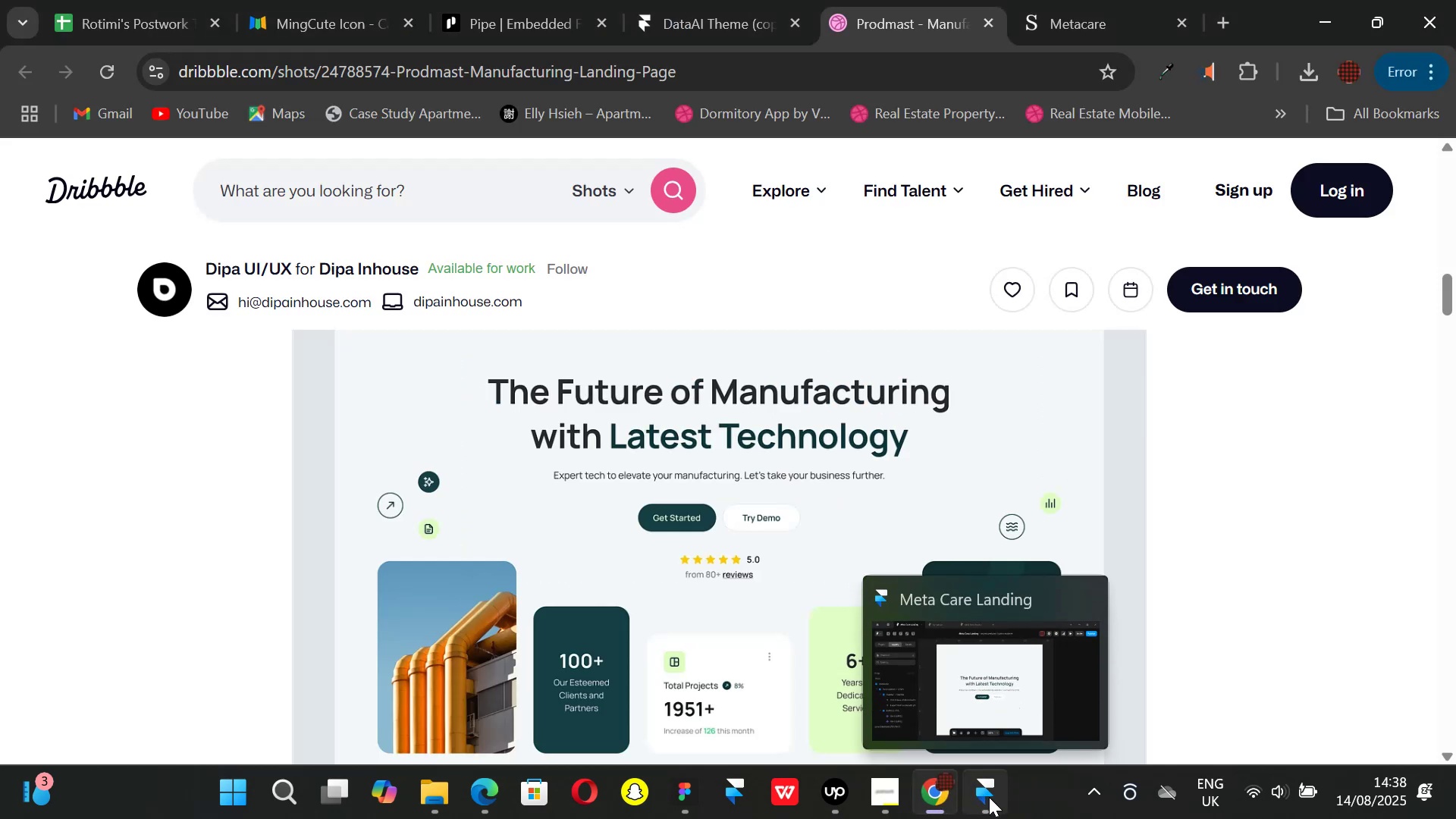 
left_click([989, 797])
 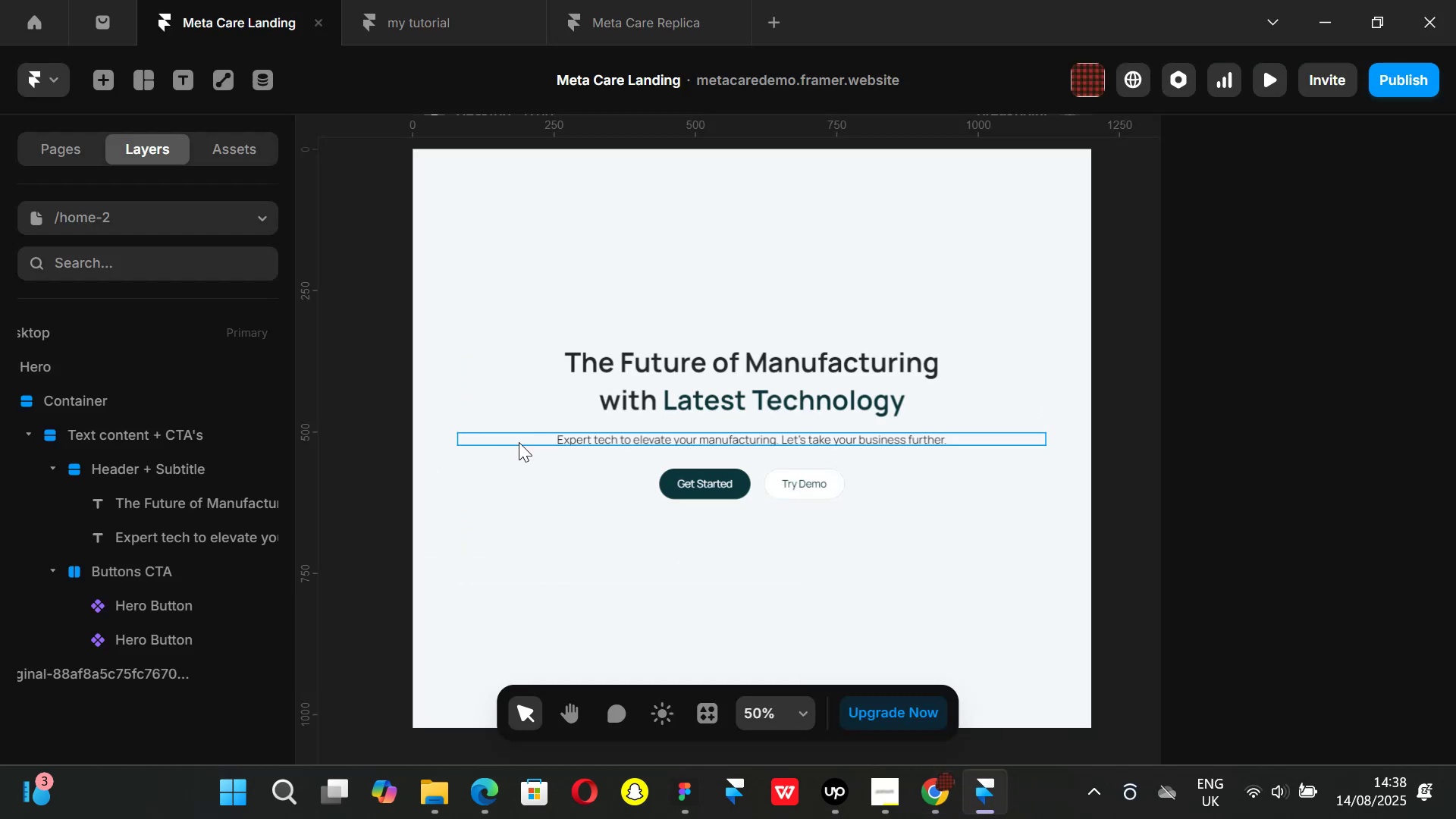 
left_click([525, 454])
 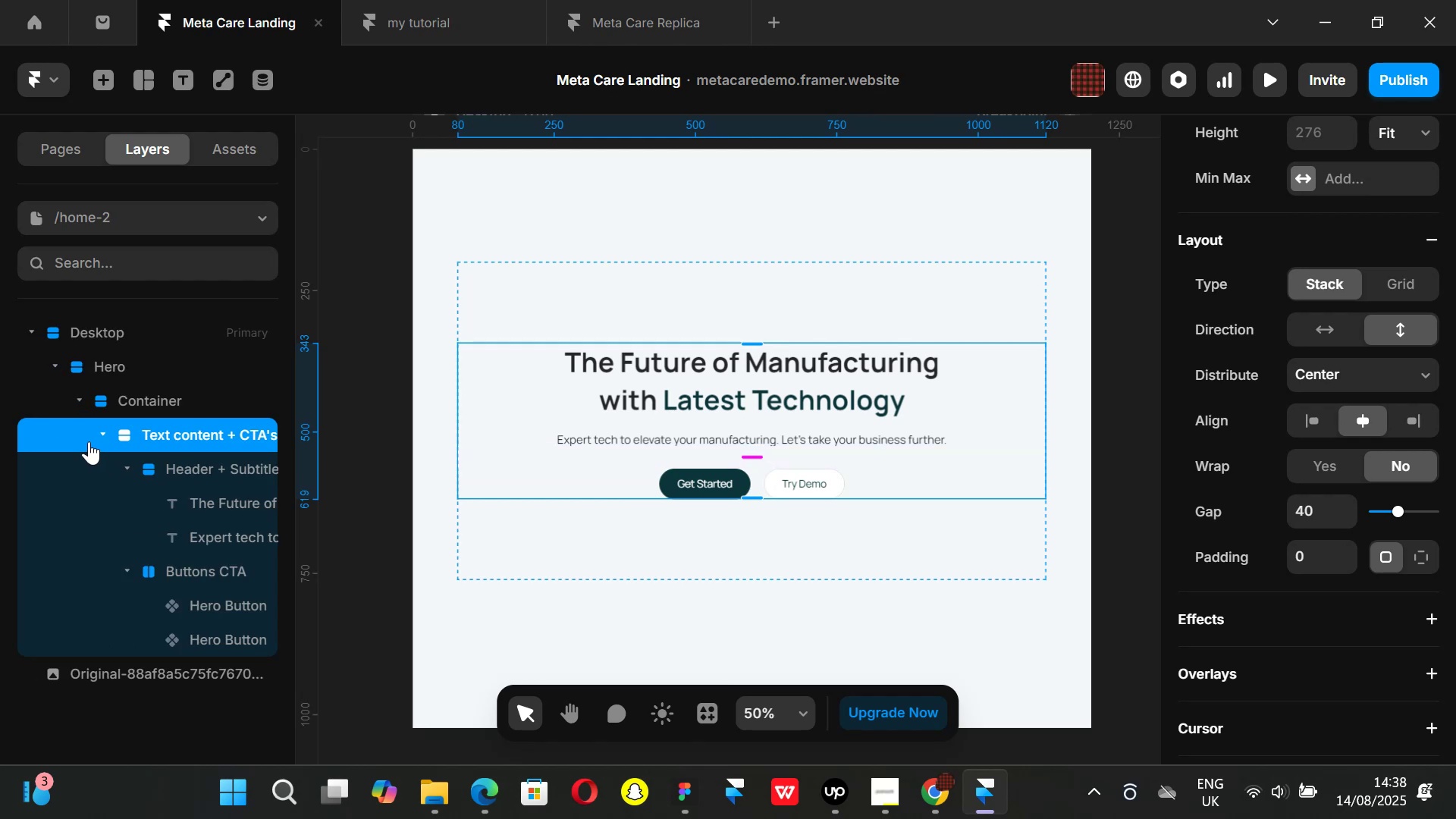 
left_click([106, 433])
 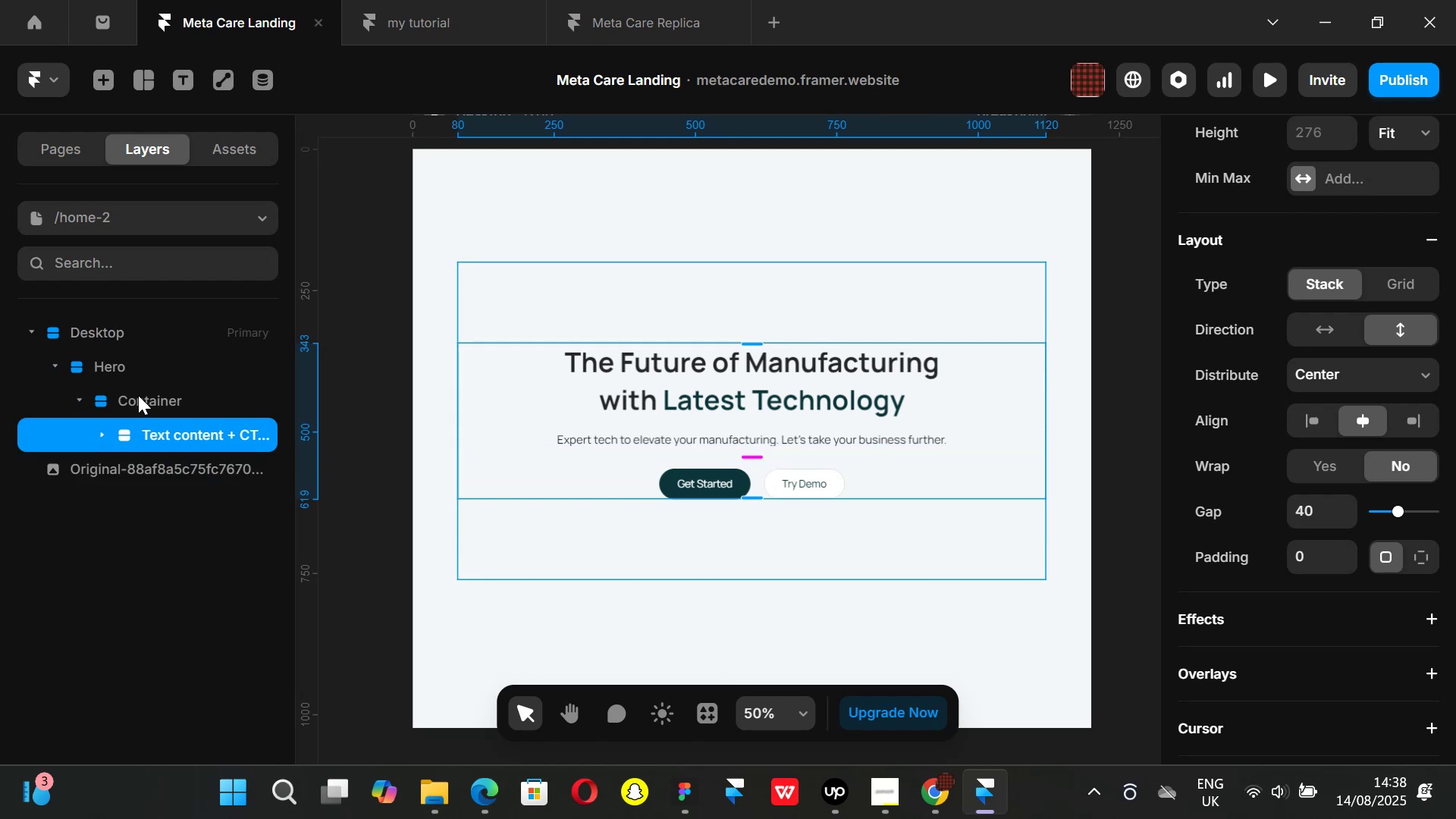 
left_click([138, 395])
 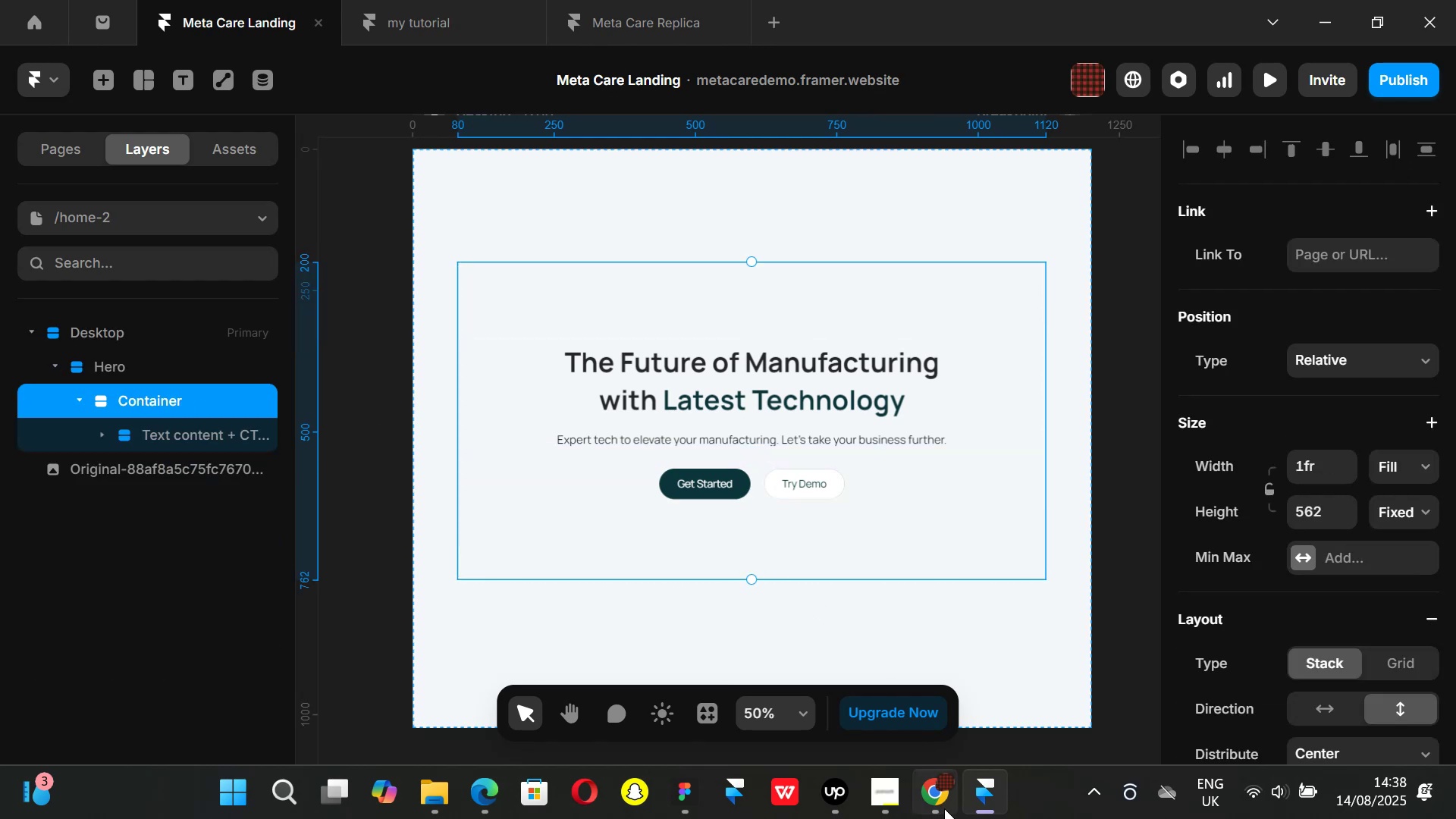 
left_click([938, 806])
 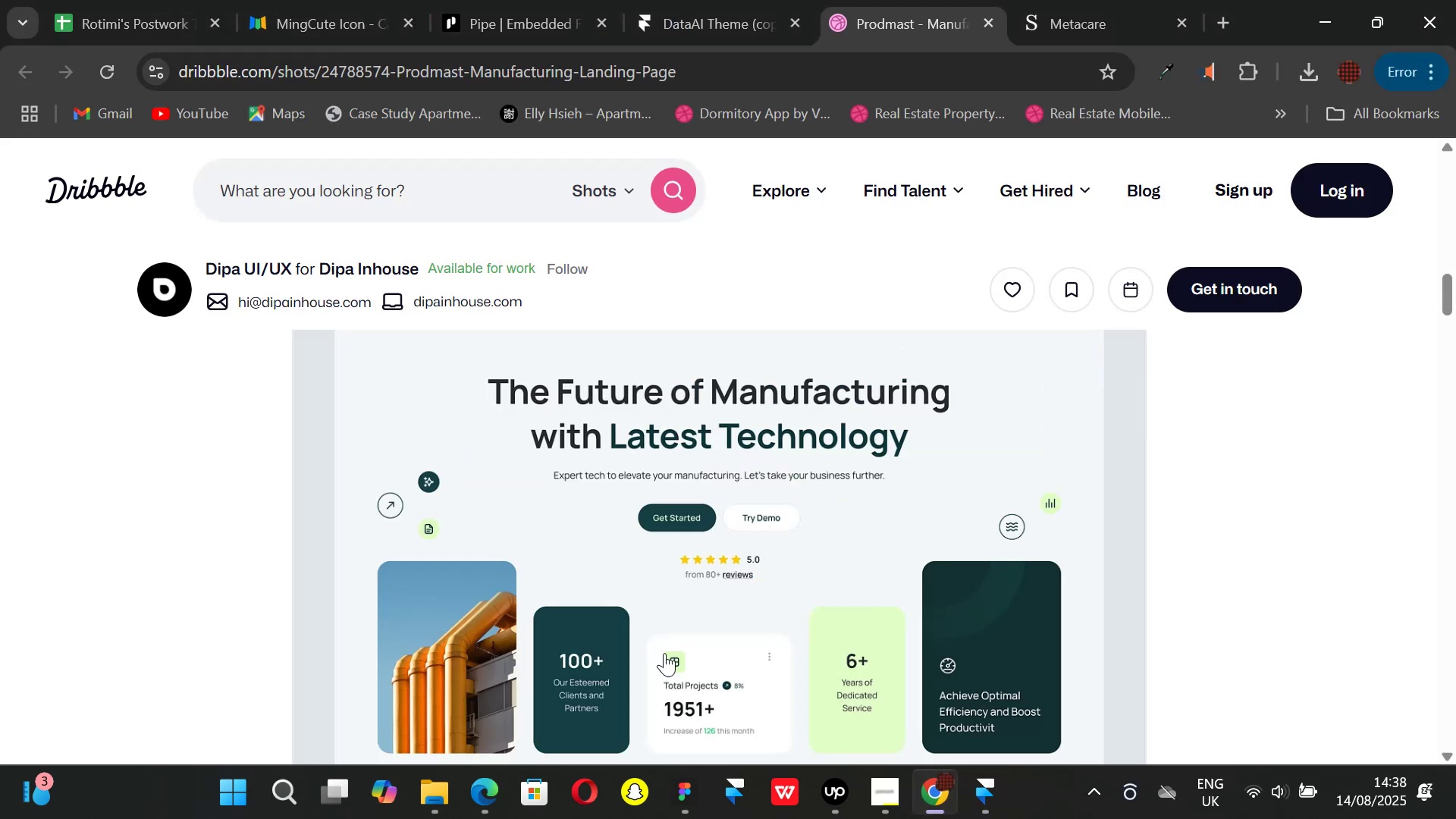 
scroll: coordinate [612, 601], scroll_direction: down, amount: 1.0
 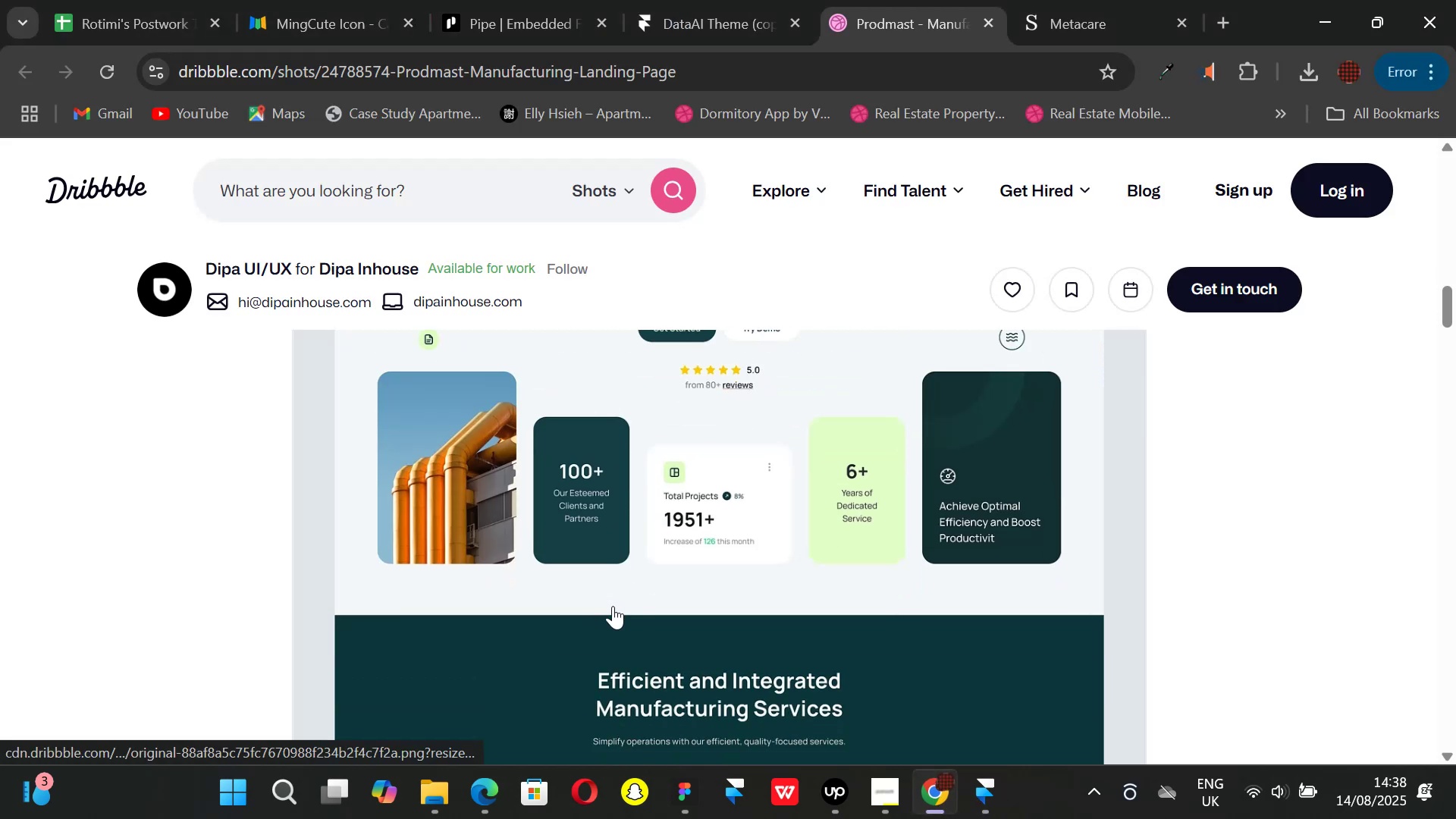 
scroll: coordinate [613, 606], scroll_direction: up, amount: 1.0
 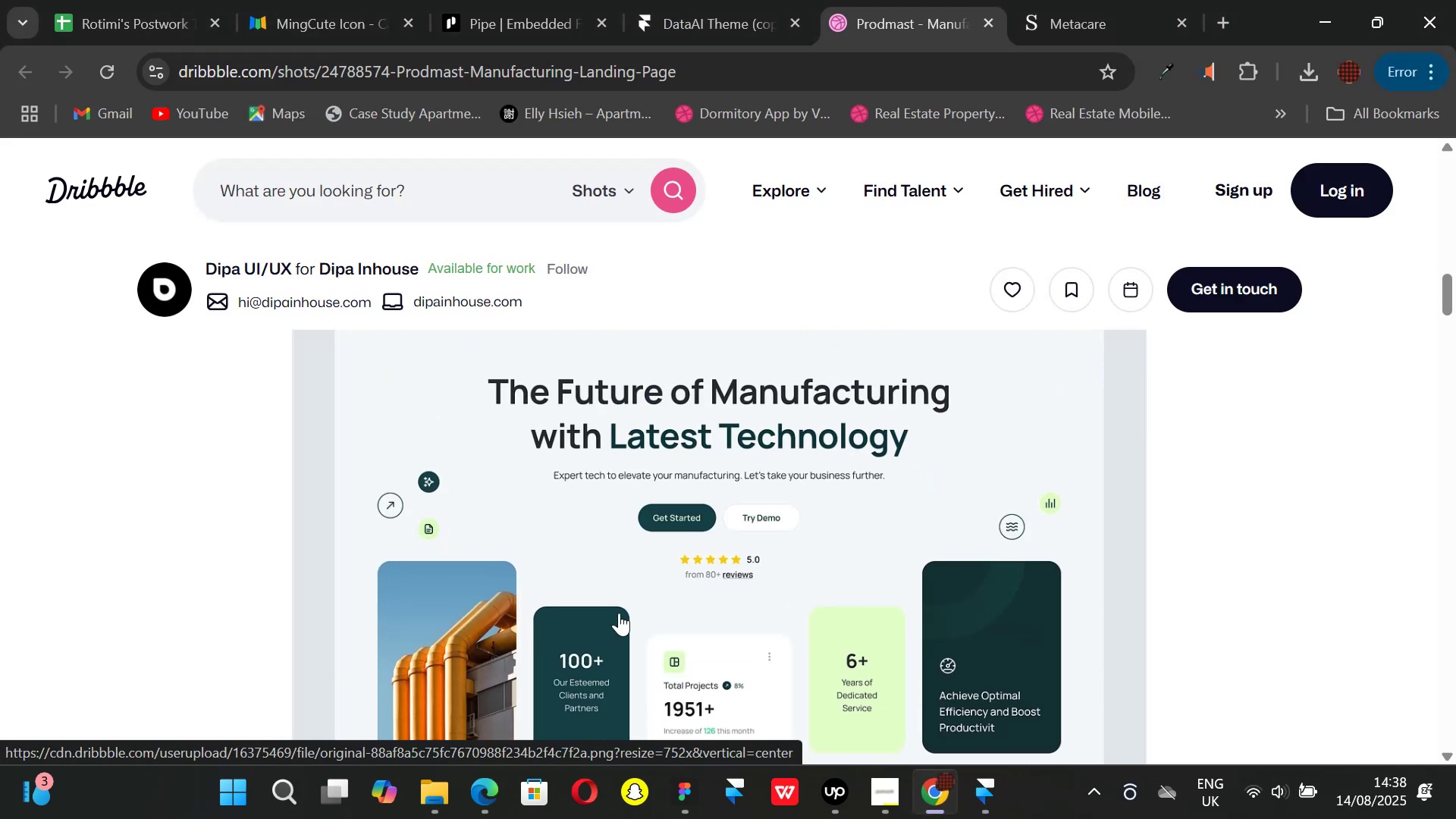 
scroll: coordinate [619, 613], scroll_direction: down, amount: 1.0
 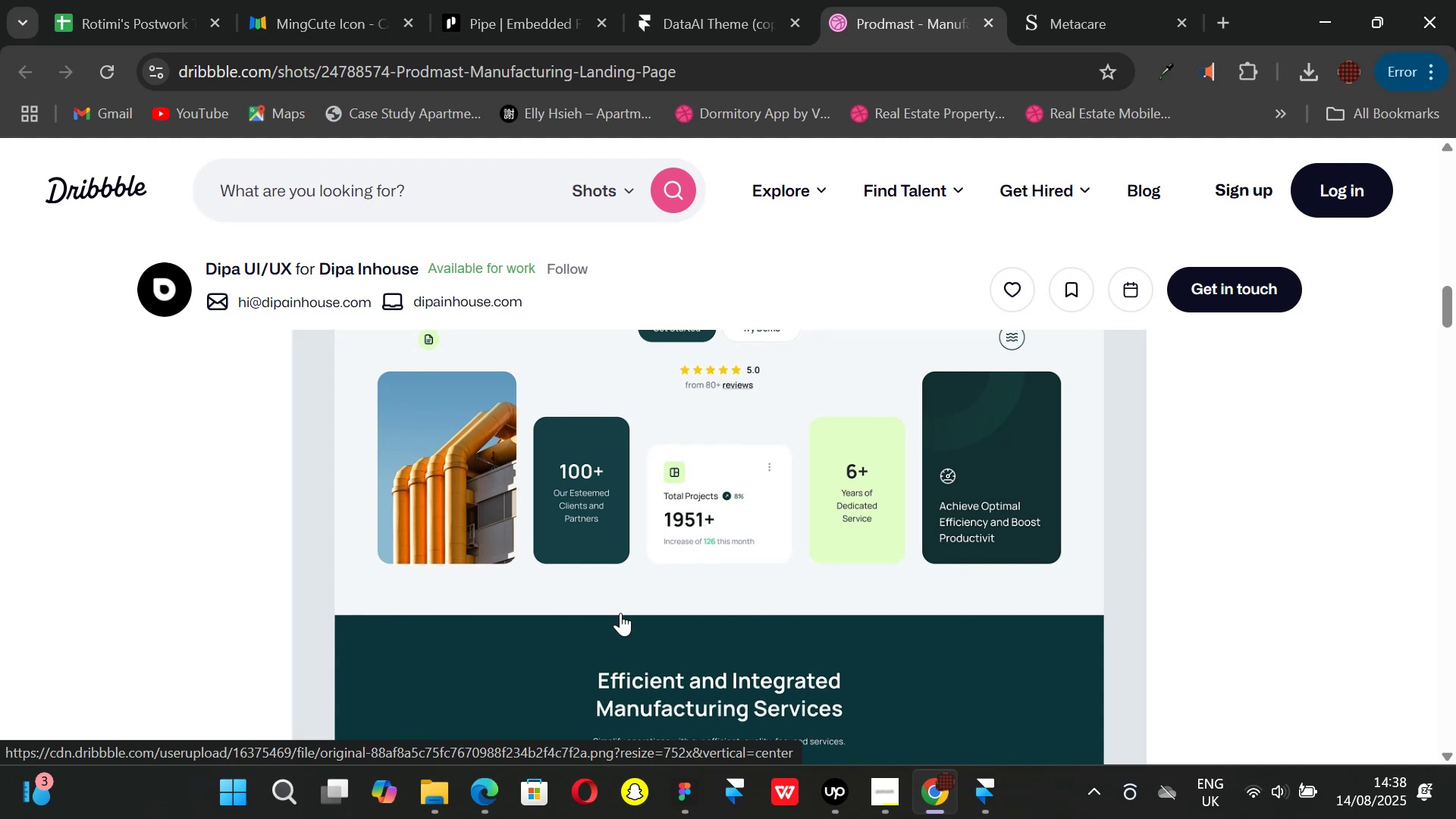 
scroll: coordinate [620, 613], scroll_direction: up, amount: 1.0
 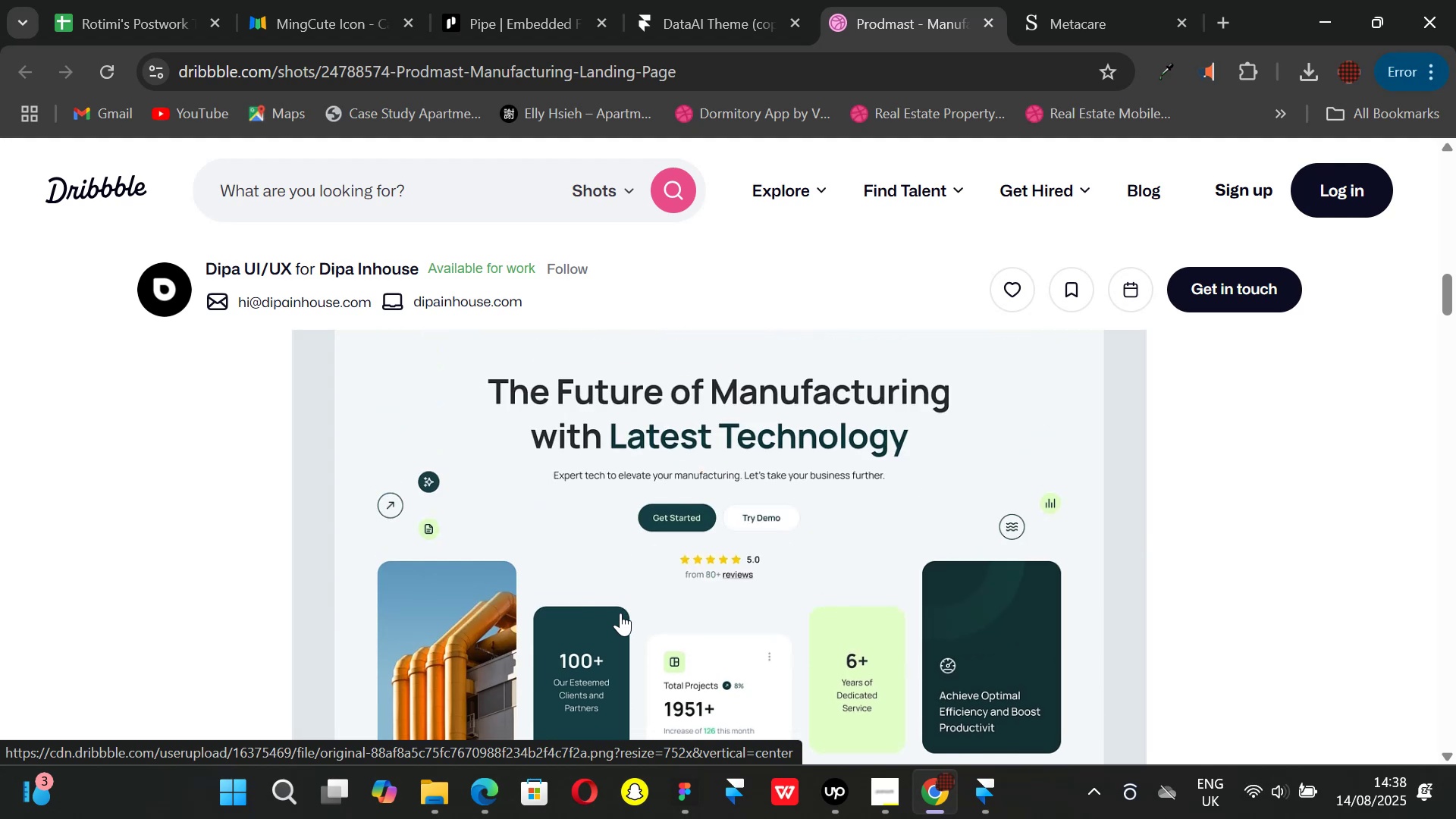 
scroll: coordinate [620, 613], scroll_direction: none, amount: 0.0
 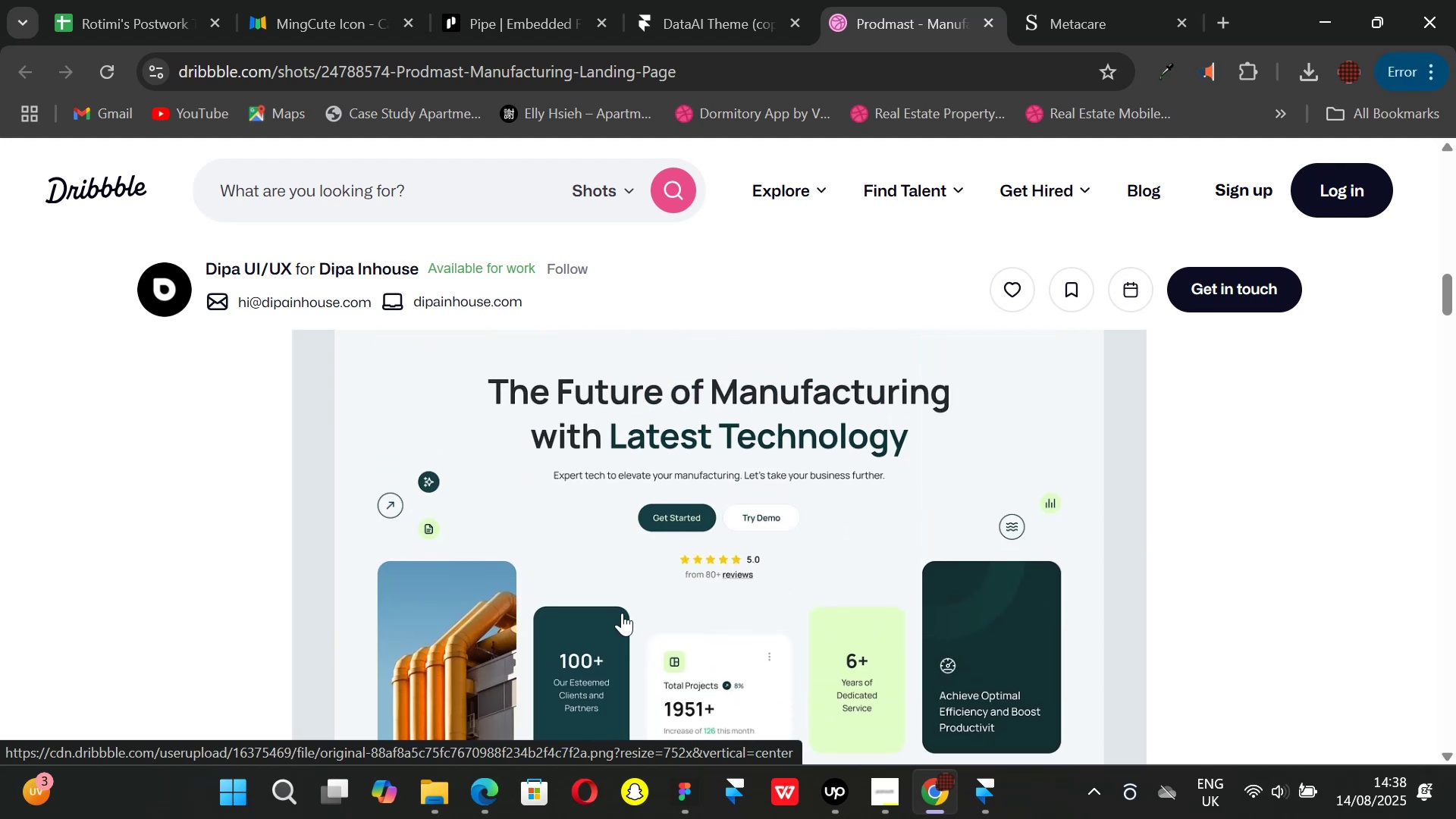 
wait(12.36)
 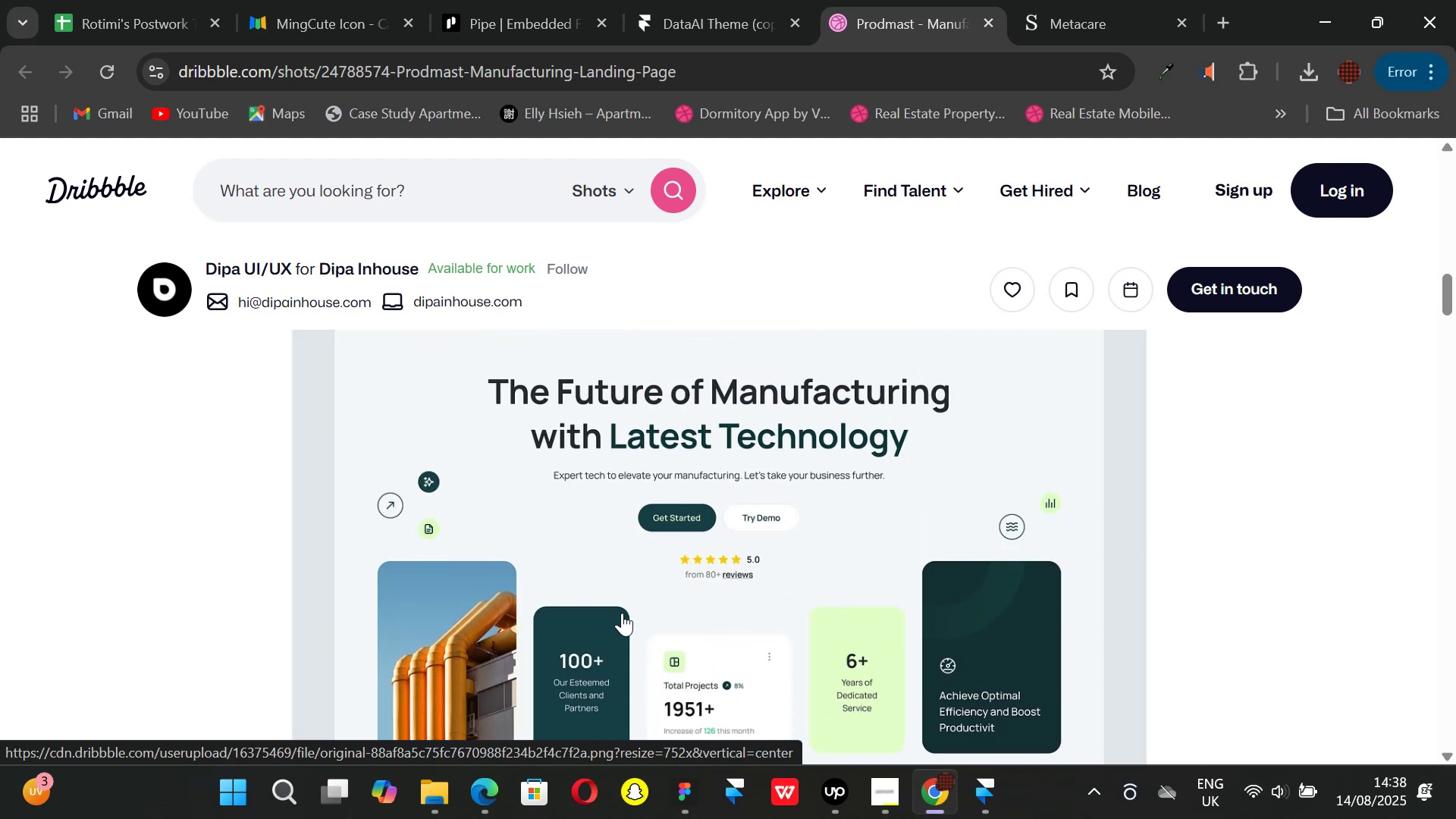 
scroll: coordinate [622, 613], scroll_direction: up, amount: 1.0
 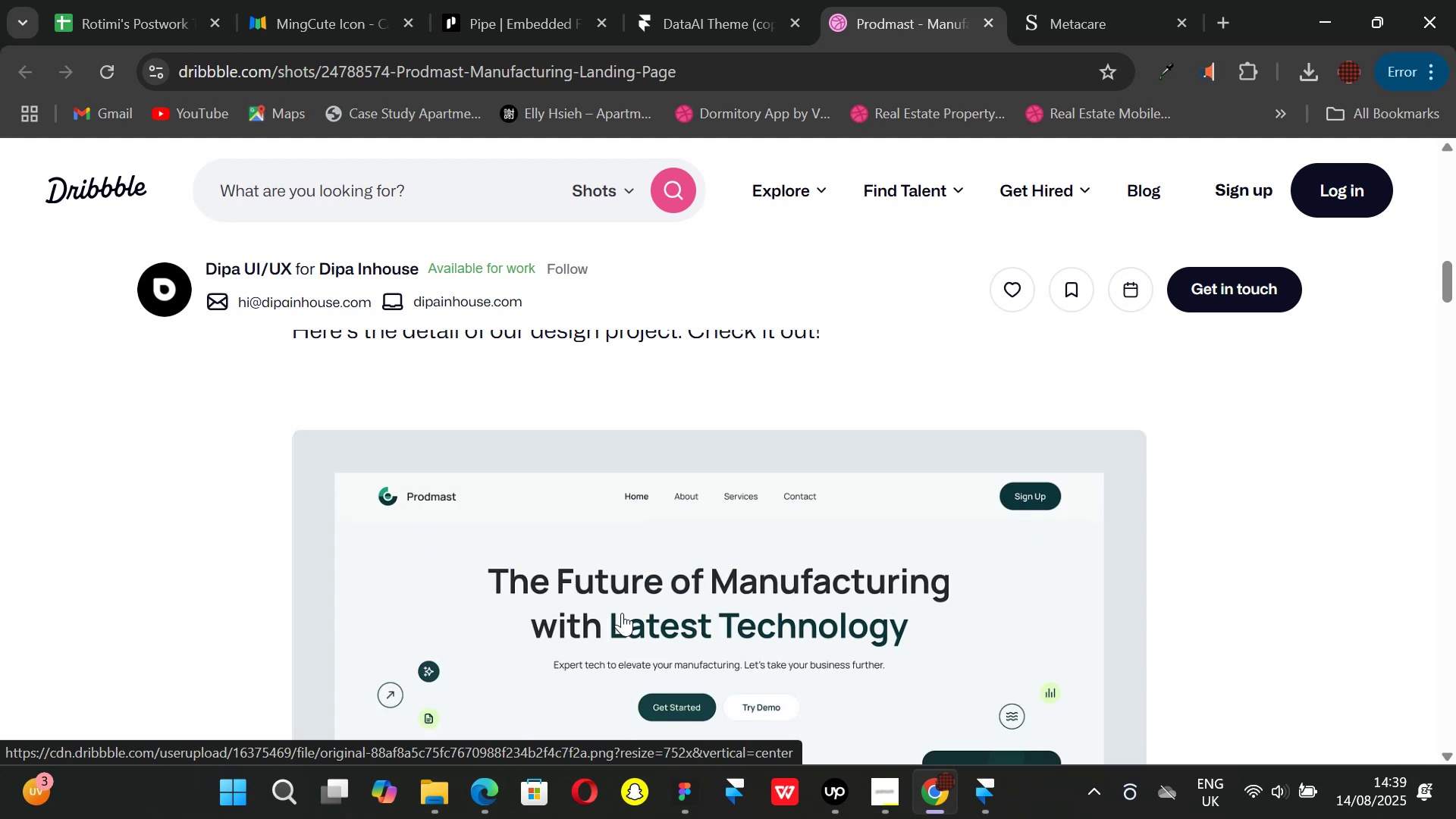 
scroll: coordinate [622, 613], scroll_direction: down, amount: 1.0
 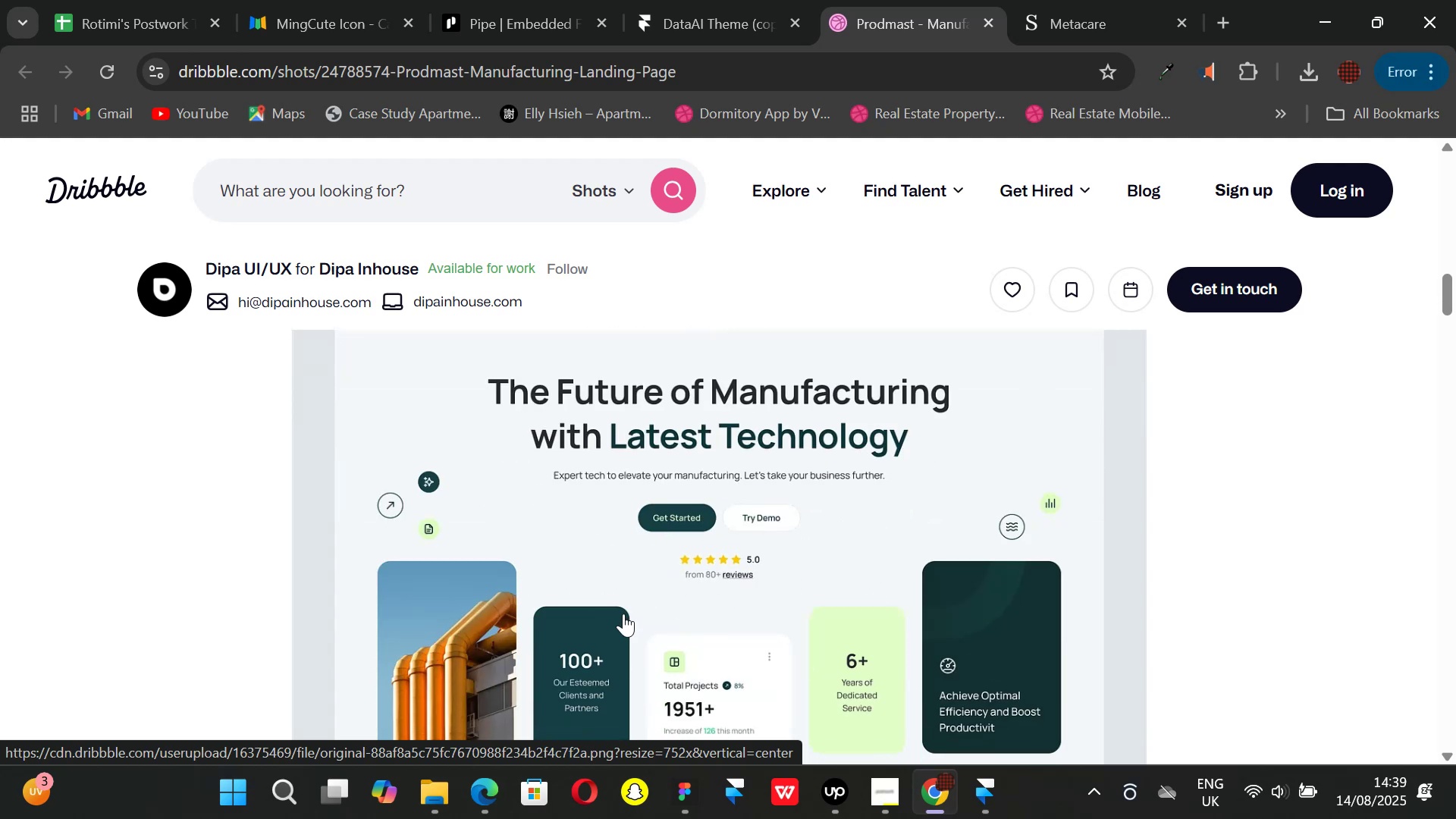 
scroll: coordinate [623, 613], scroll_direction: none, amount: 0.0
 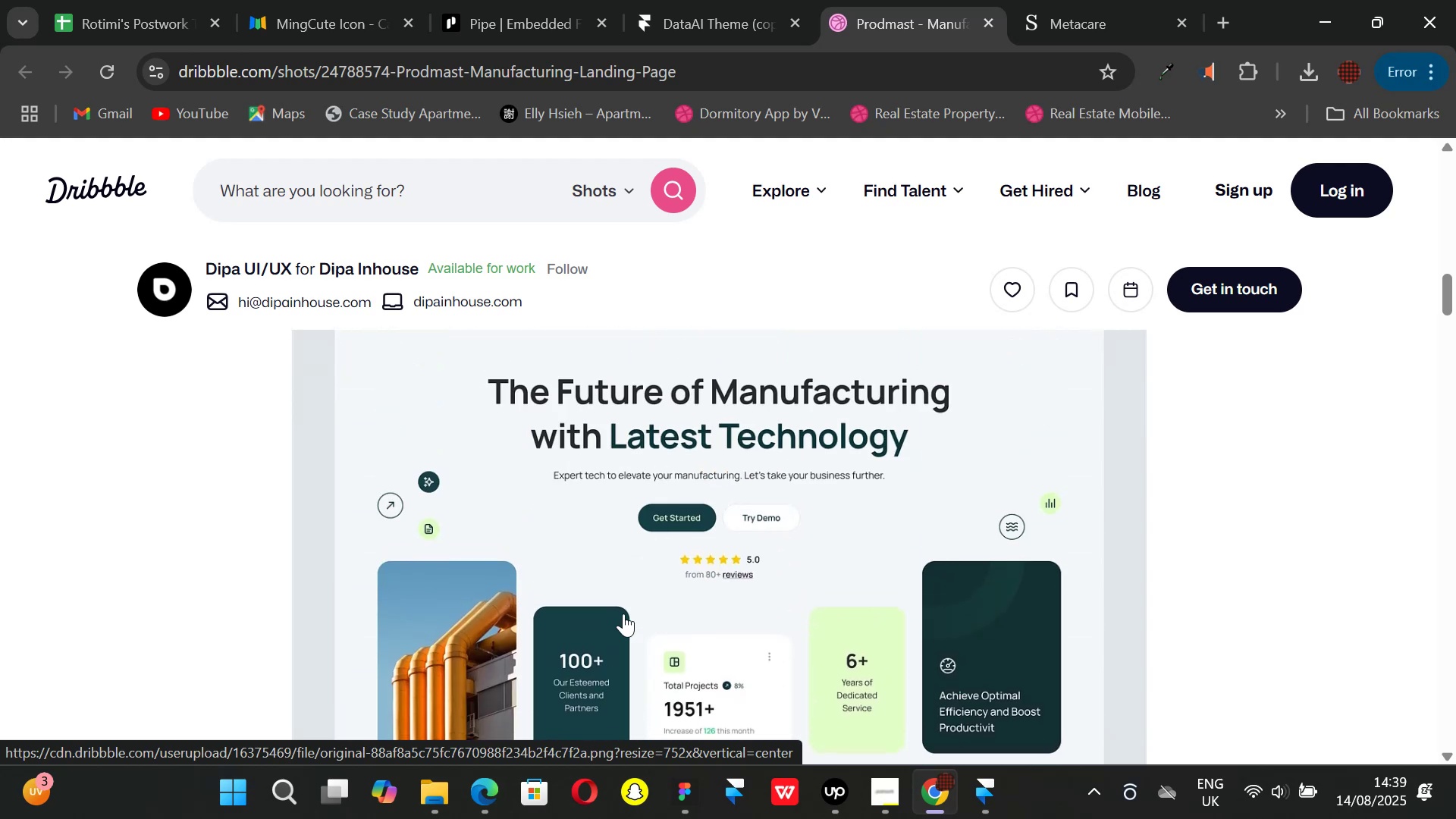 
scroll: coordinate [623, 613], scroll_direction: down, amount: 1.0
 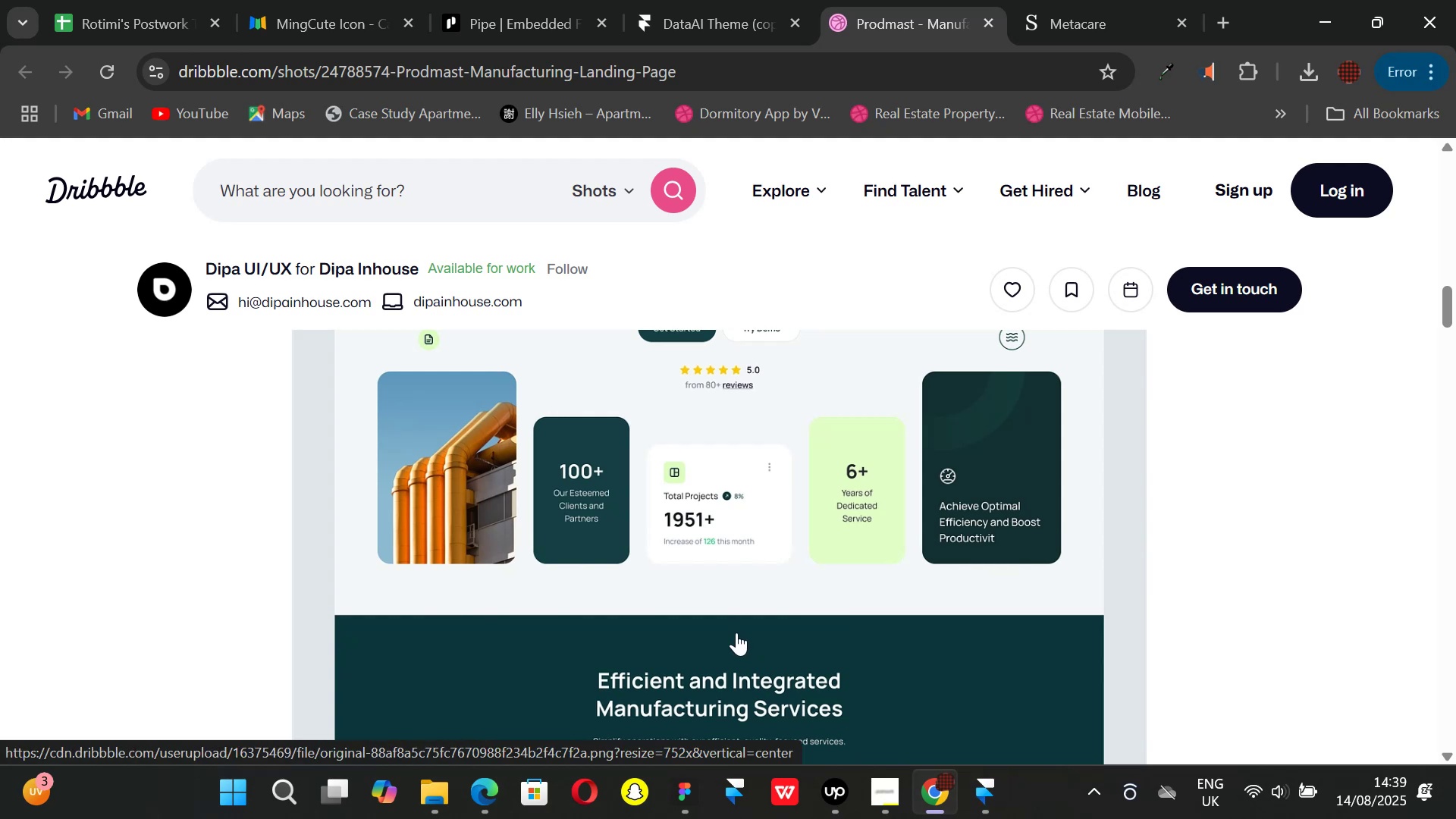 
wait(24.54)
 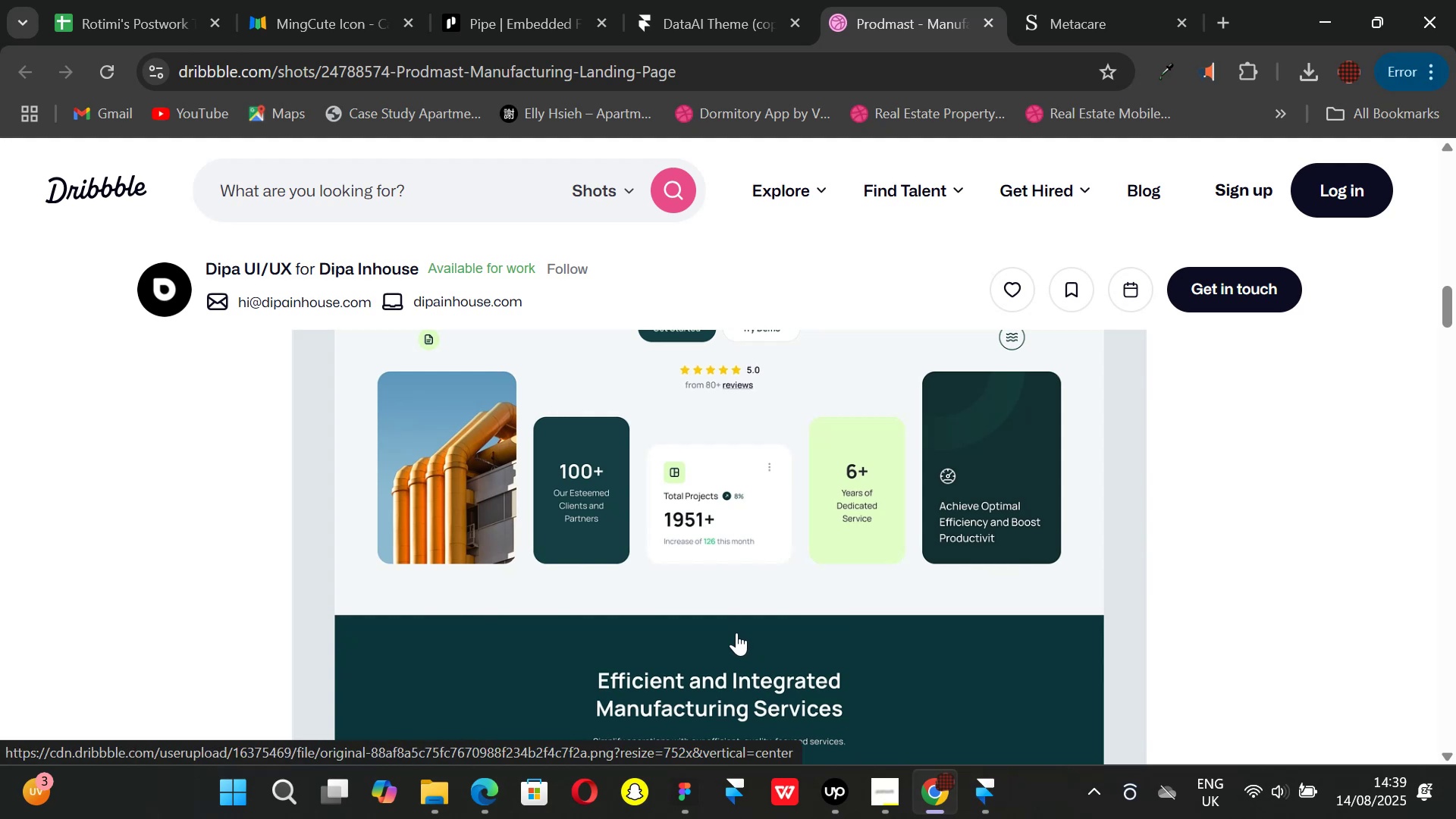 
left_click([991, 794])
 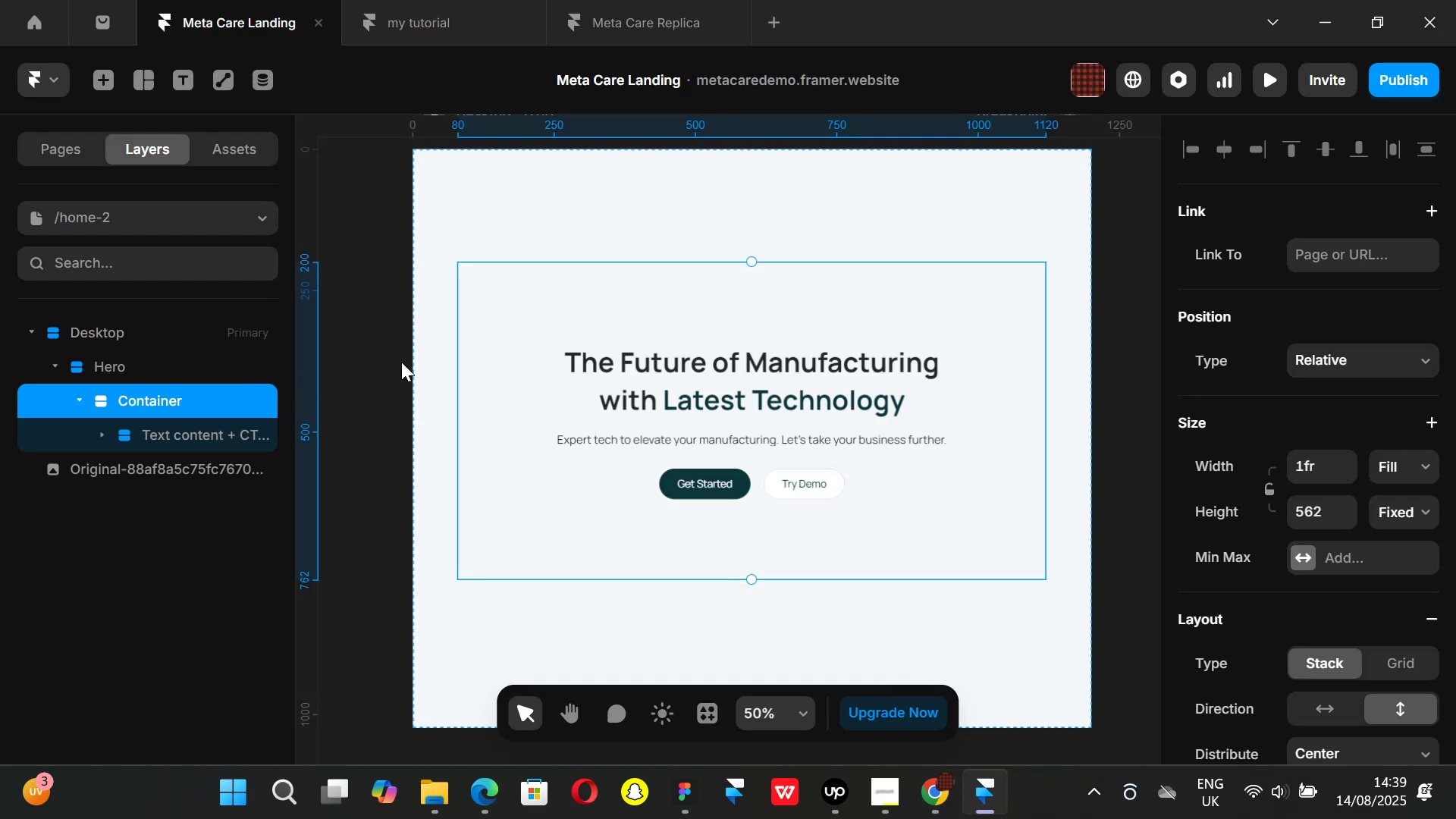 
key(F)
 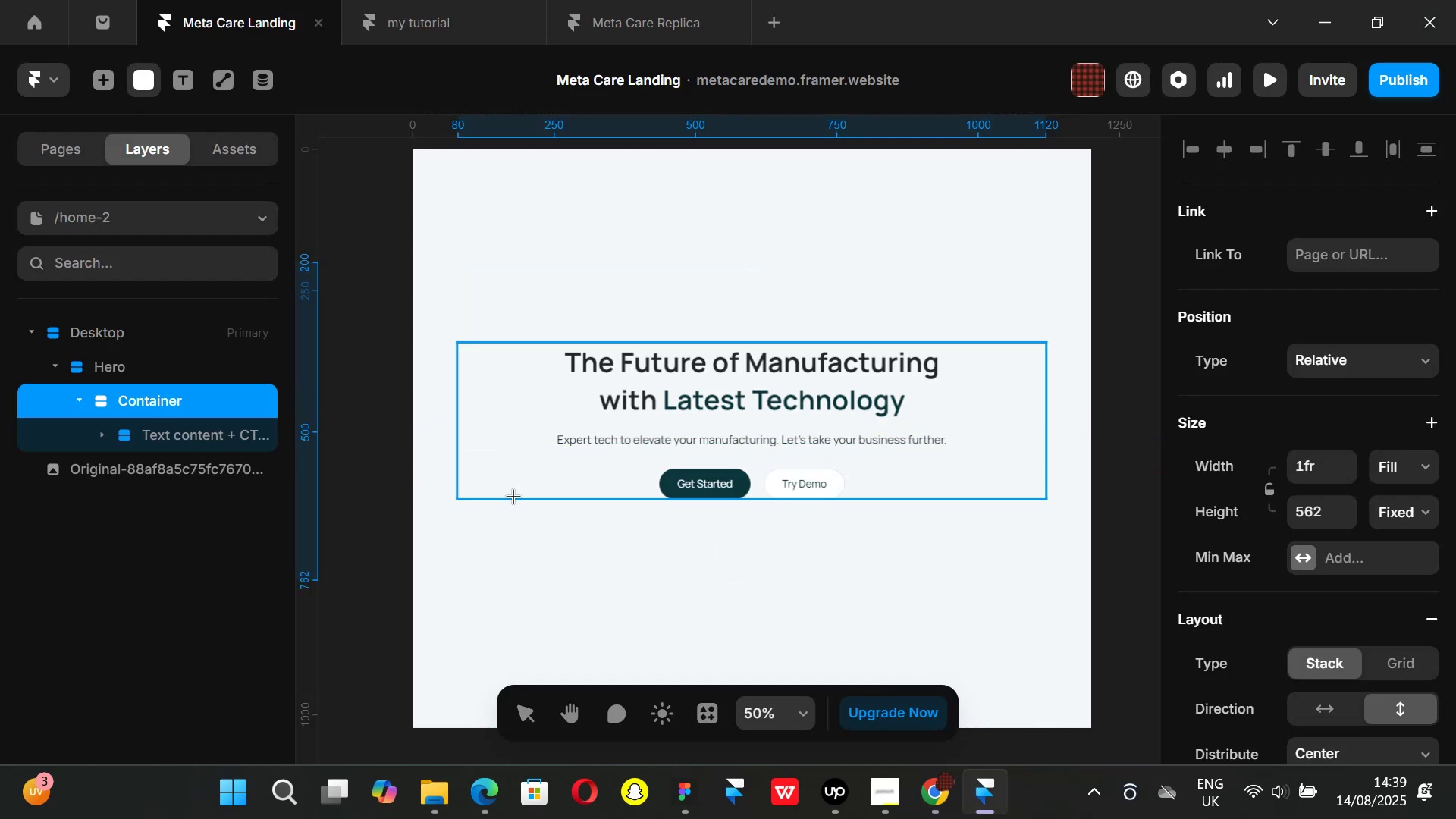 
left_click_drag(start_coordinate=[510, 507], to_coordinate=[581, 569])
 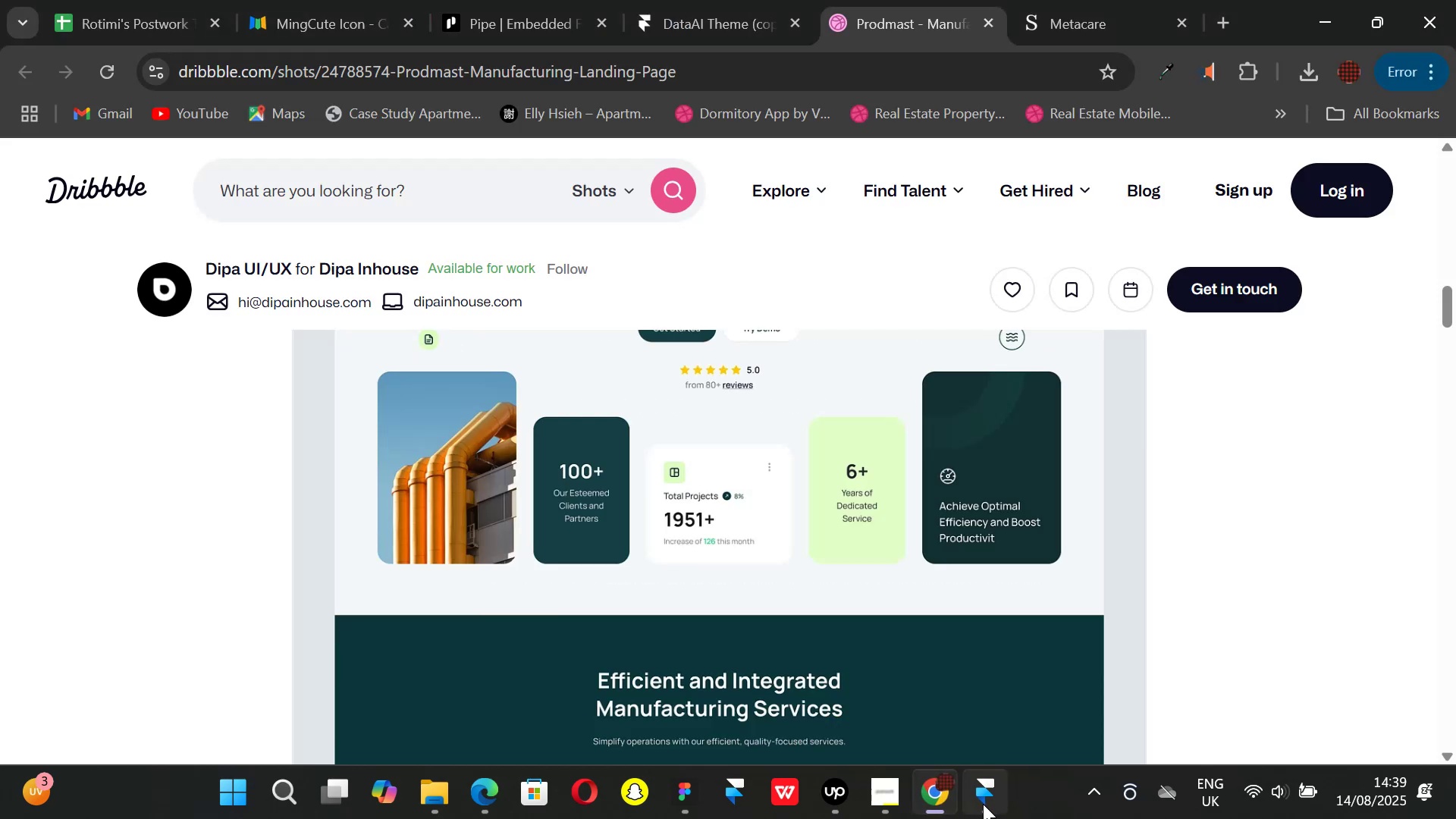 
left_click([984, 802])
 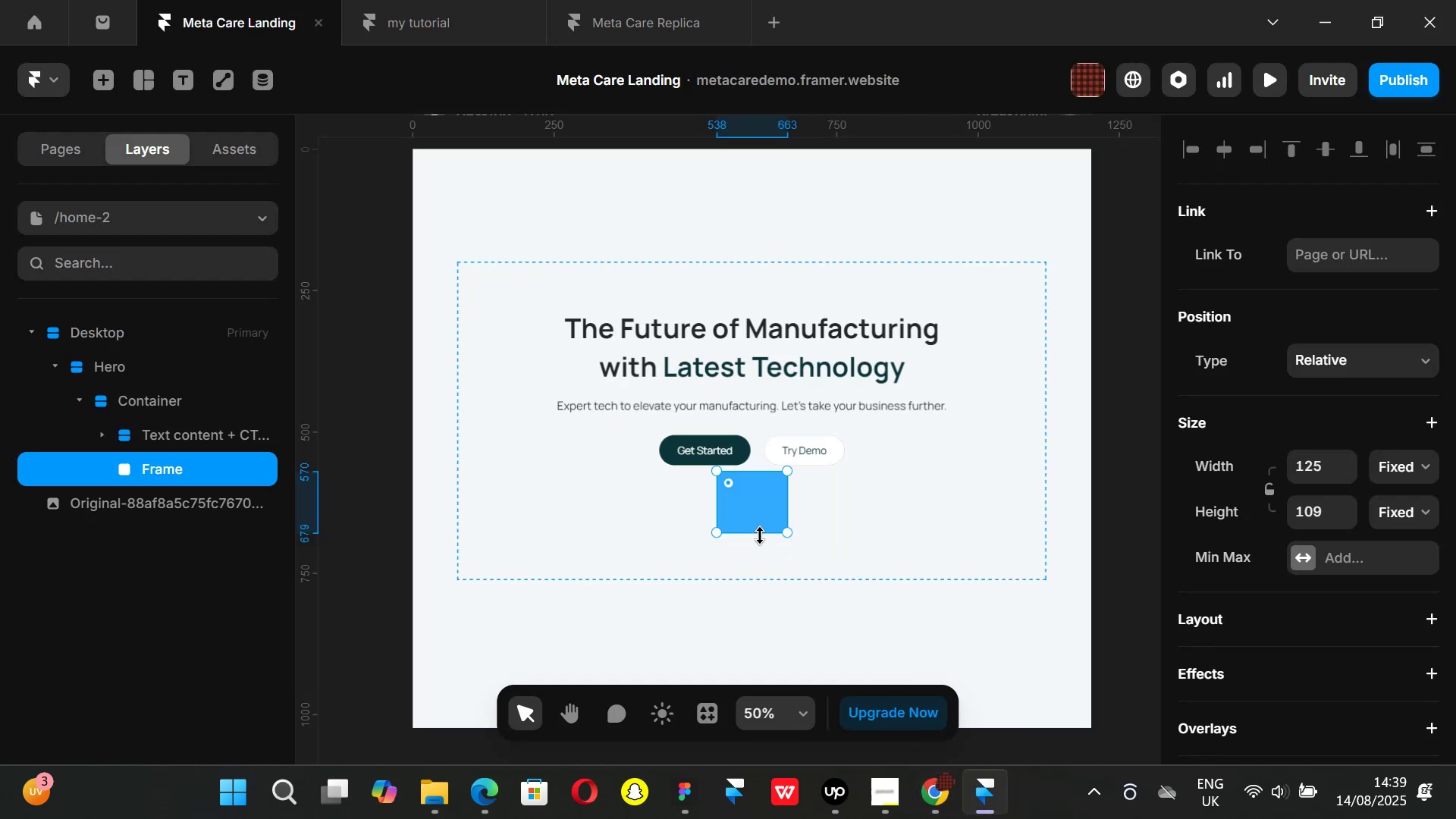 
left_click_drag(start_coordinate=[759, 535], to_coordinate=[774, 597])
 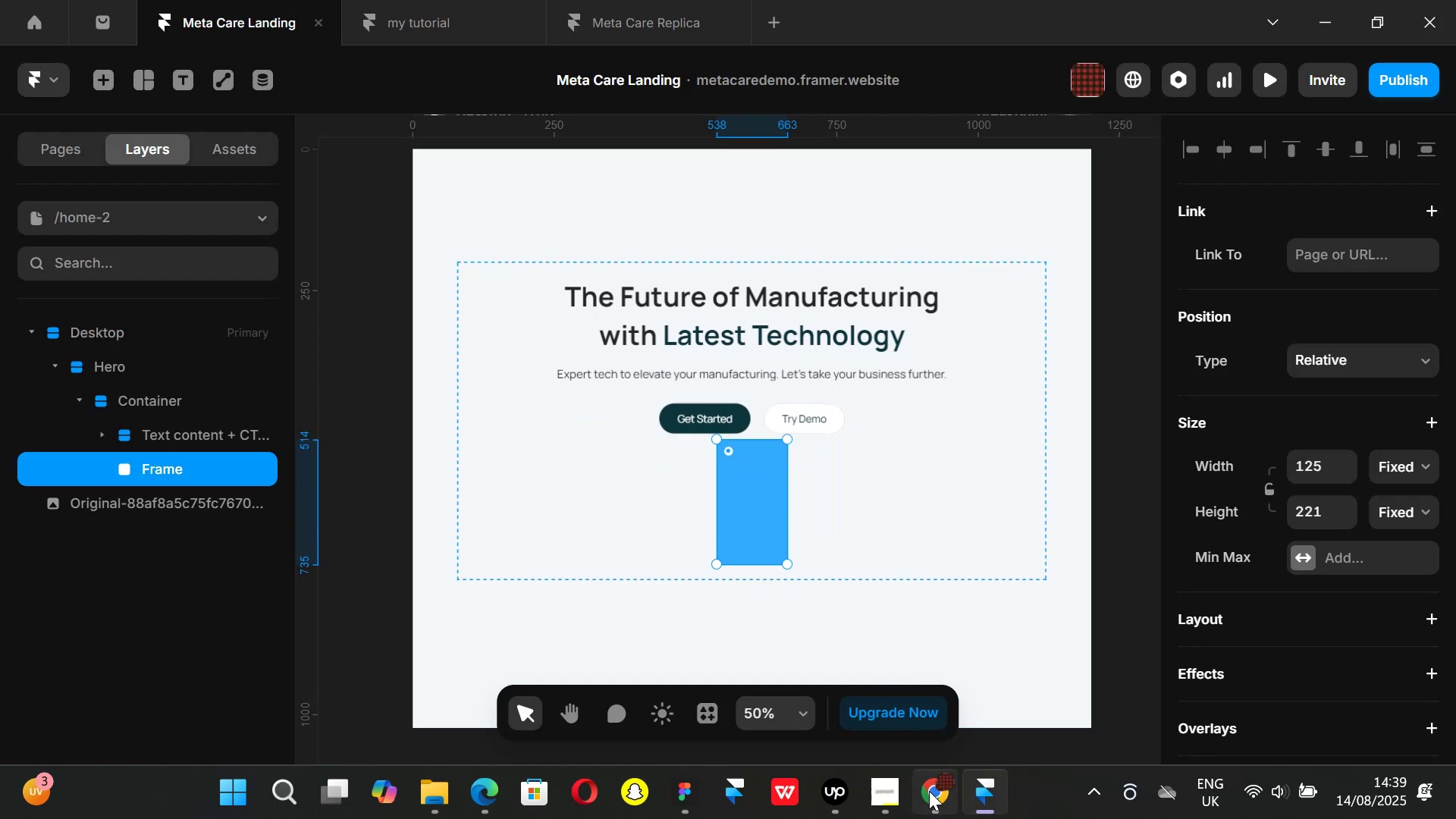 
left_click_drag(start_coordinate=[936, 796], to_coordinate=[943, 796])
 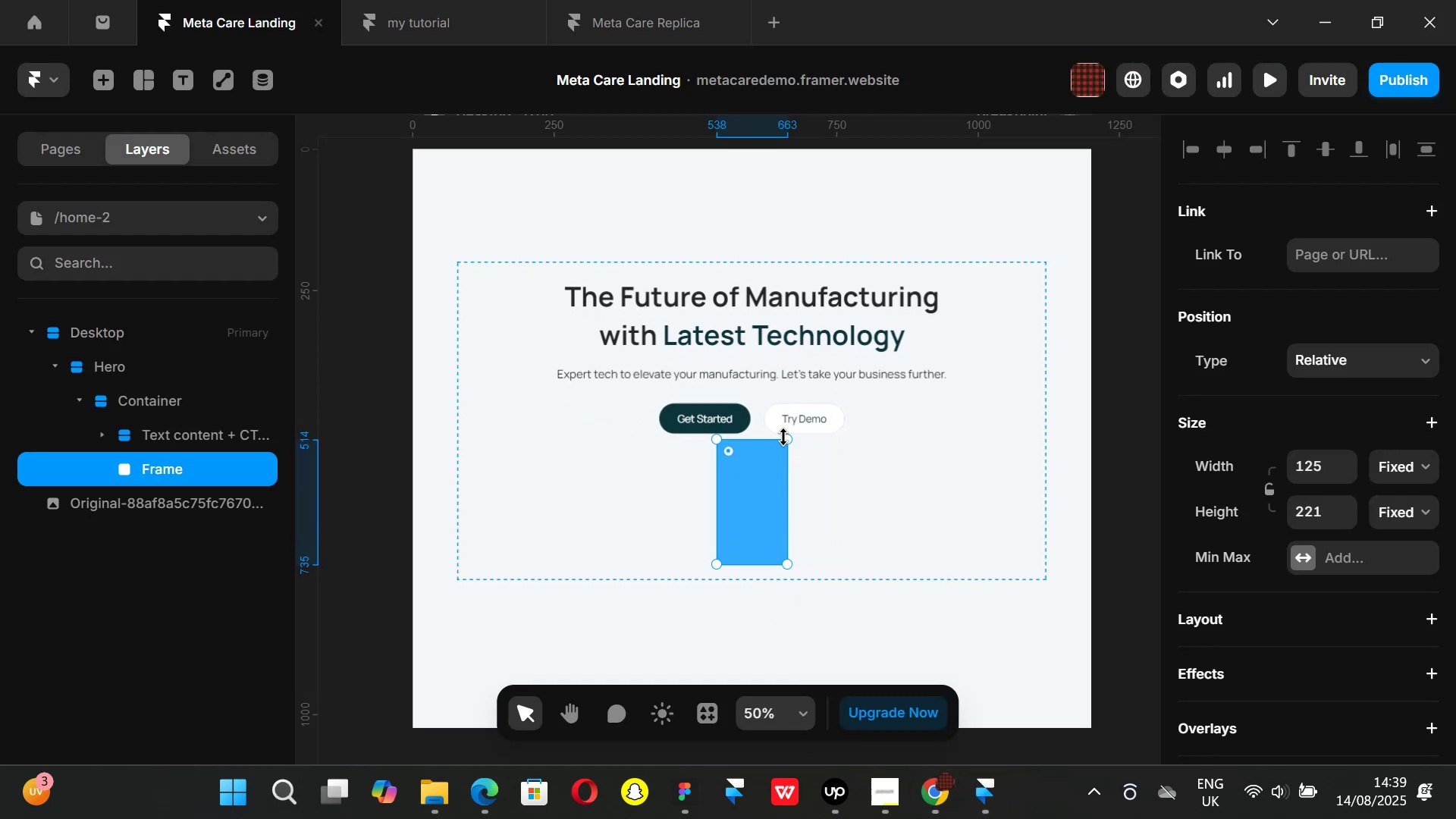 
hold_key(key=ControlLeft, duration=0.52)
scroll: coordinate [786, 434], scroll_direction: down, amount: 1.0
 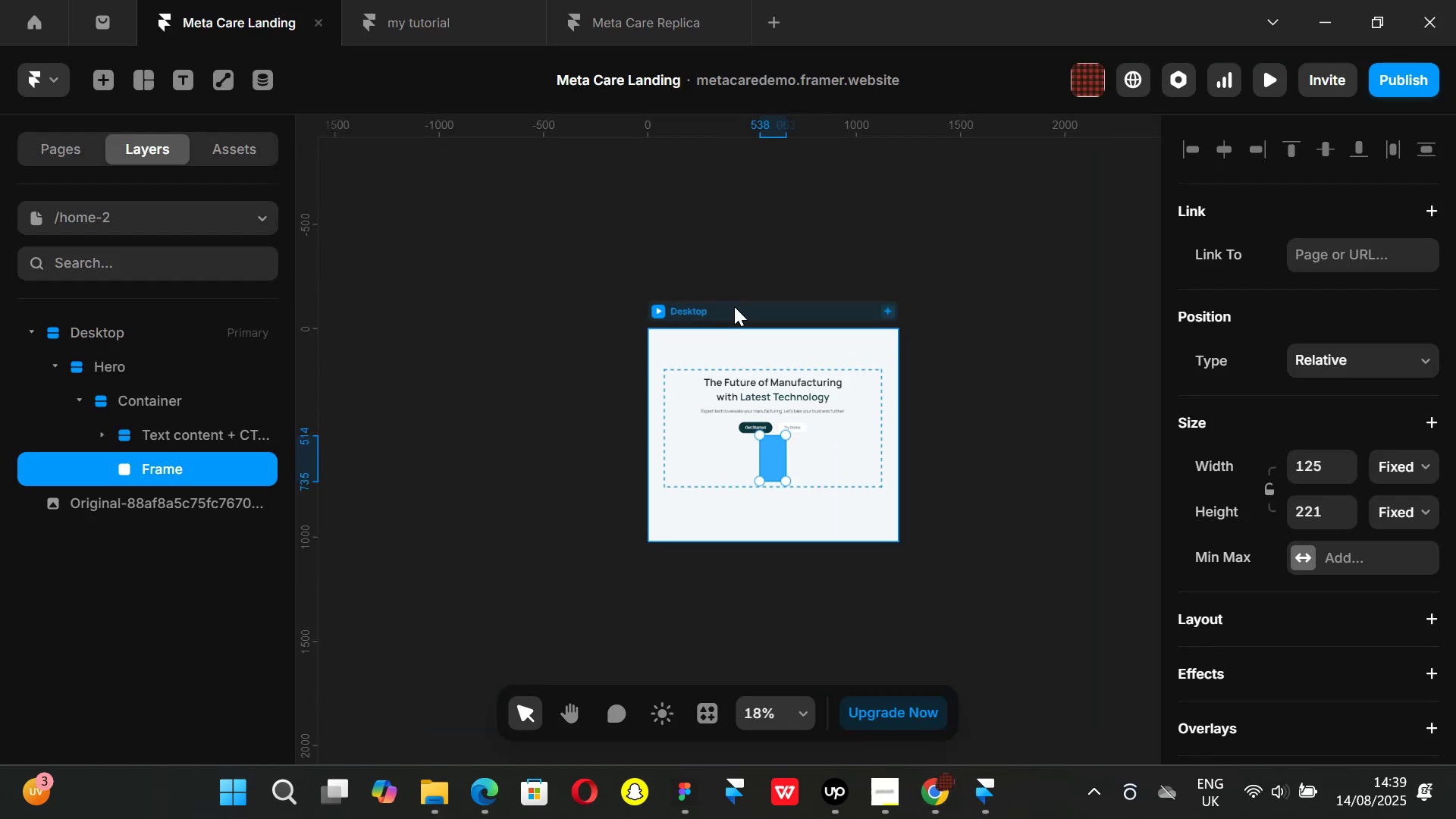 
left_click([734, 306])
 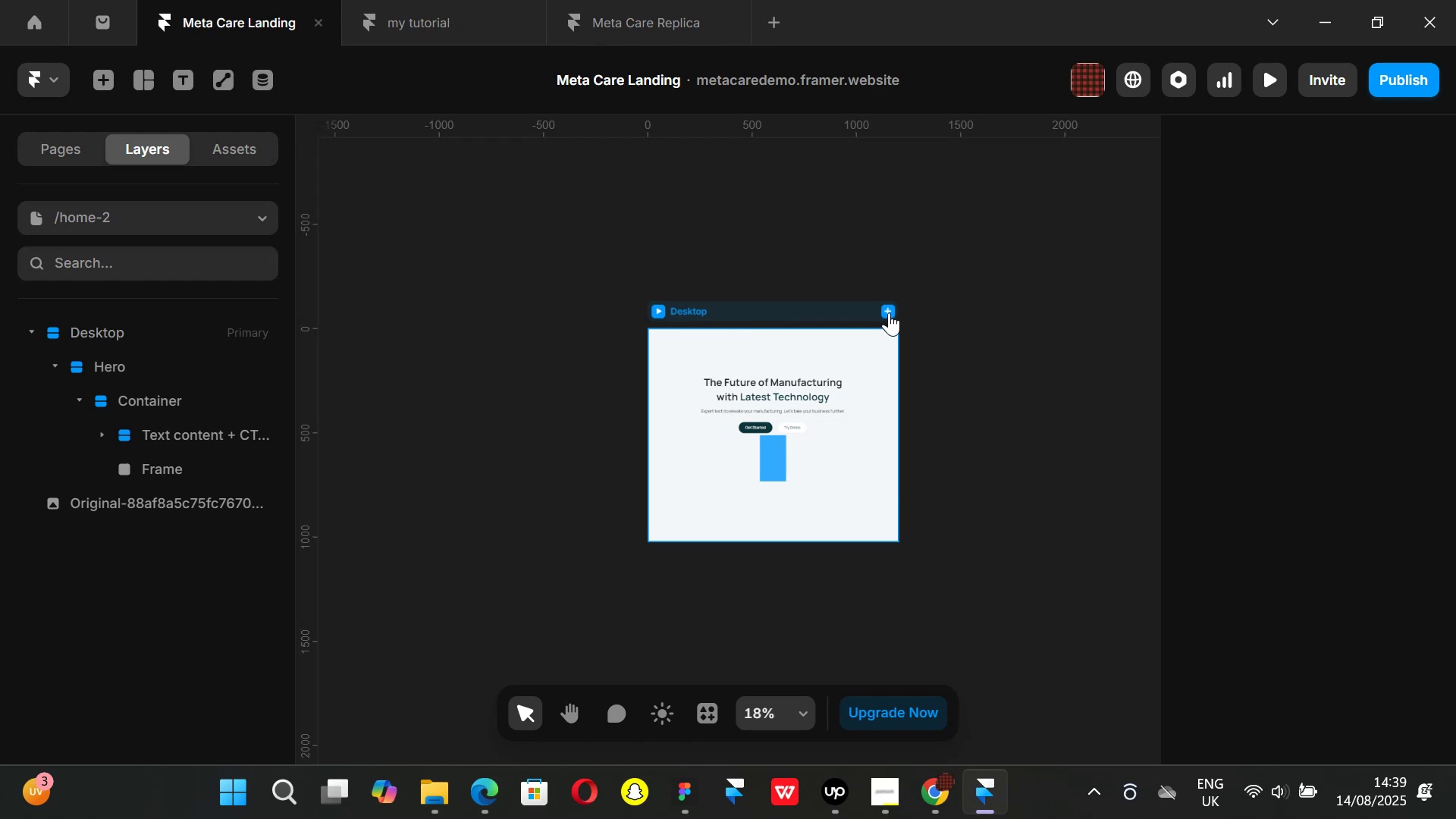 
left_click([889, 312])
 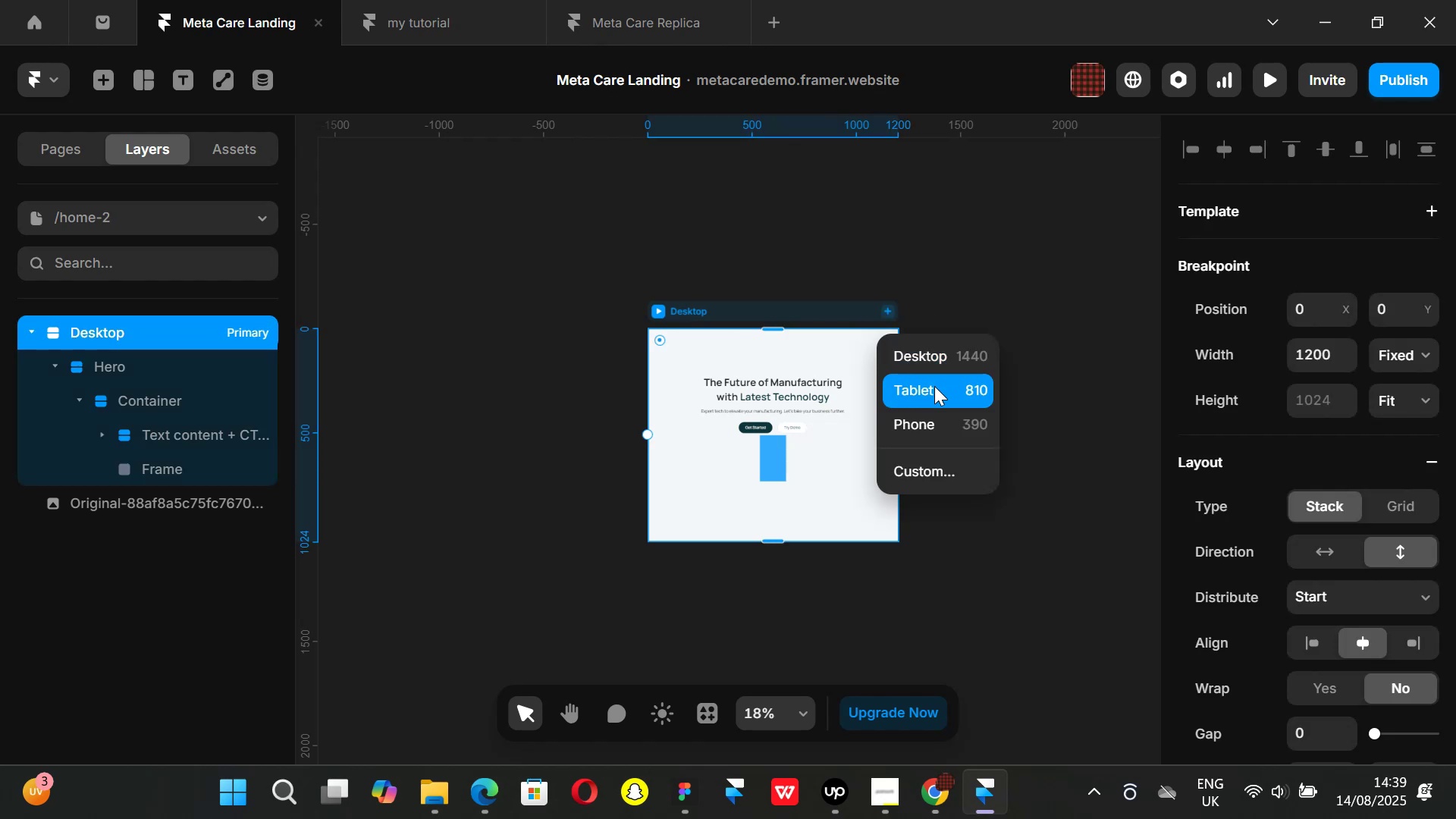 
left_click([934, 388])
 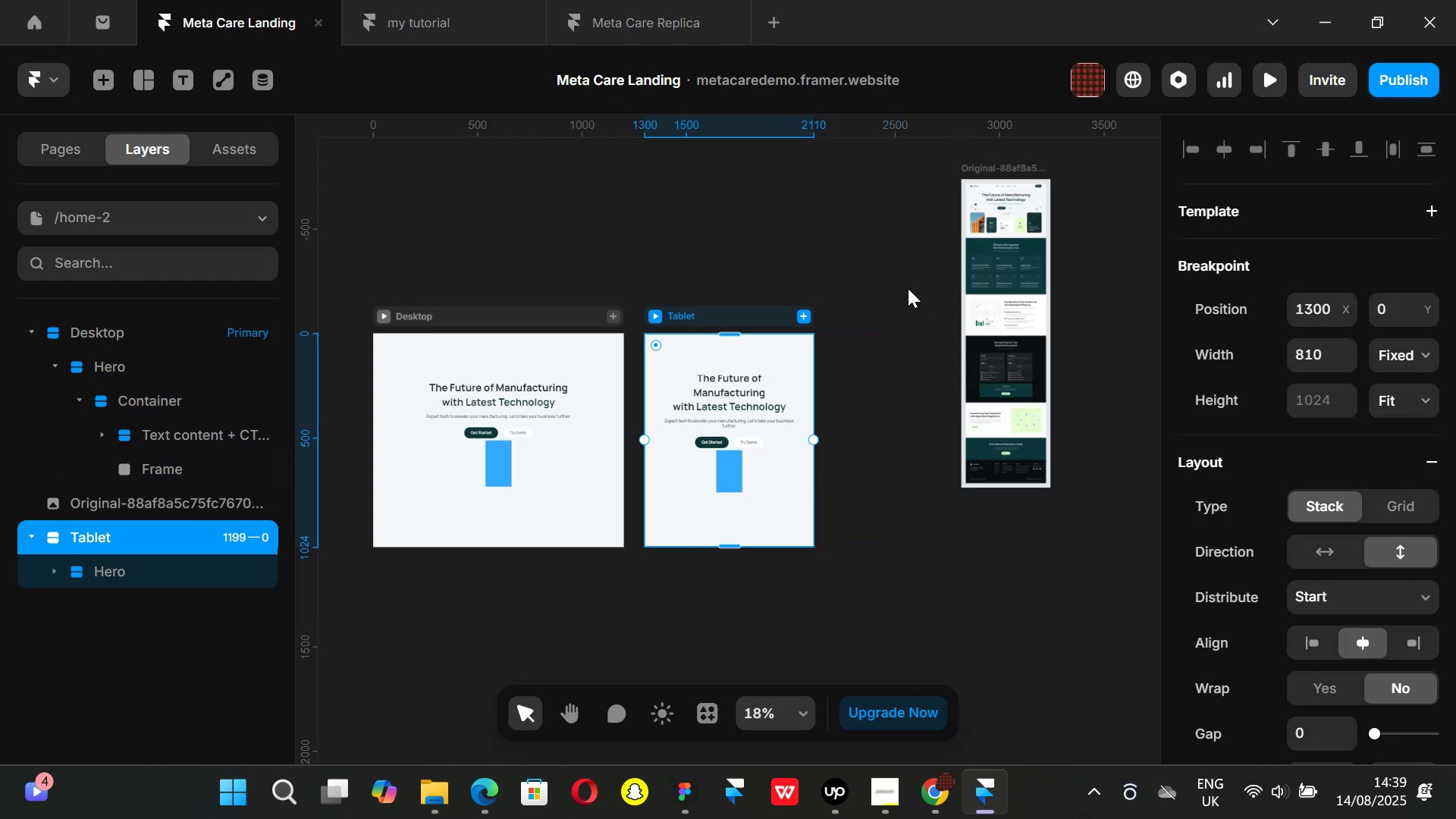 
left_click([1022, 222])
 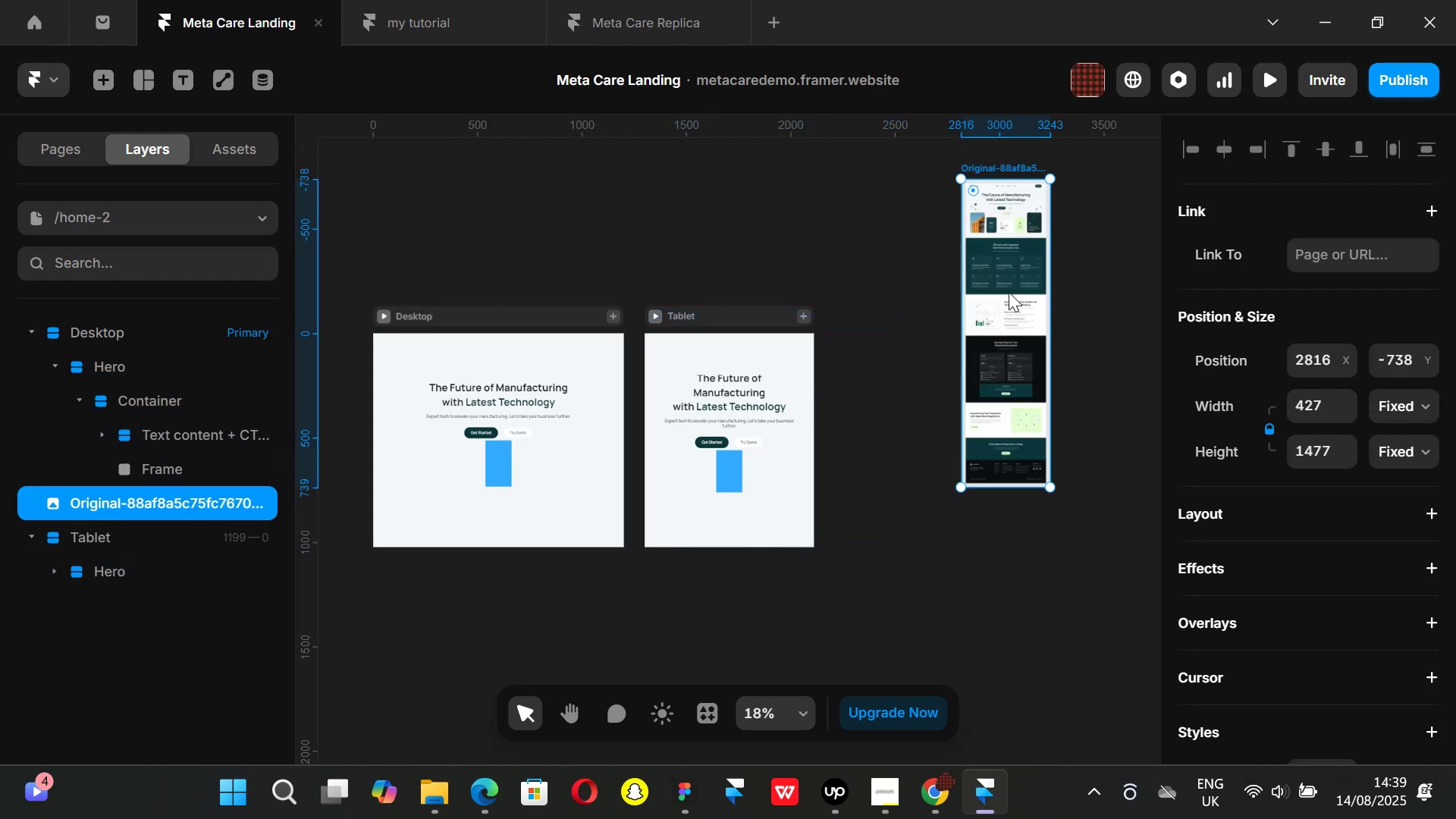 
left_click_drag(start_coordinate=[1009, 293], to_coordinate=[989, 158])
 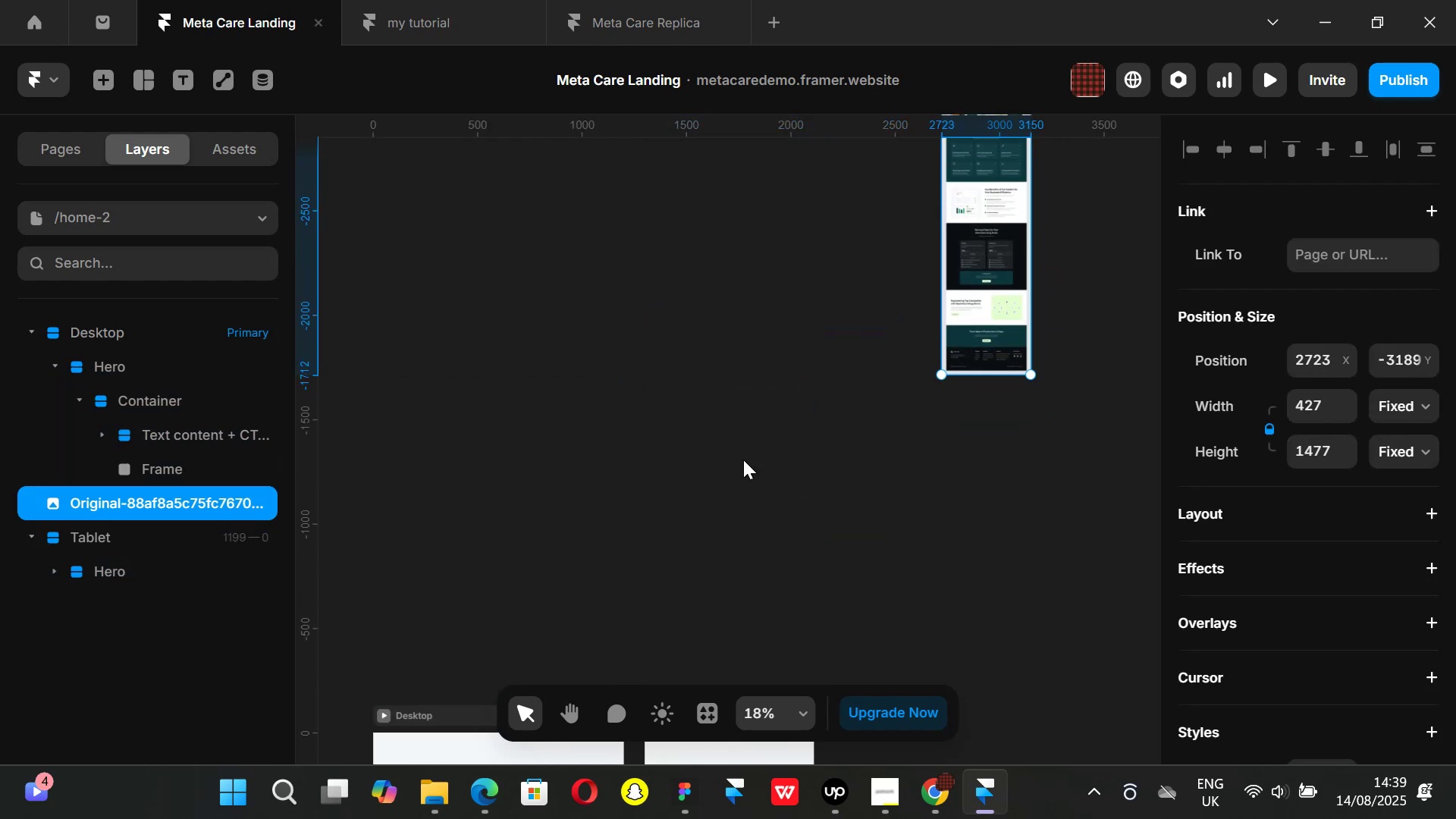 
scroll: coordinate [736, 480], scroll_direction: down, amount: 4.0
 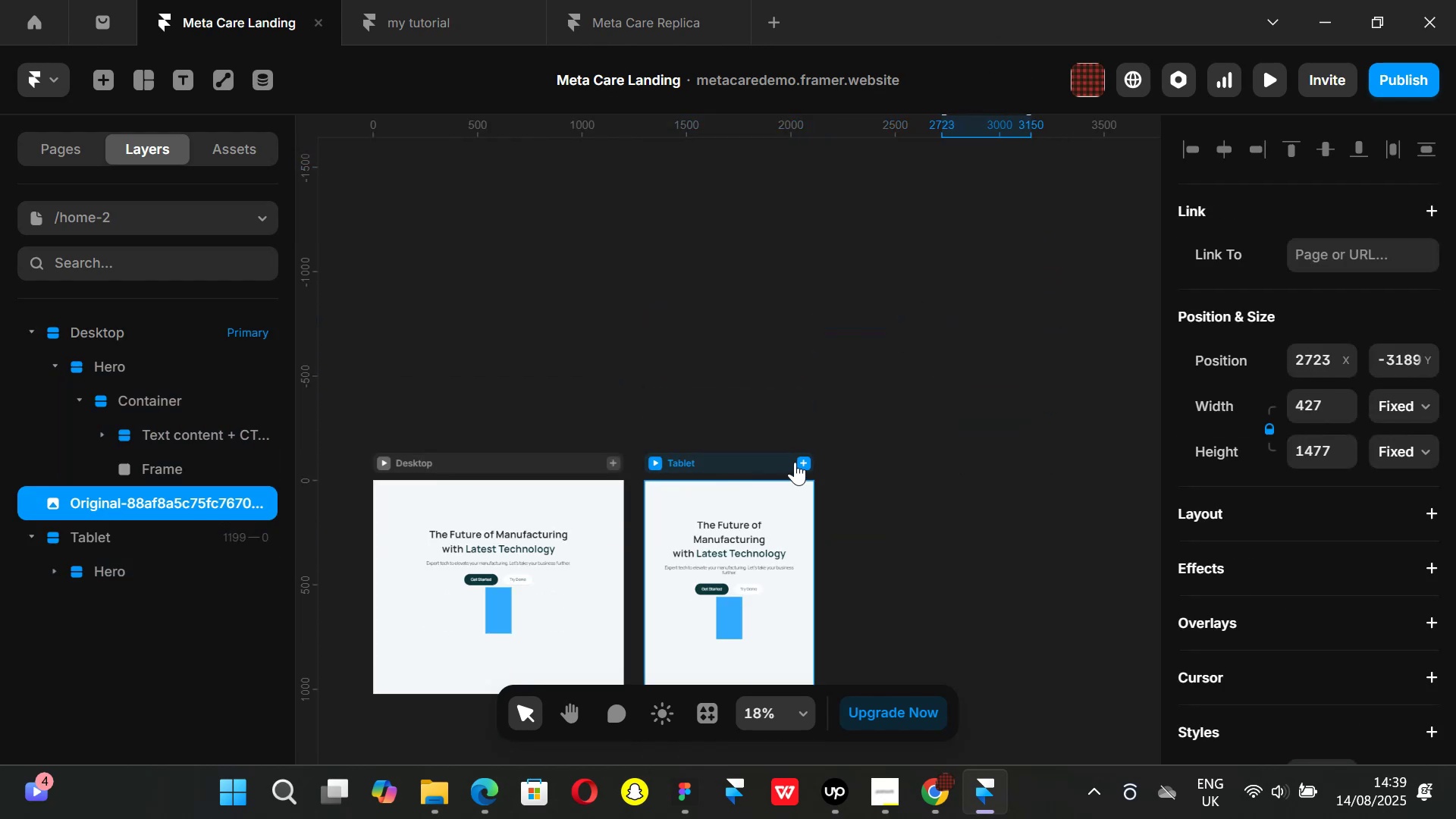 
left_click([796, 462])
 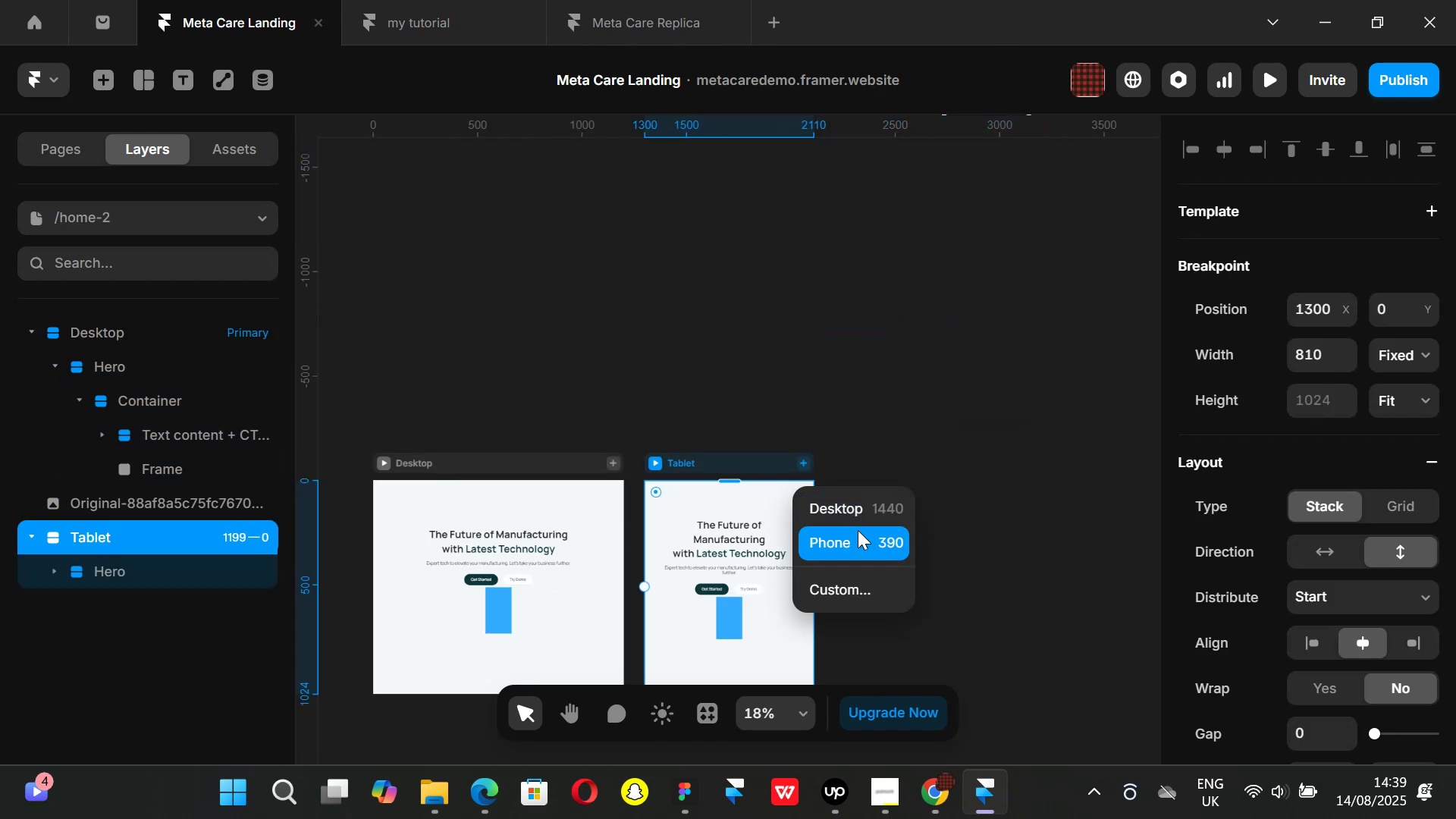 
left_click([856, 541])
 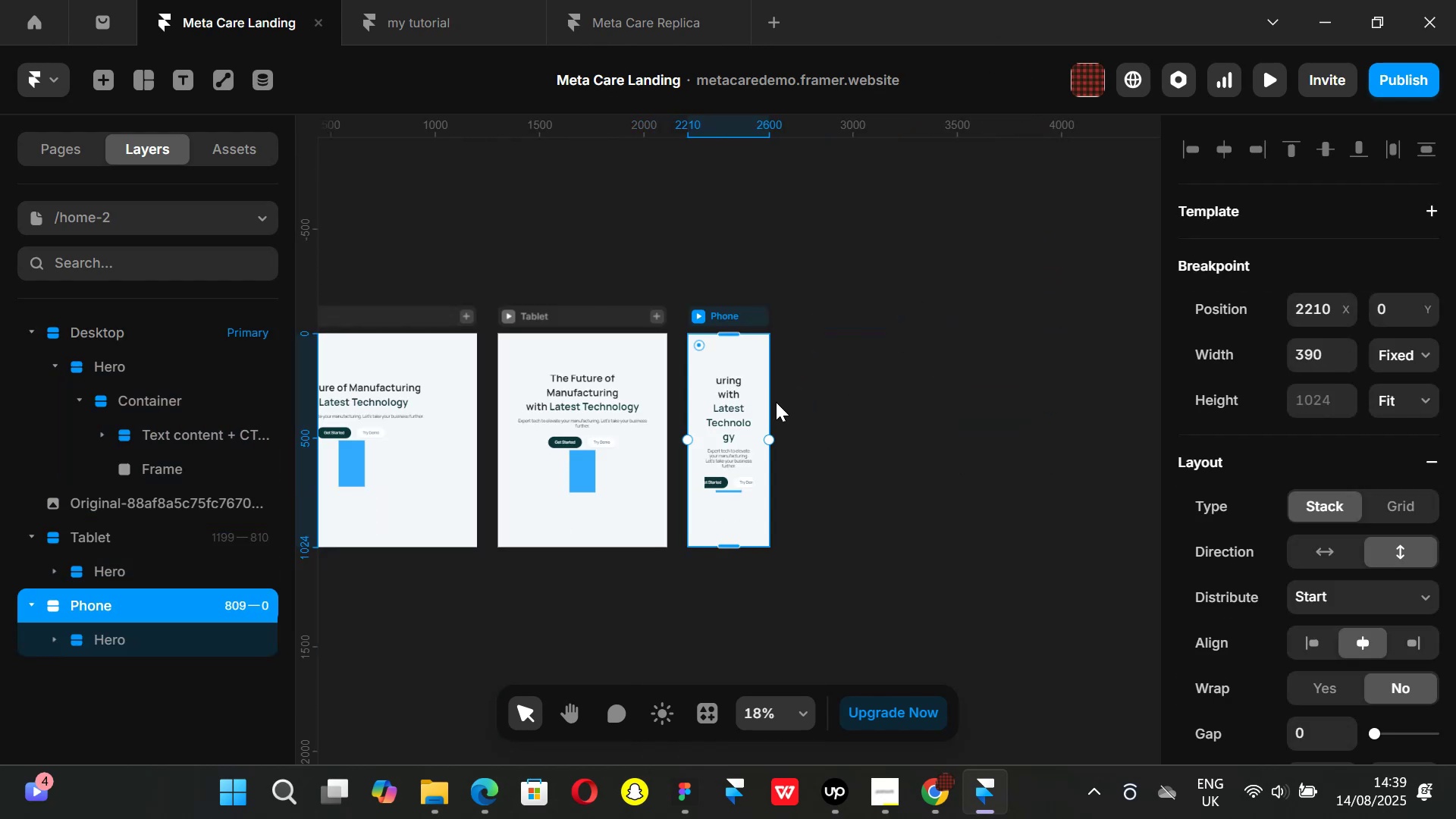 
hold_key(key=ShiftLeft, duration=1.51)
scroll: coordinate [823, 404], scroll_direction: up, amount: 1.0
 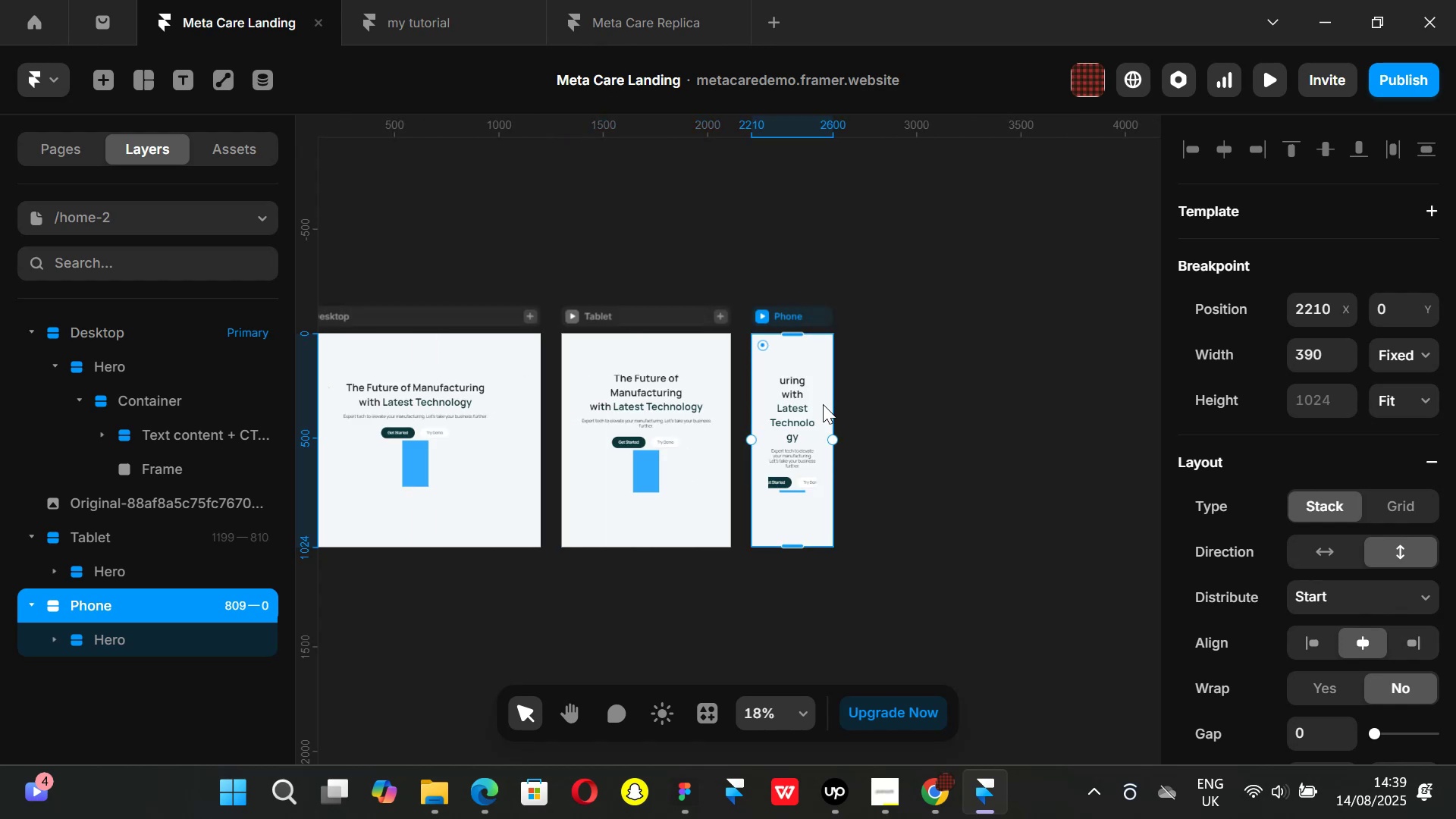 
hold_key(key=ShiftLeft, duration=0.58)
 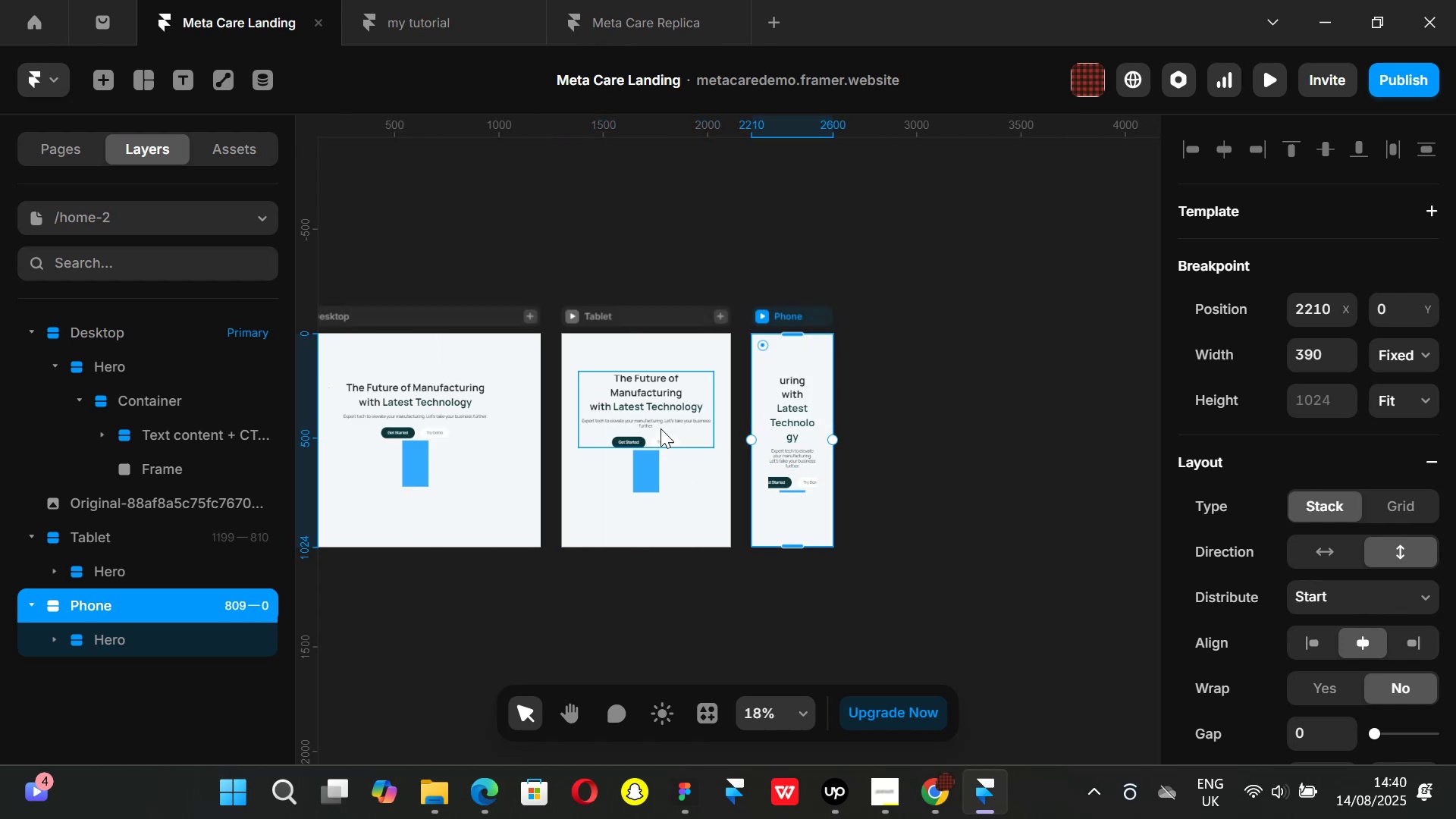 
hold_key(key=ControlLeft, duration=1.51)
scroll: coordinate [614, 417], scroll_direction: up, amount: 2.0
 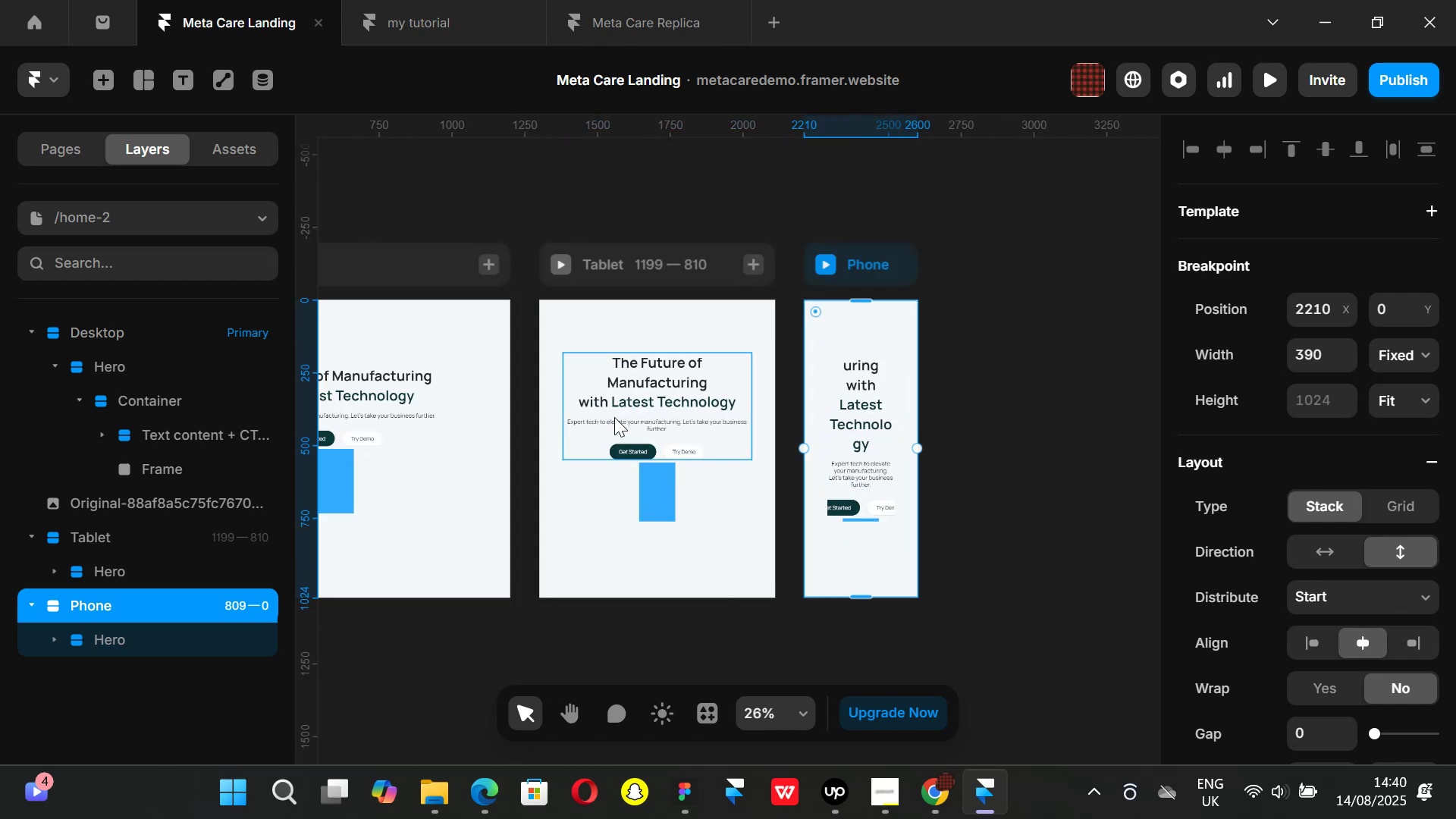 
hold_key(key=ControlLeft, duration=0.48)
 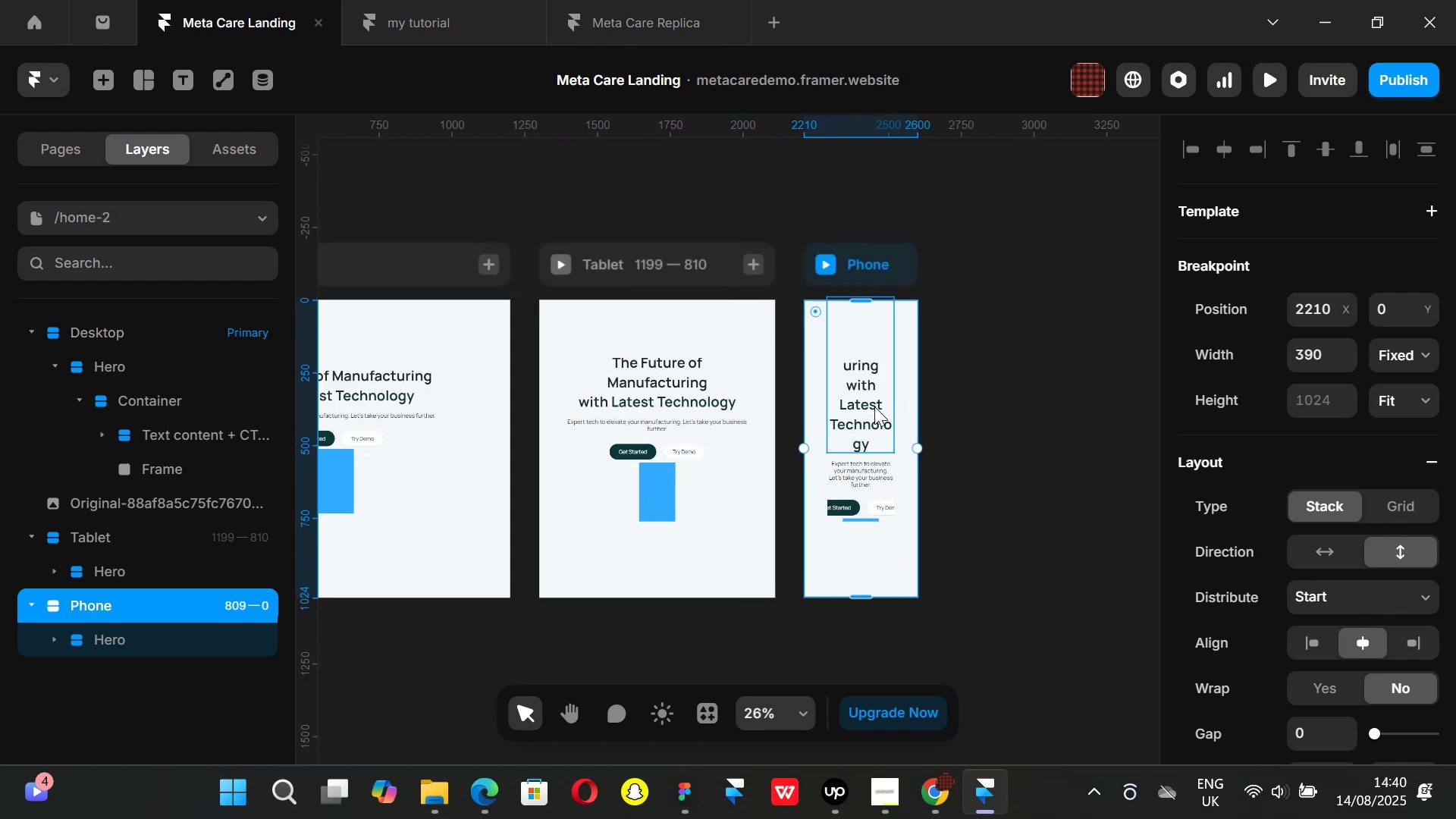 
left_click([874, 406])
 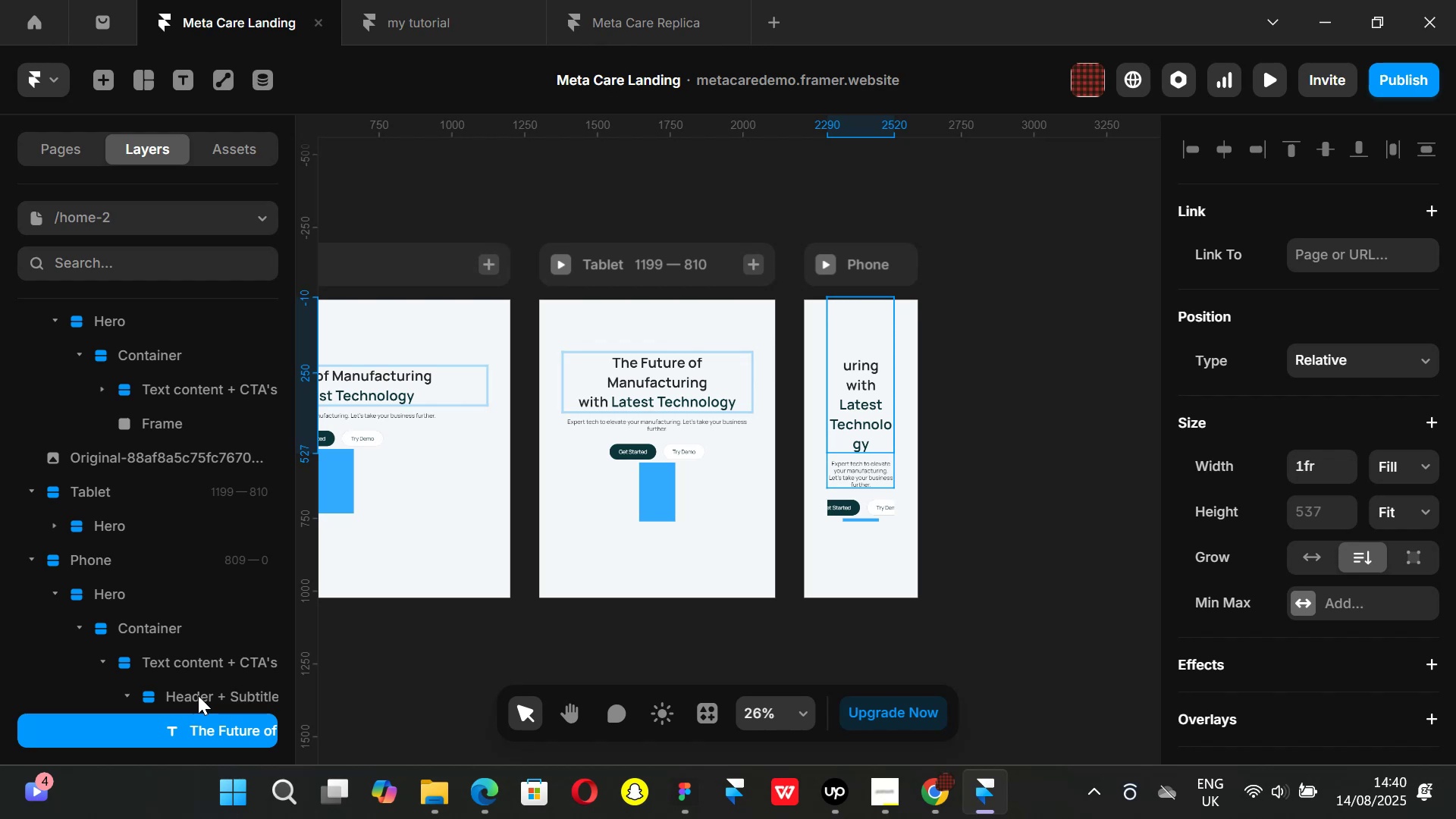 
left_click([198, 695])
 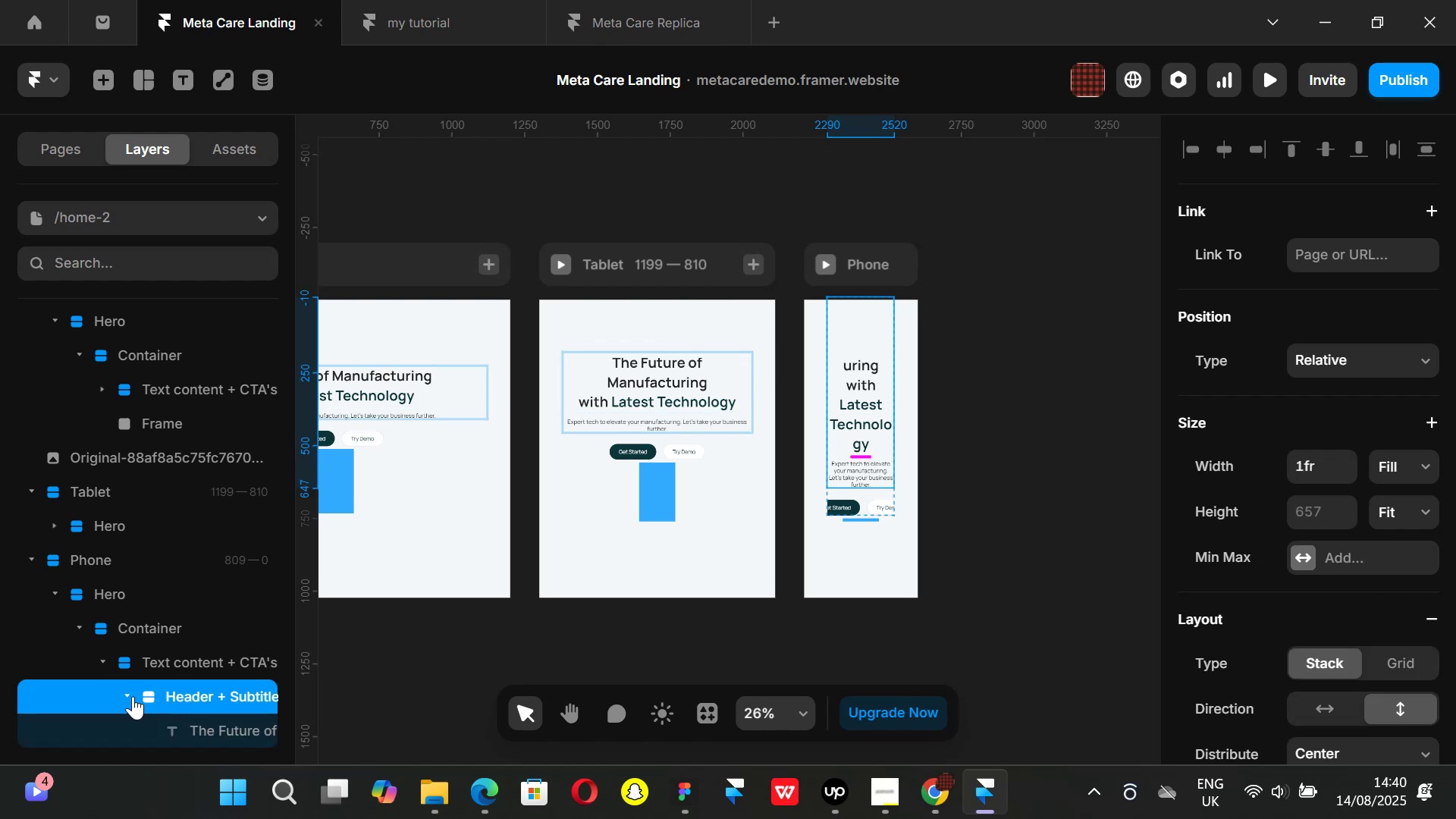 
left_click([129, 696])
 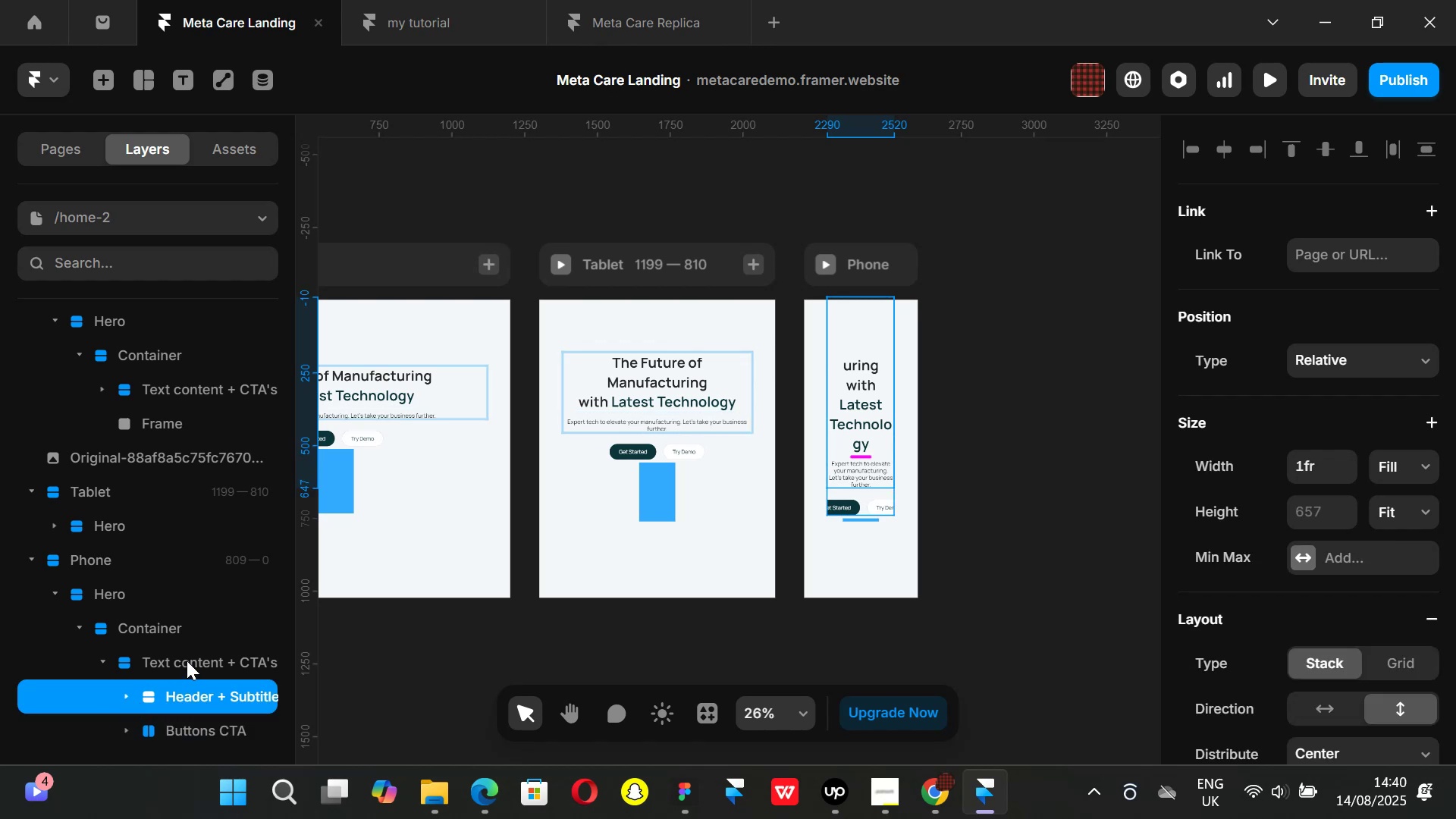 
left_click([187, 661])
 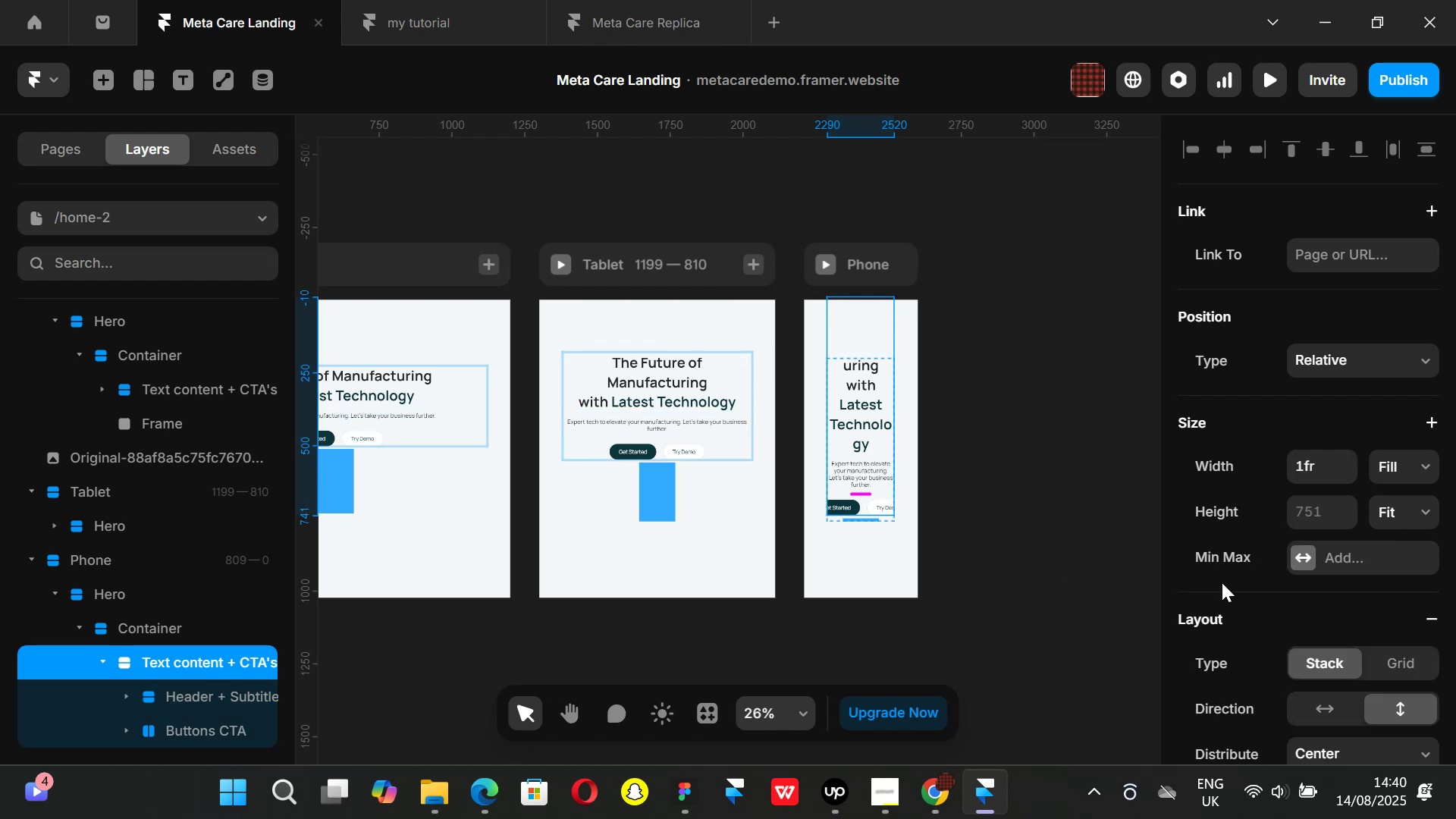 
scroll: coordinate [1273, 592], scroll_direction: down, amount: 1.0
 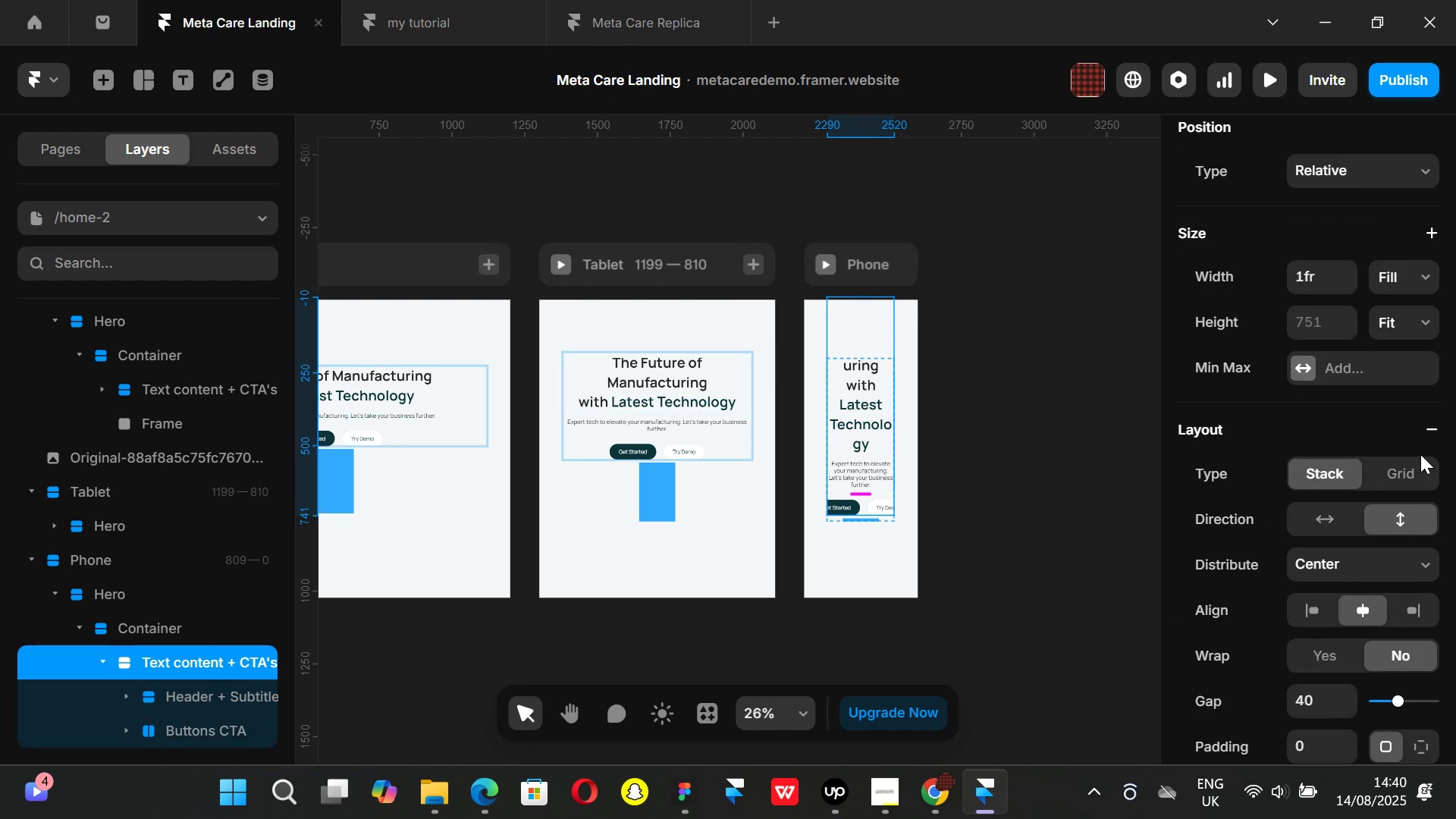 
wait(6.83)
 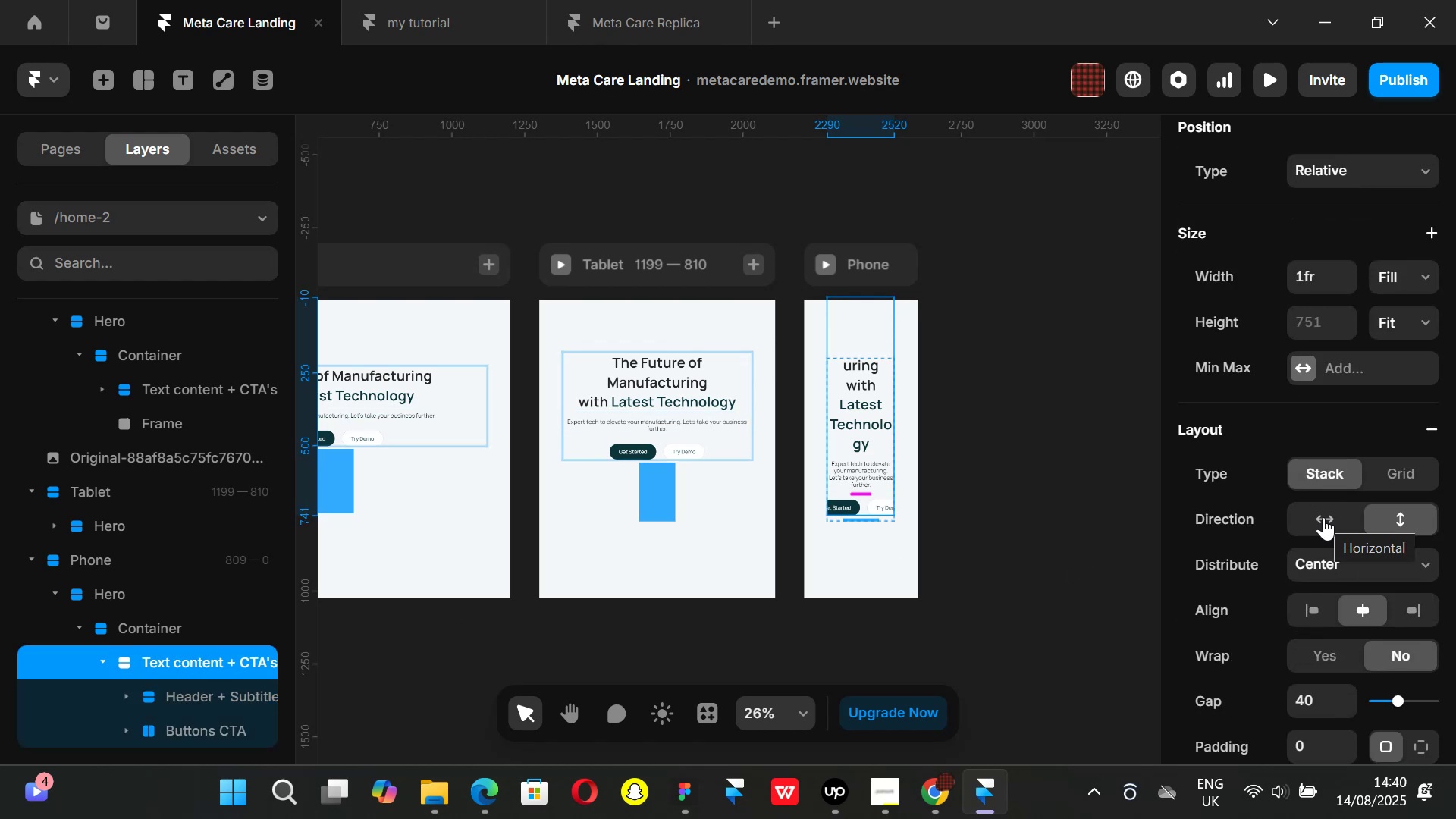 
left_click([136, 630])
 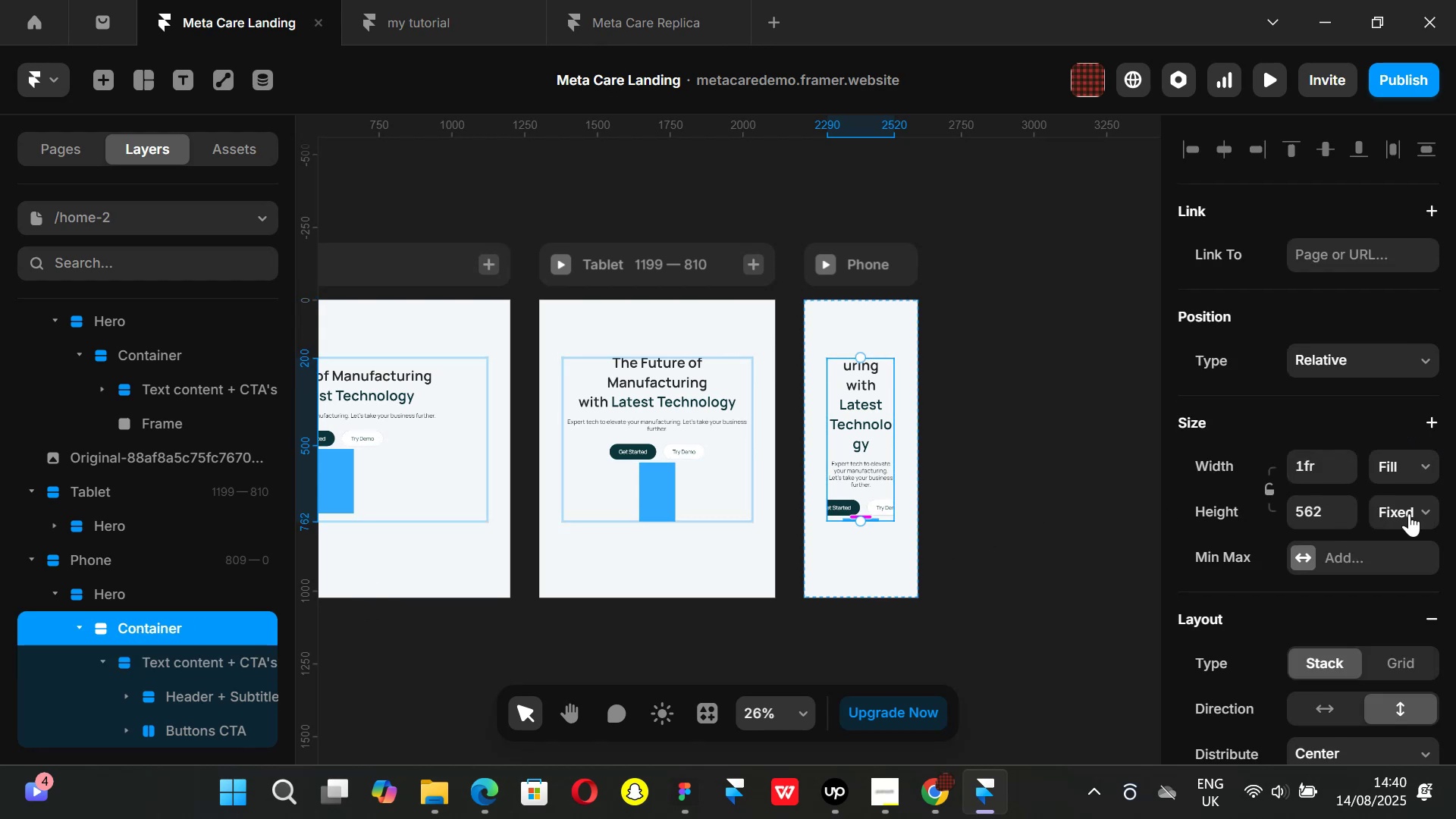 
left_click([1423, 510])
 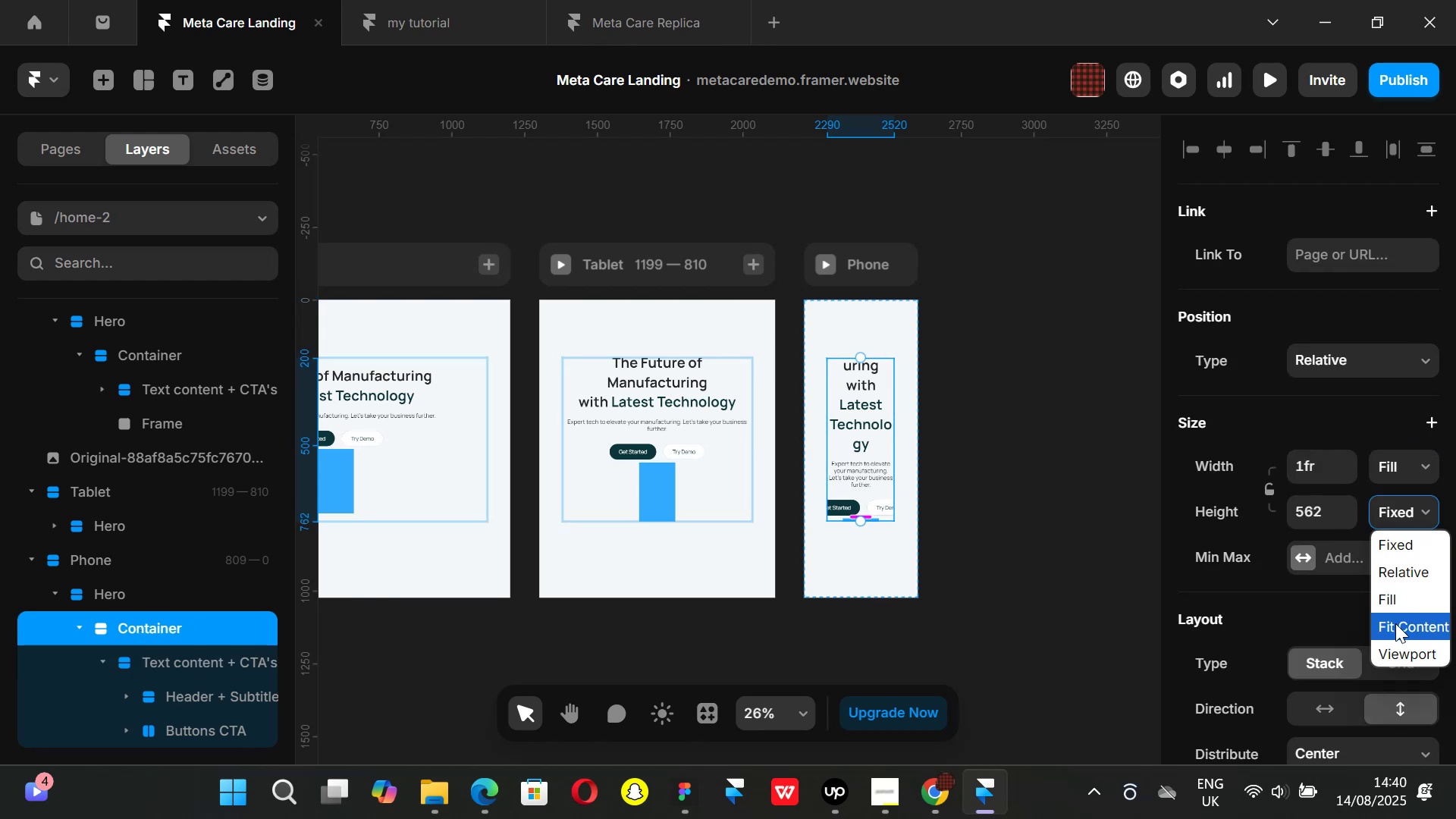 
left_click([1395, 623])
 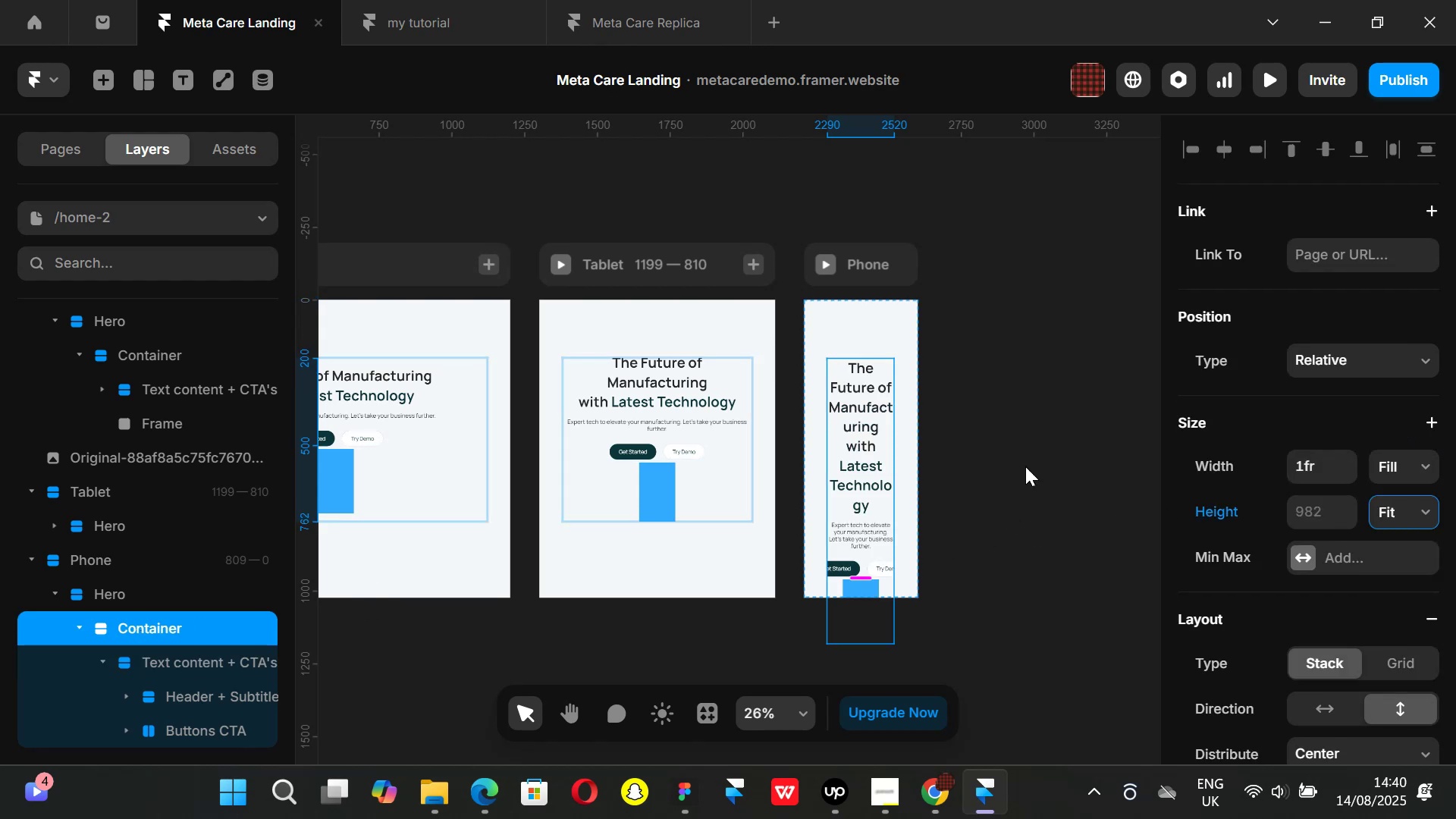 
left_click([1025, 466])
 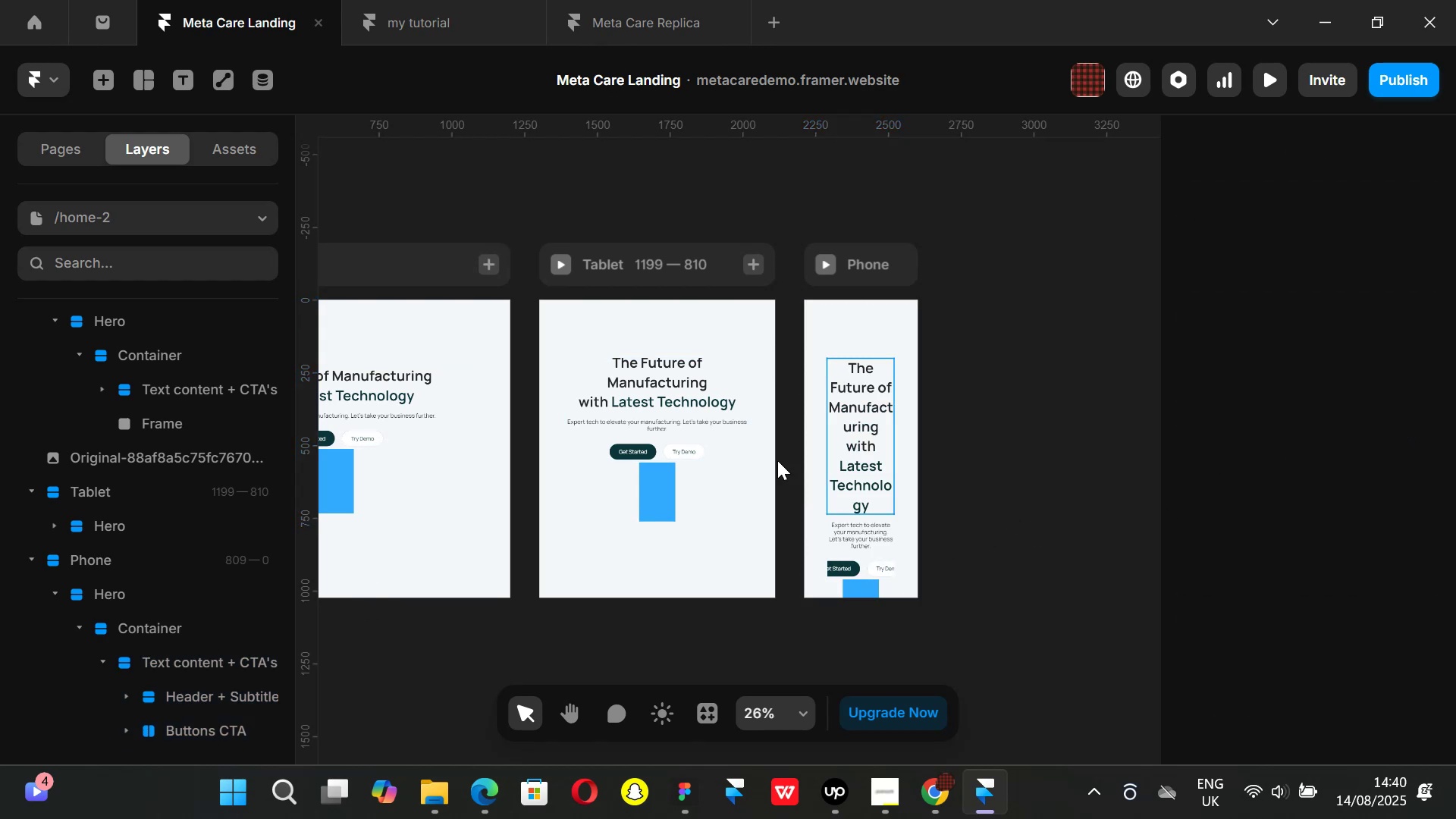 
hold_key(key=ShiftLeft, duration=1.1)
scroll: coordinate [761, 460], scroll_direction: up, amount: 6.0
 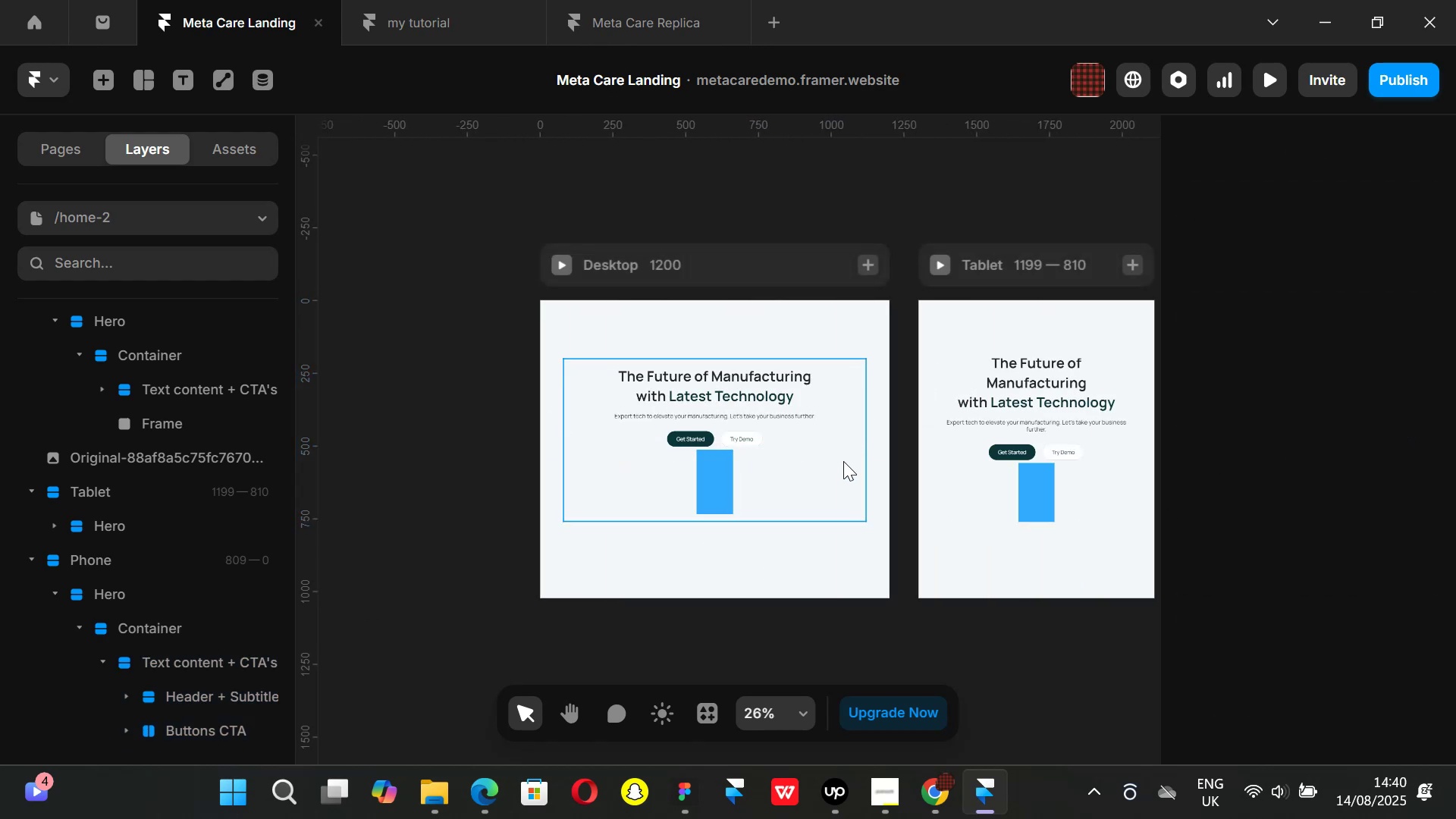 
left_click([843, 461])
 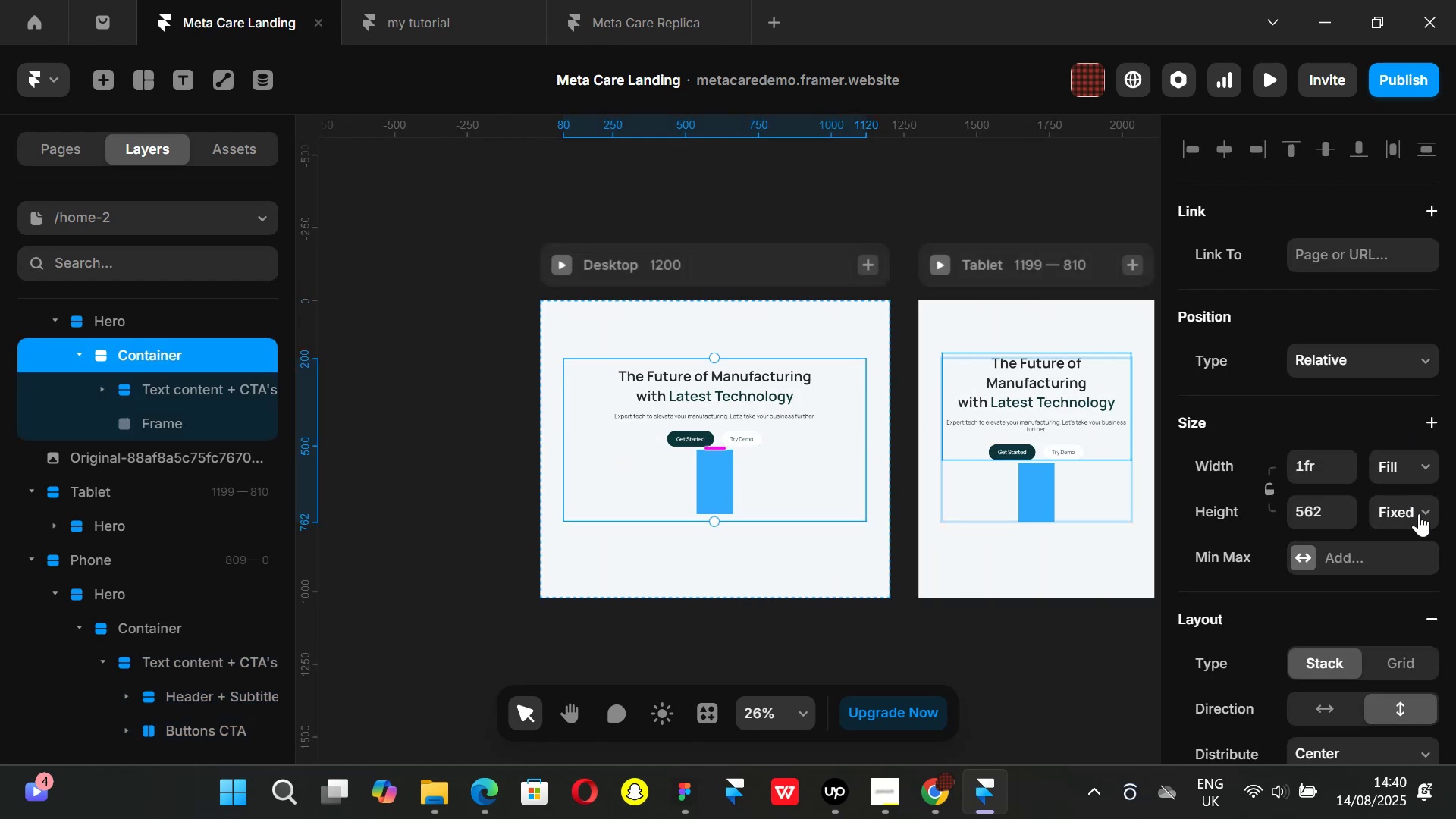 
left_click([1425, 513])
 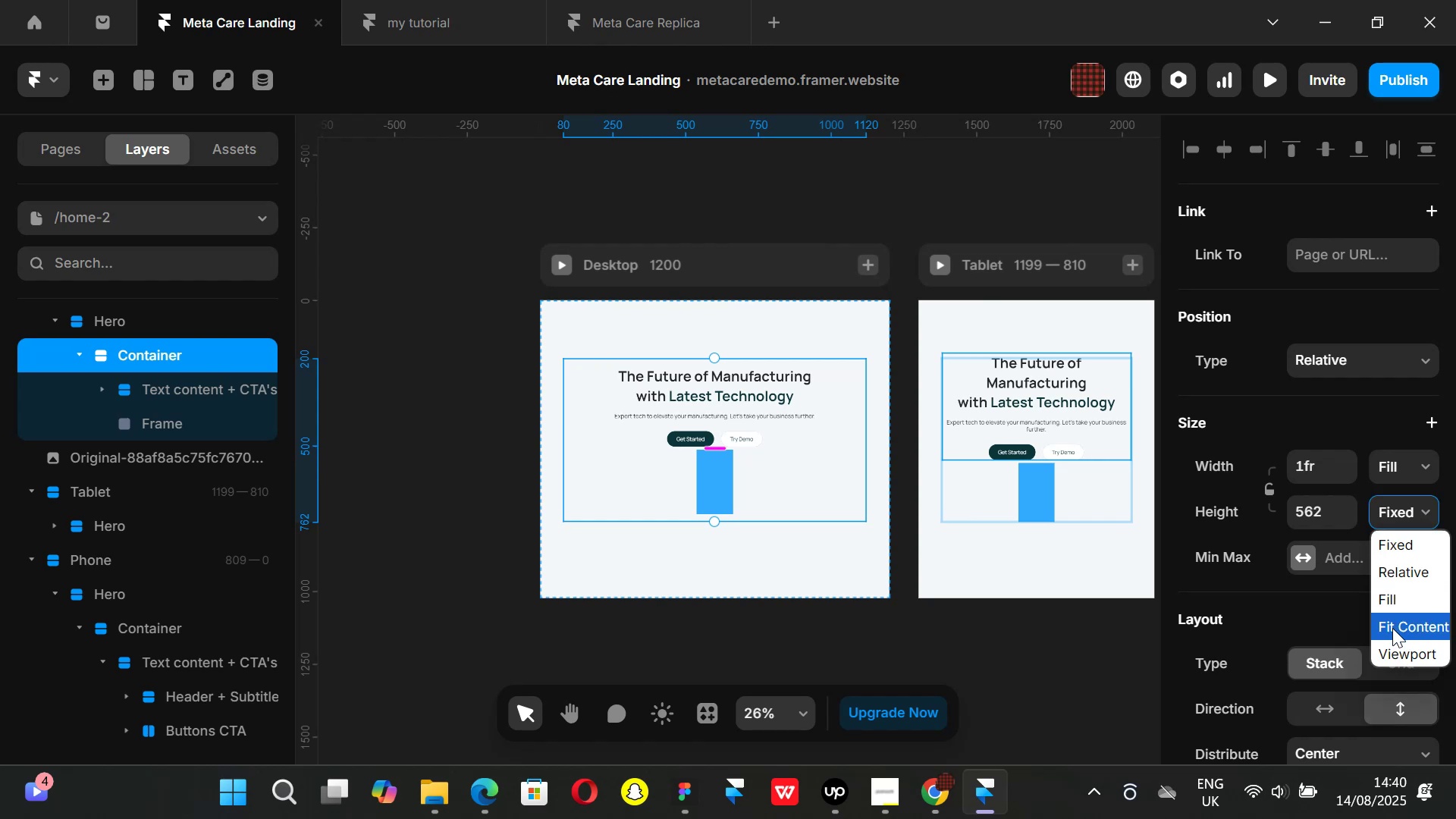 
left_click([1392, 628])
 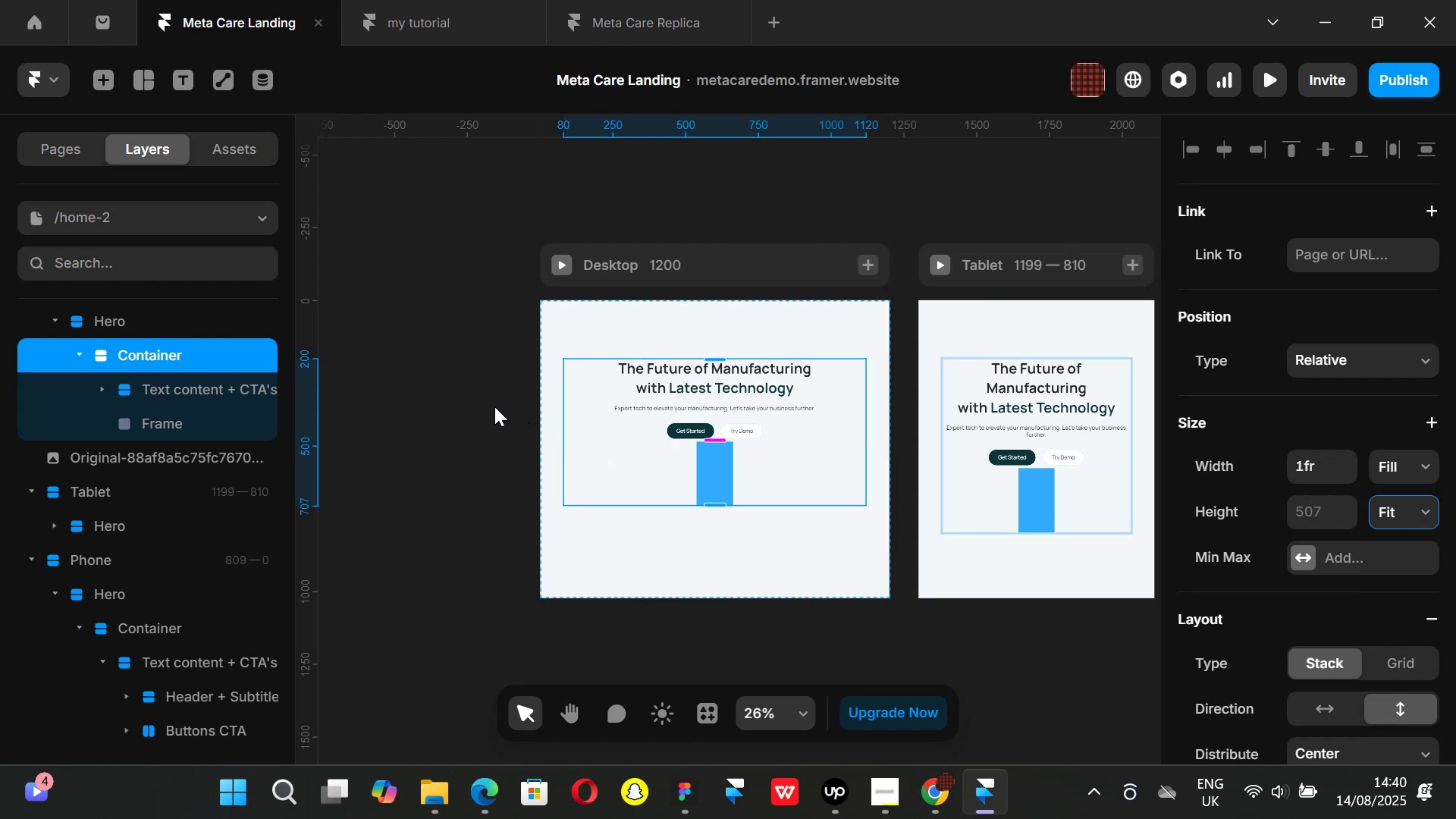 
left_click([494, 406])
 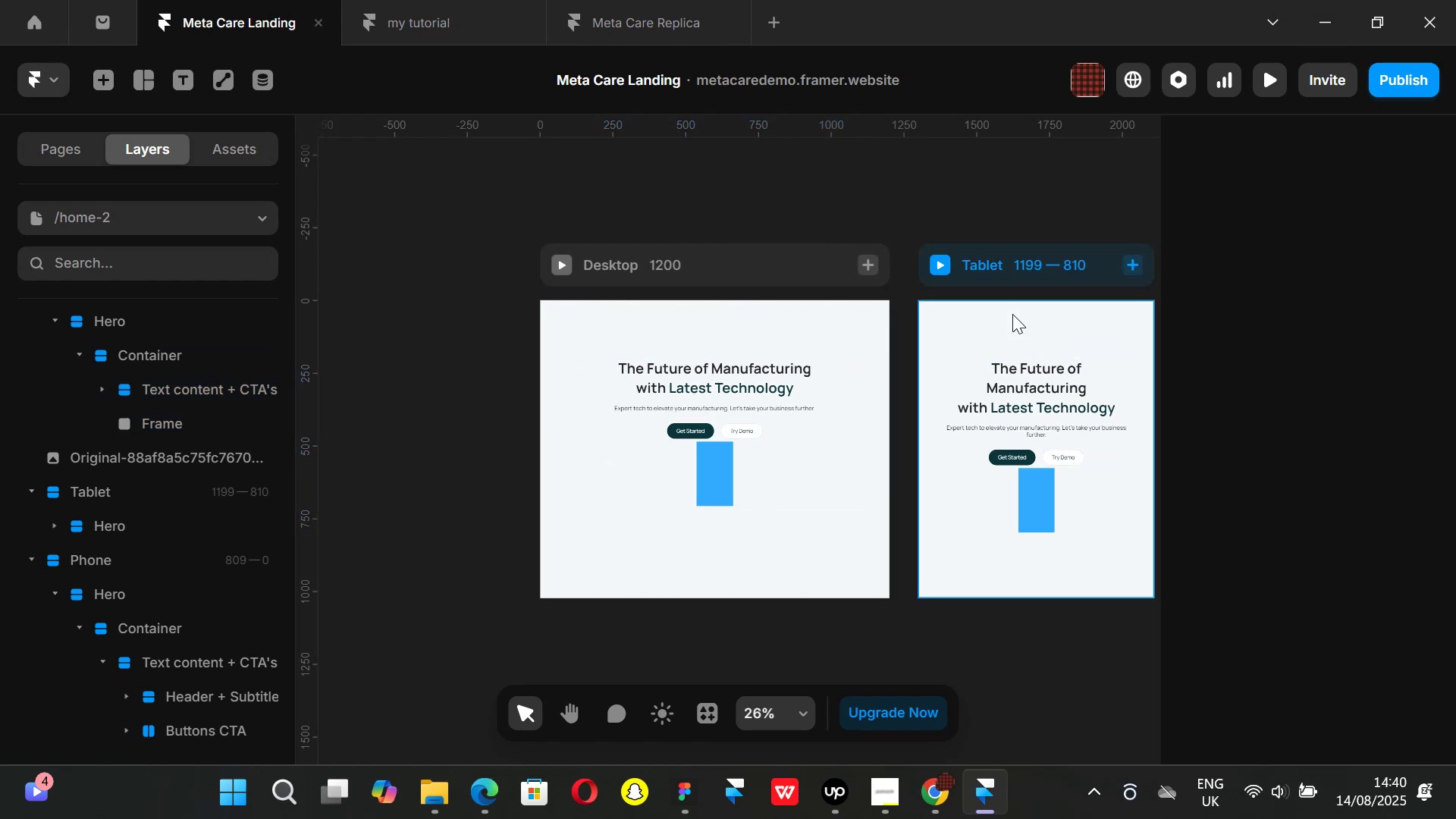 
hold_key(key=ControlLeft, duration=1.08)
scroll: coordinate [660, 481], scroll_direction: up, amount: 3.0
 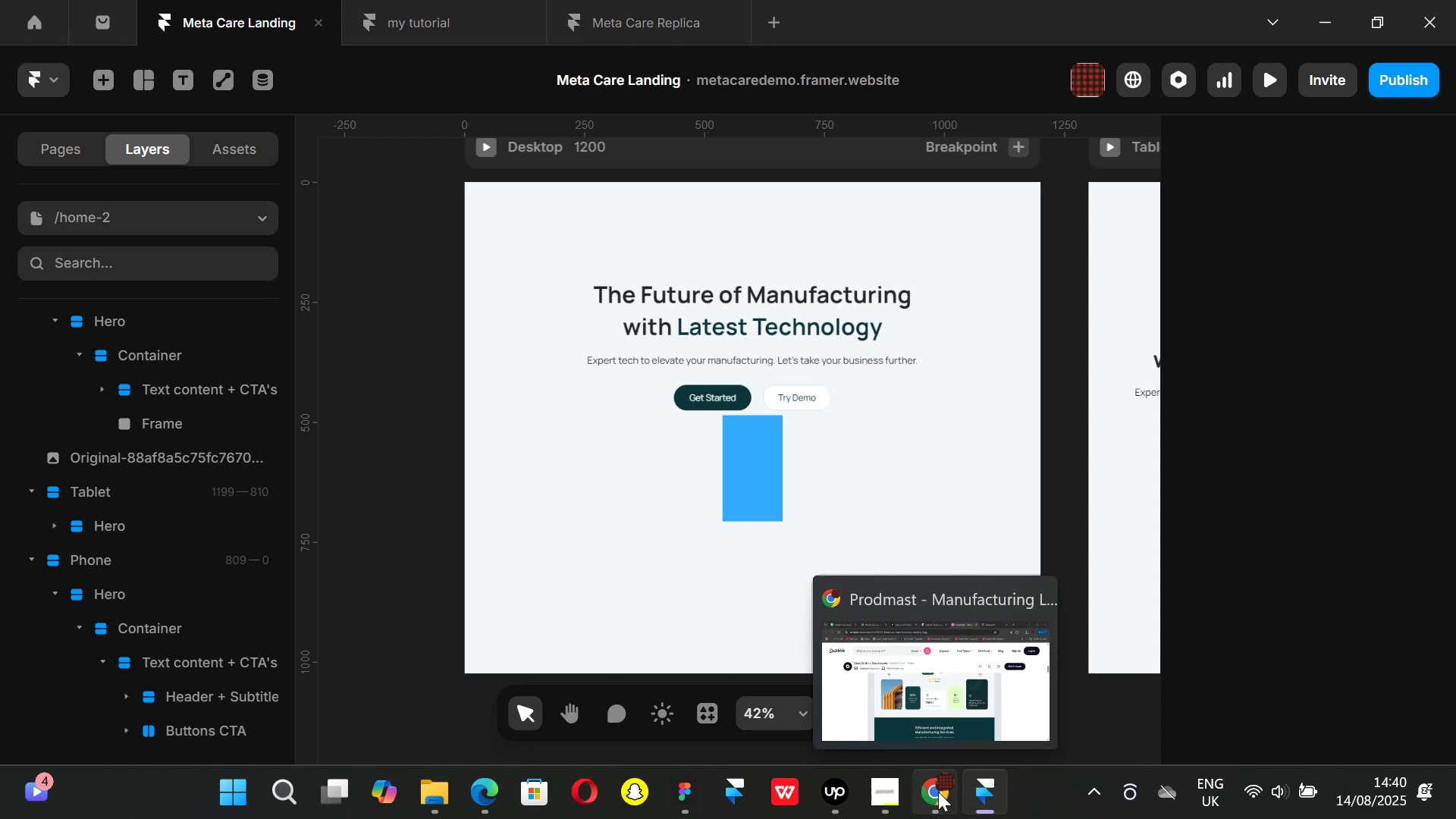 
left_click([939, 806])
 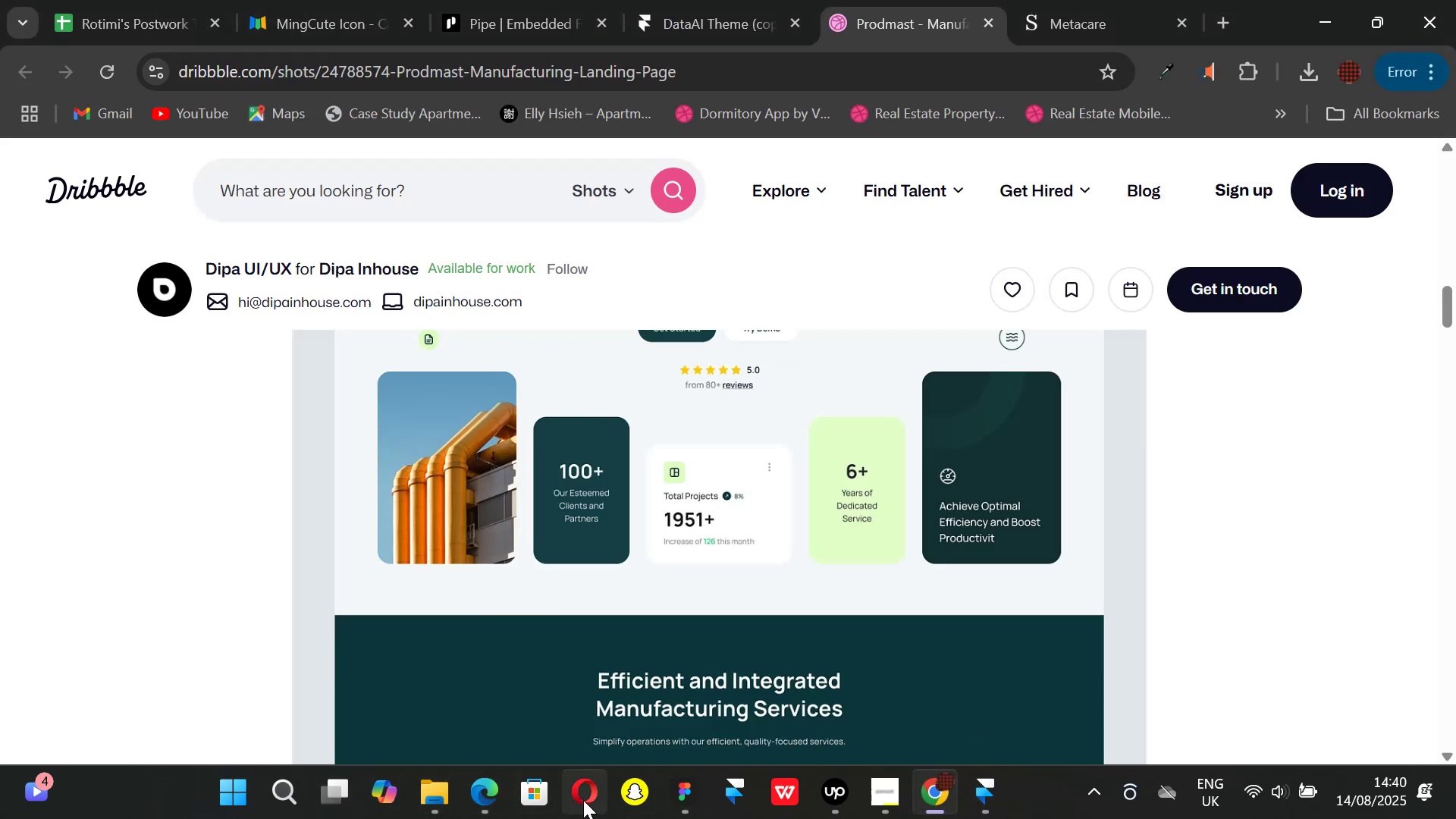 
left_click([384, 718])
 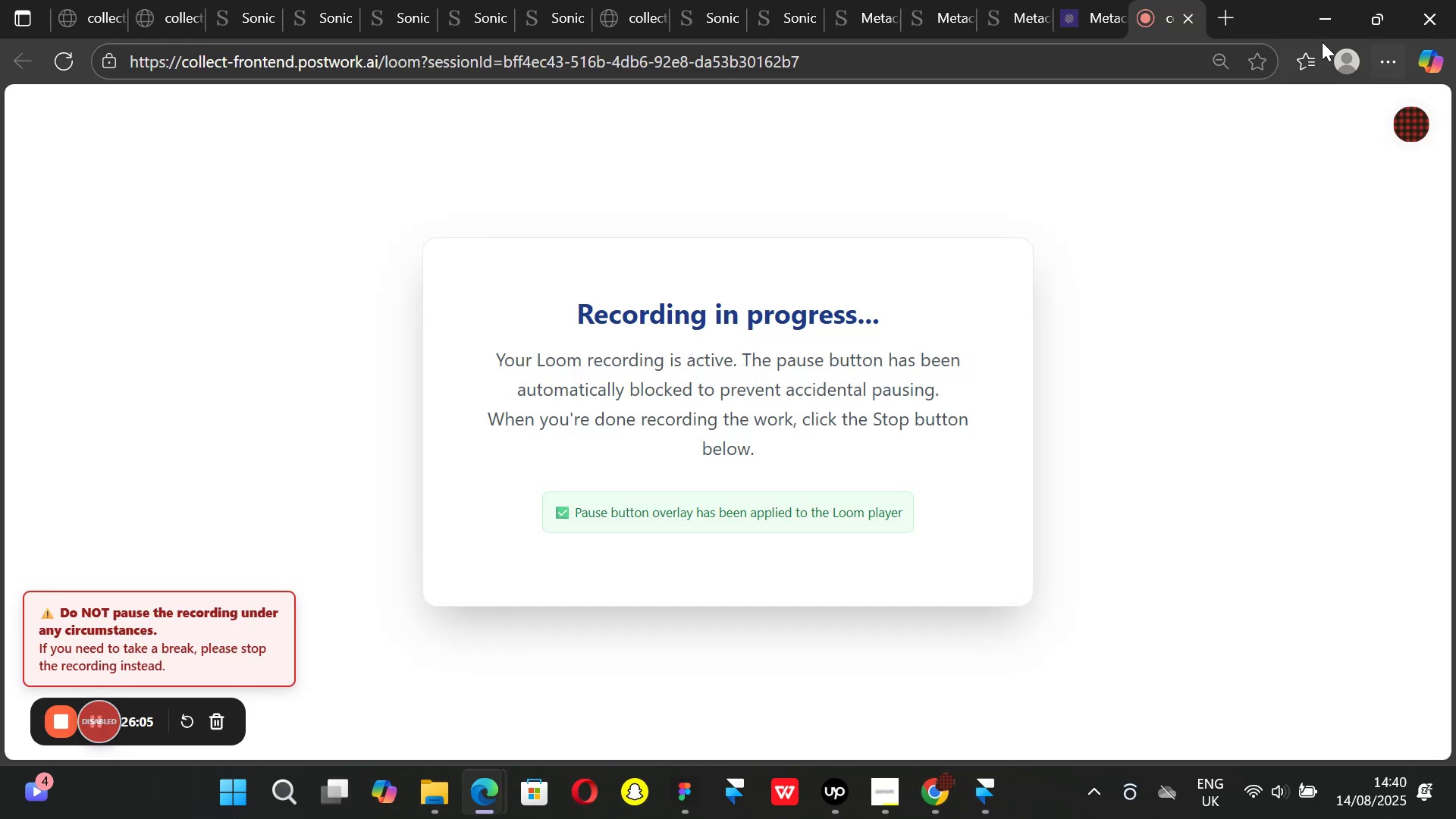 
left_click([1323, 26])
 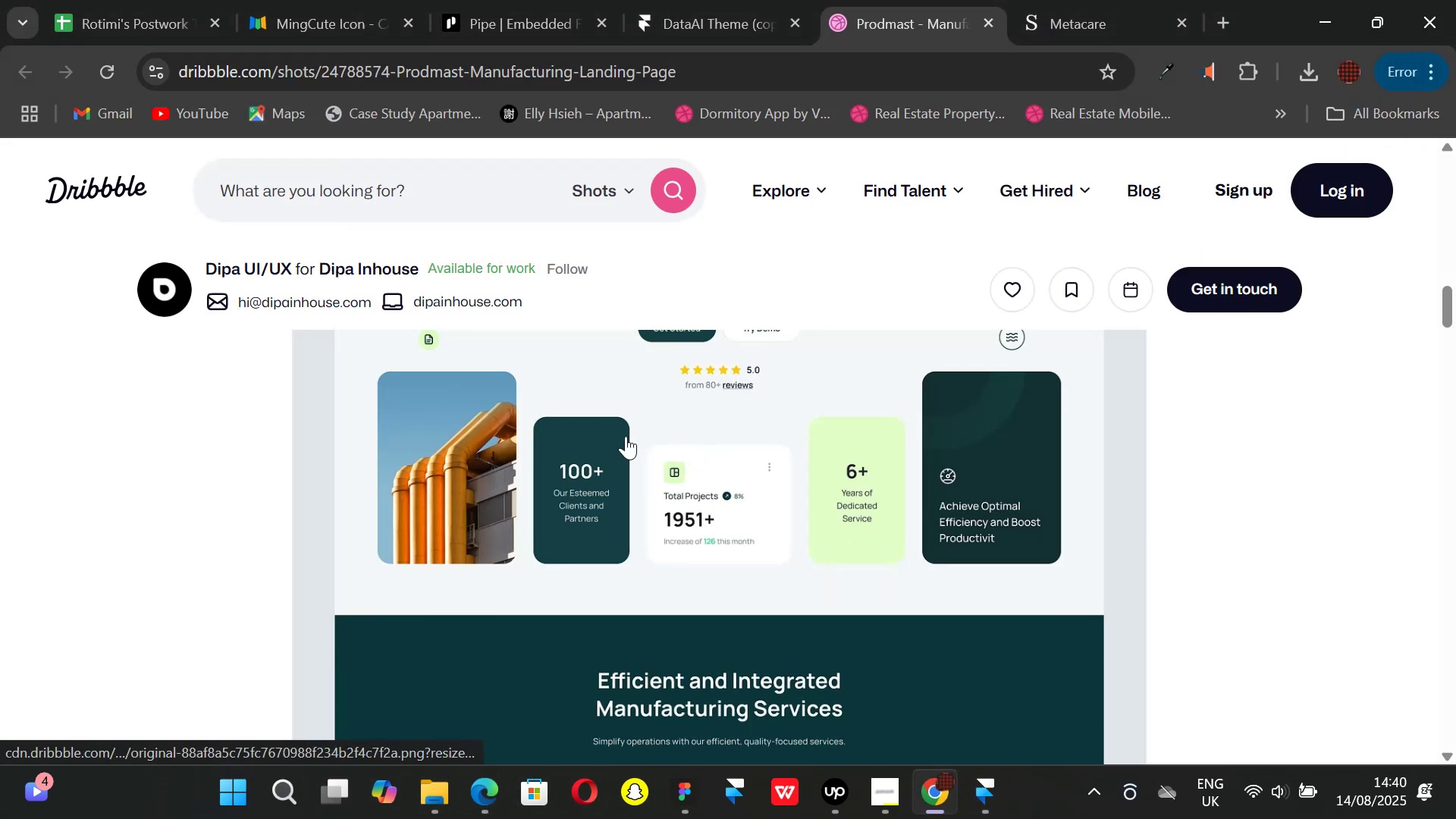 
scroll: coordinate [492, 497], scroll_direction: none, amount: 0.0
 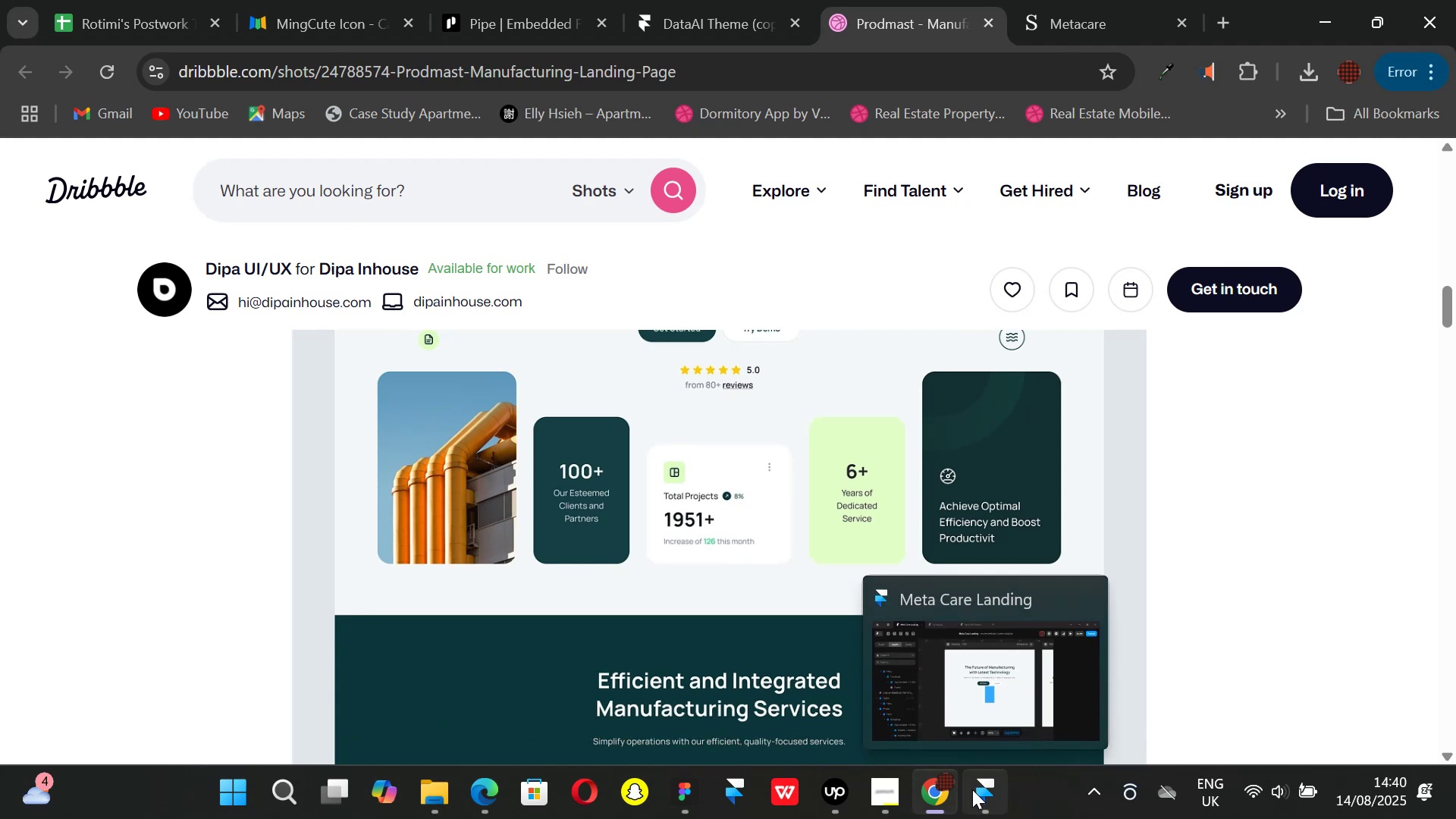 
wait(5.66)
 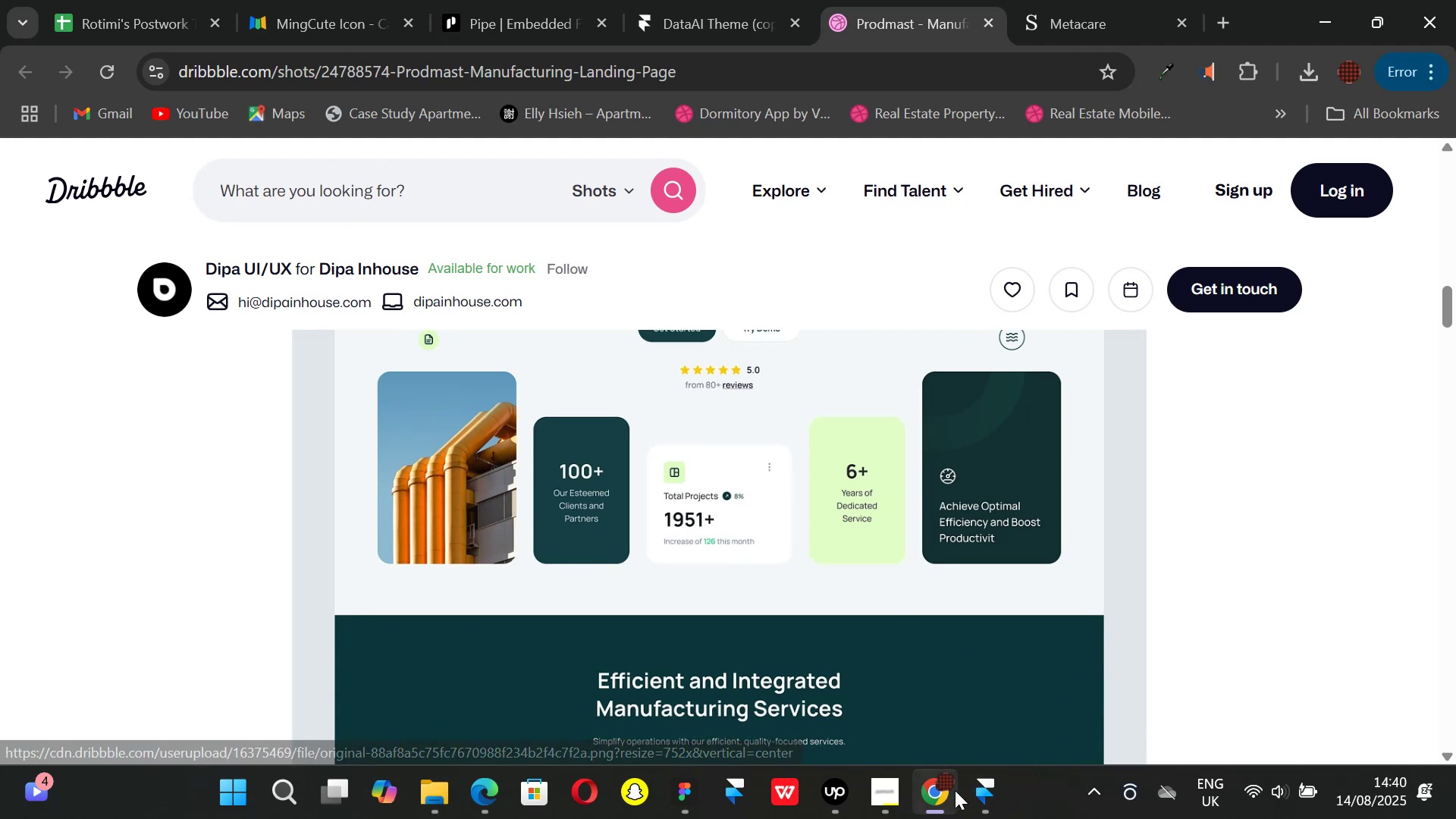 
left_click([972, 789])
 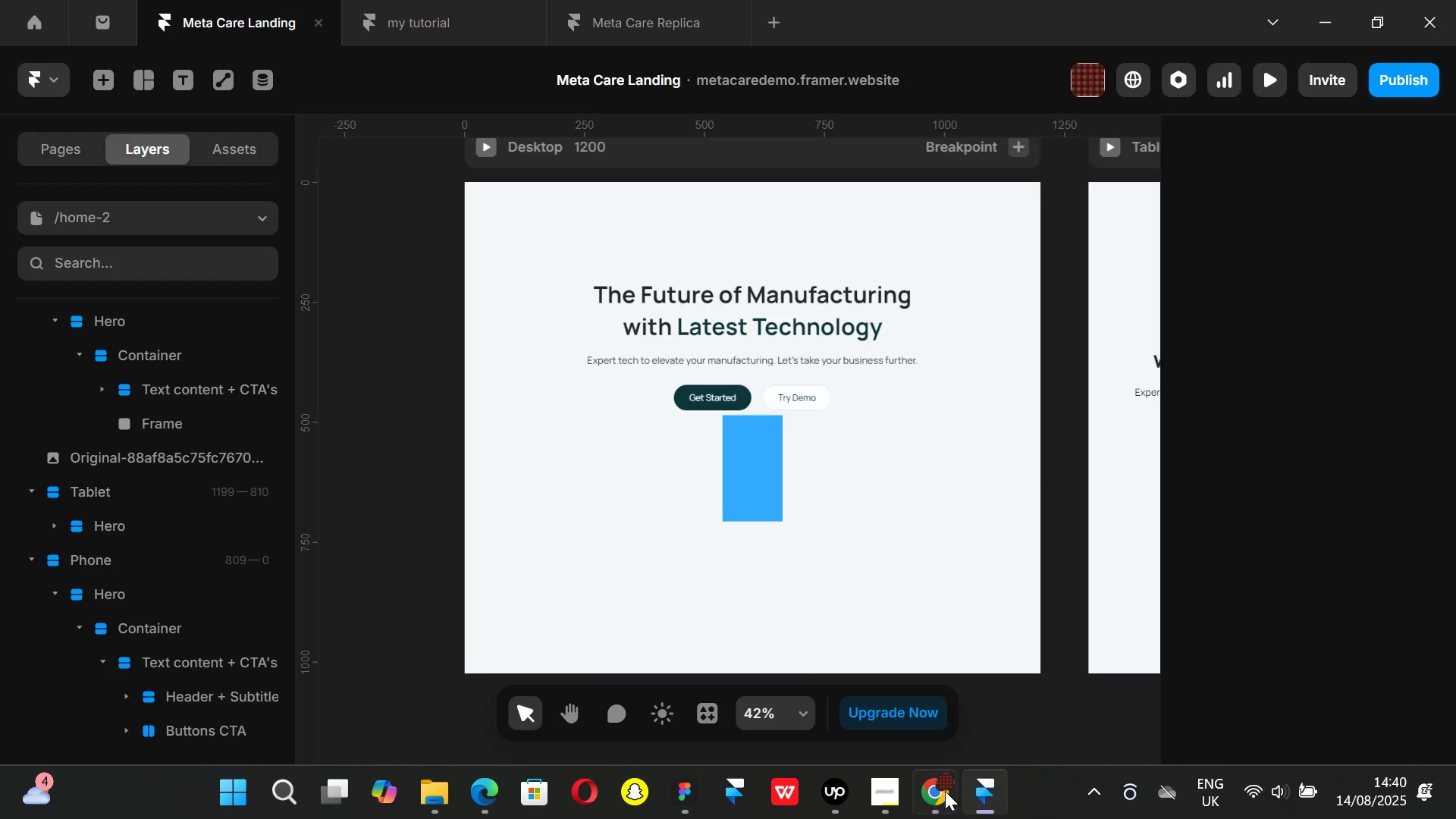 
left_click([948, 799])
 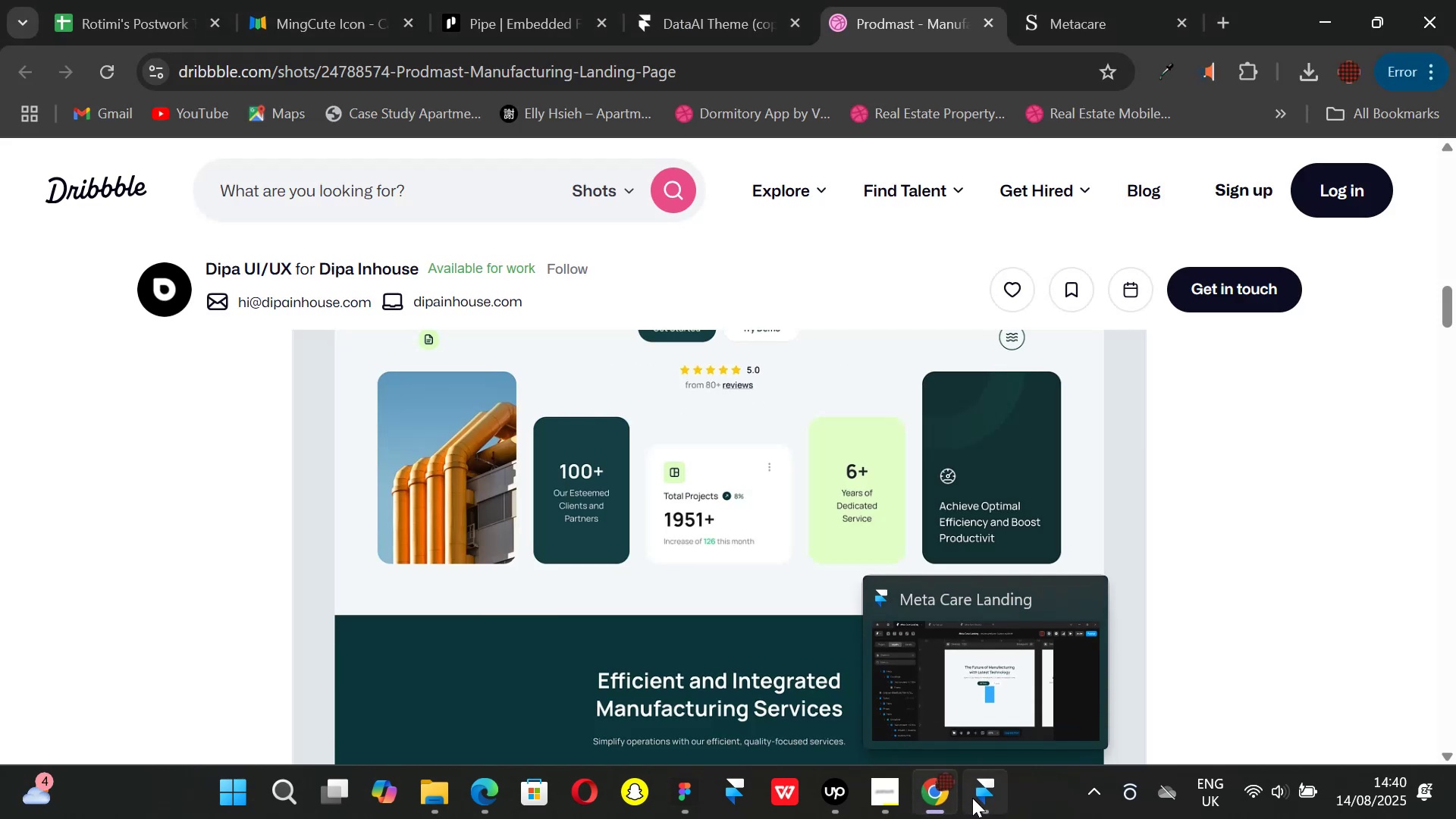 
left_click([972, 798])
 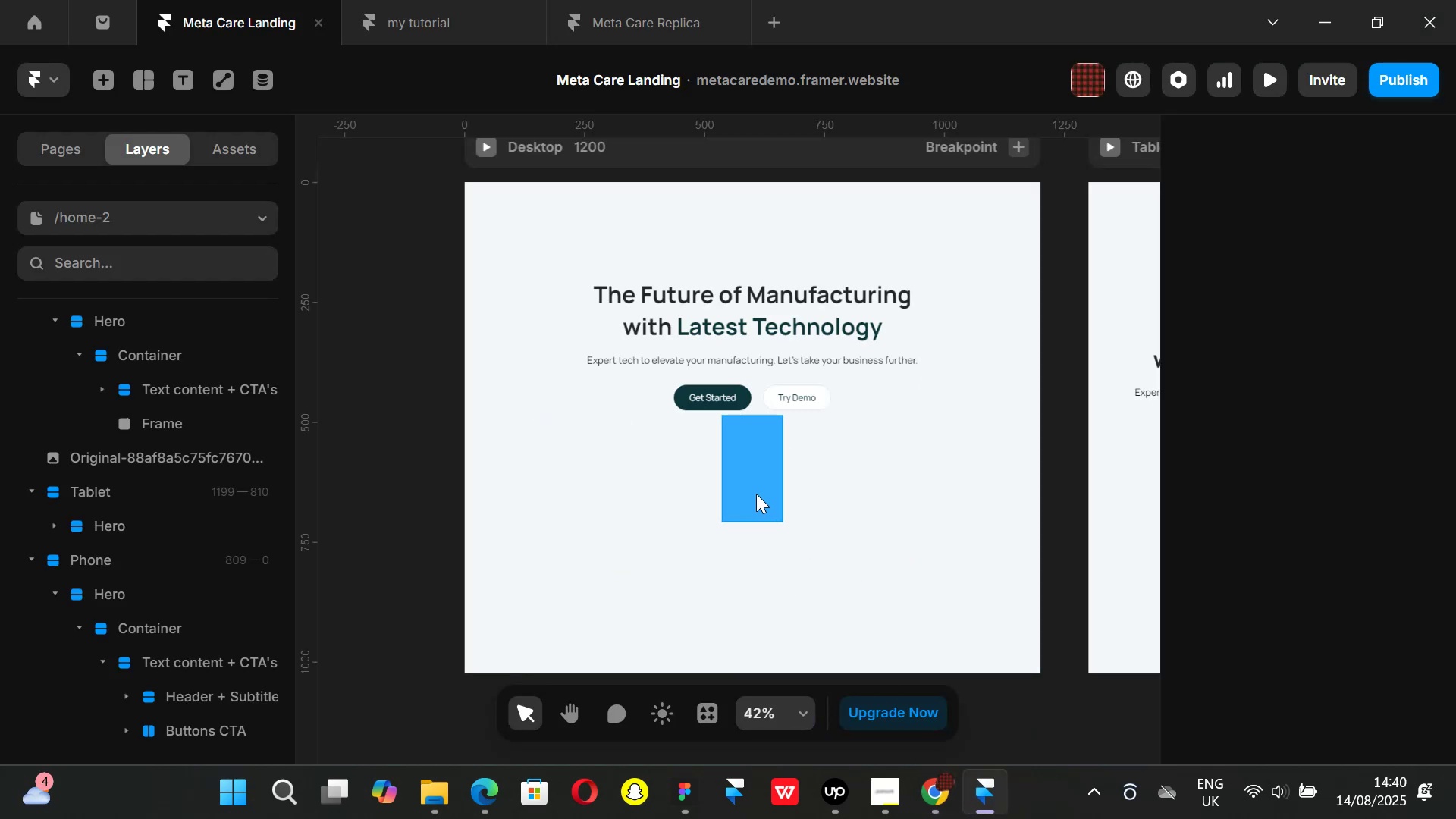 
left_click([755, 493])
 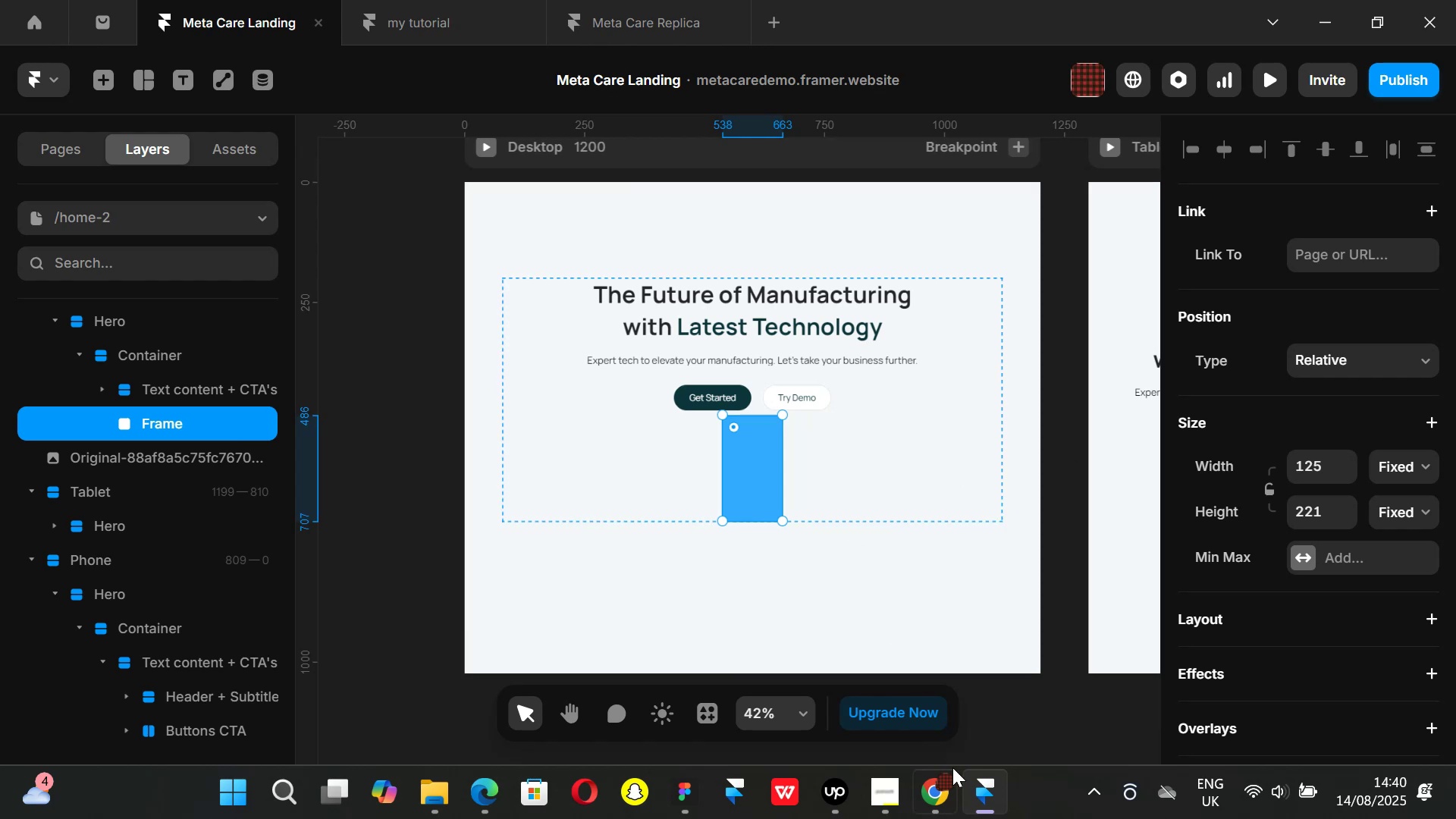 
left_click([952, 789])
 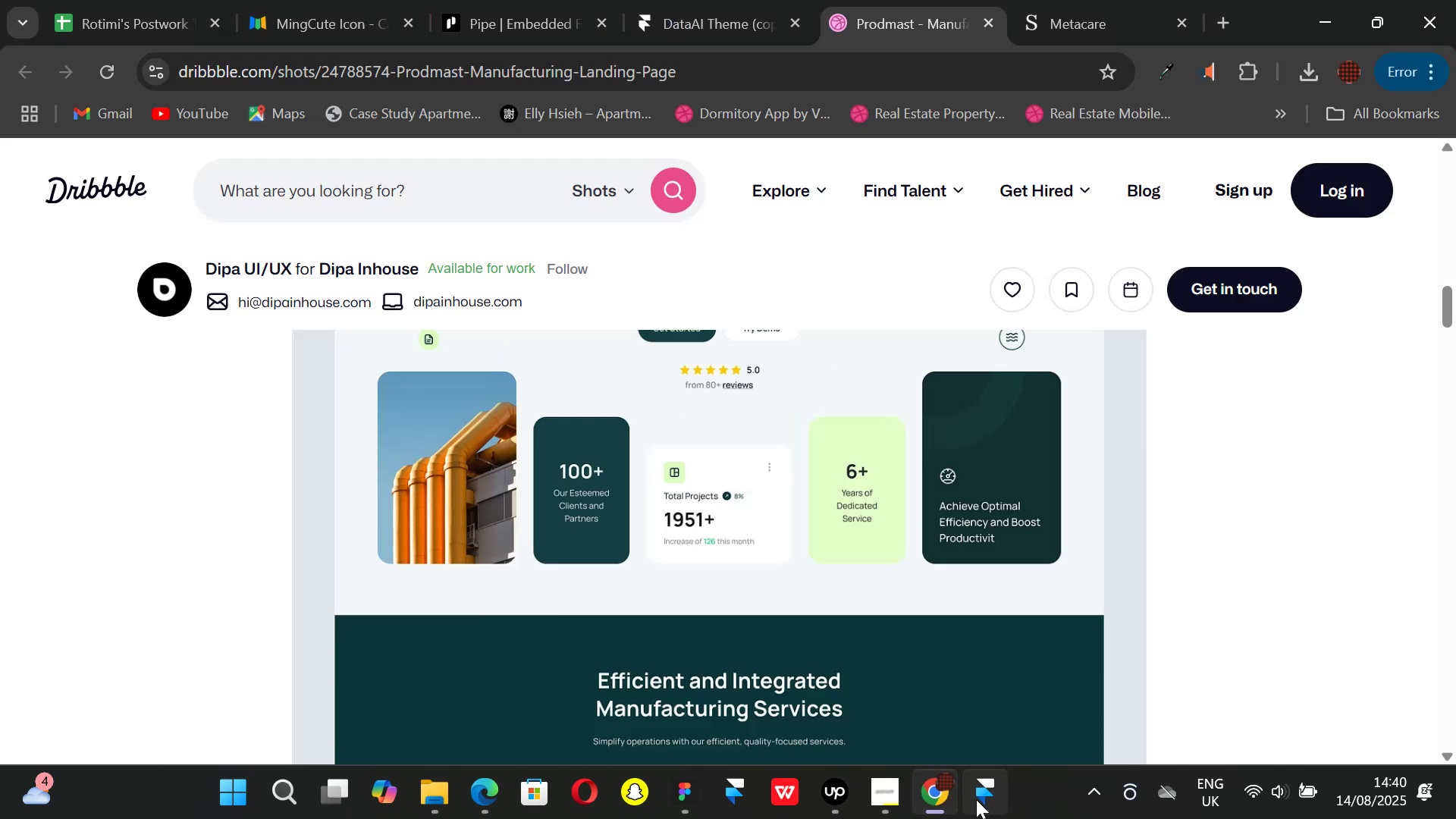 
left_click([976, 799])
 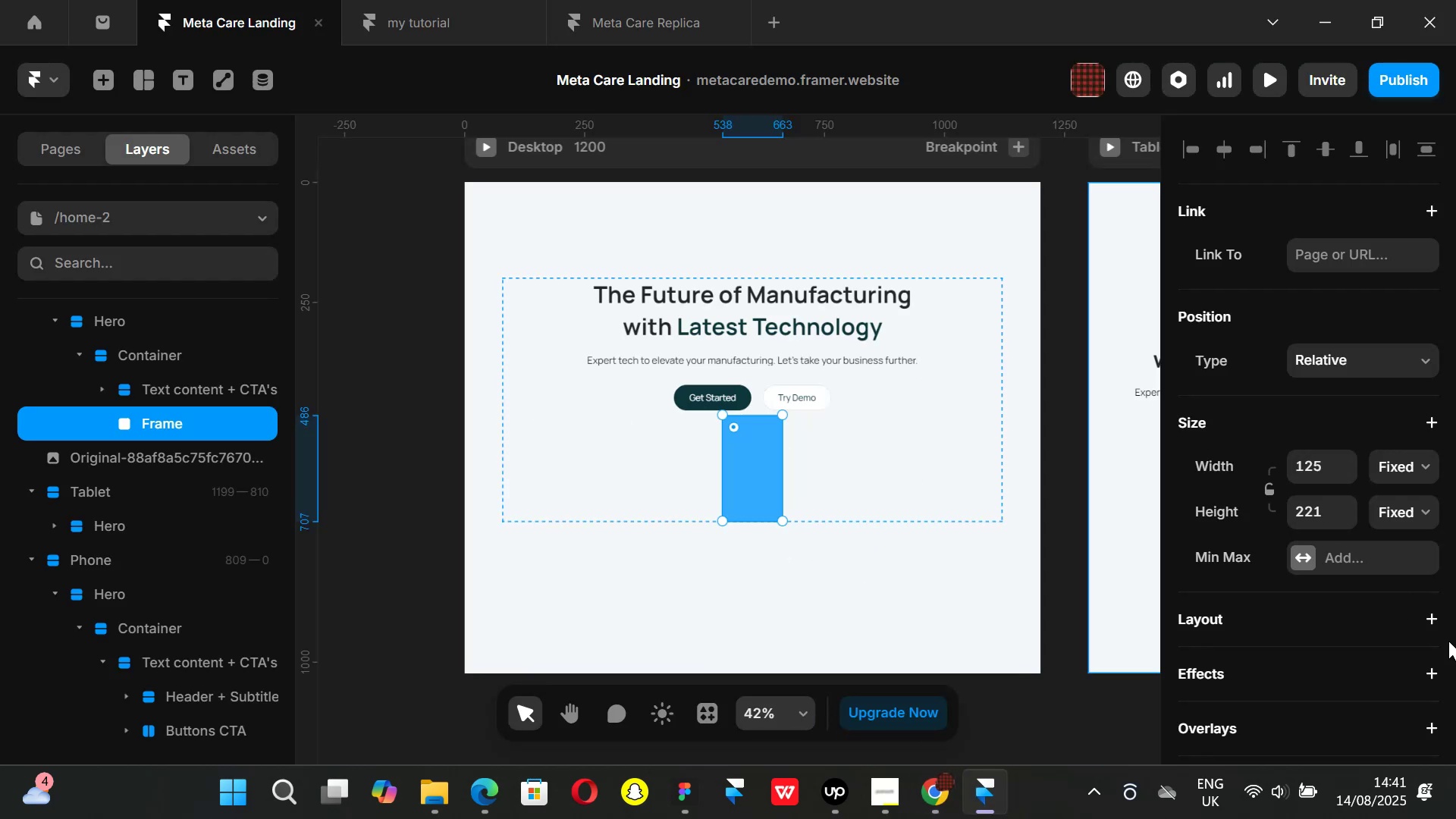 
left_click([1434, 624])
 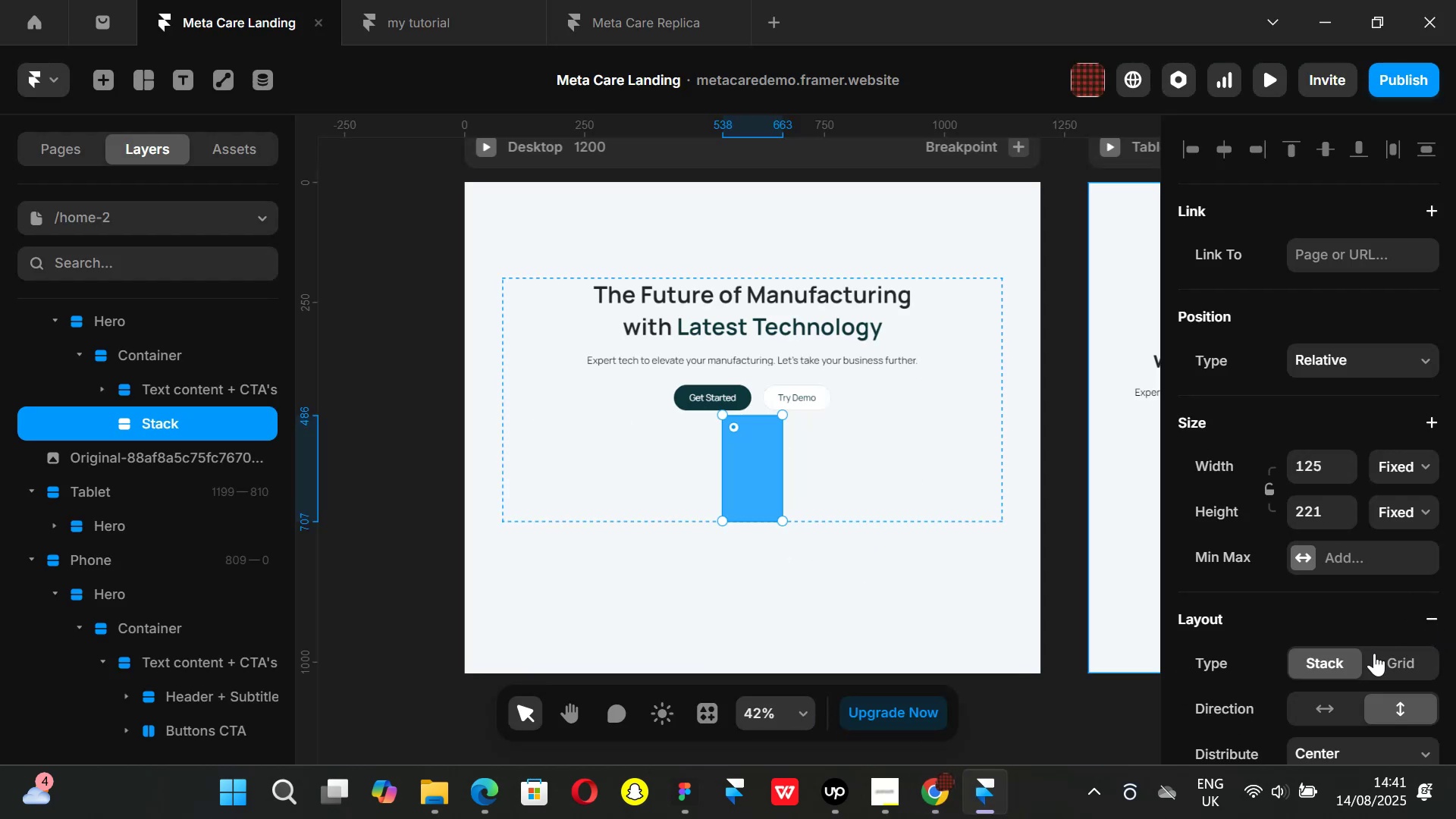 
scroll: coordinate [1360, 648], scroll_direction: down, amount: 2.0
 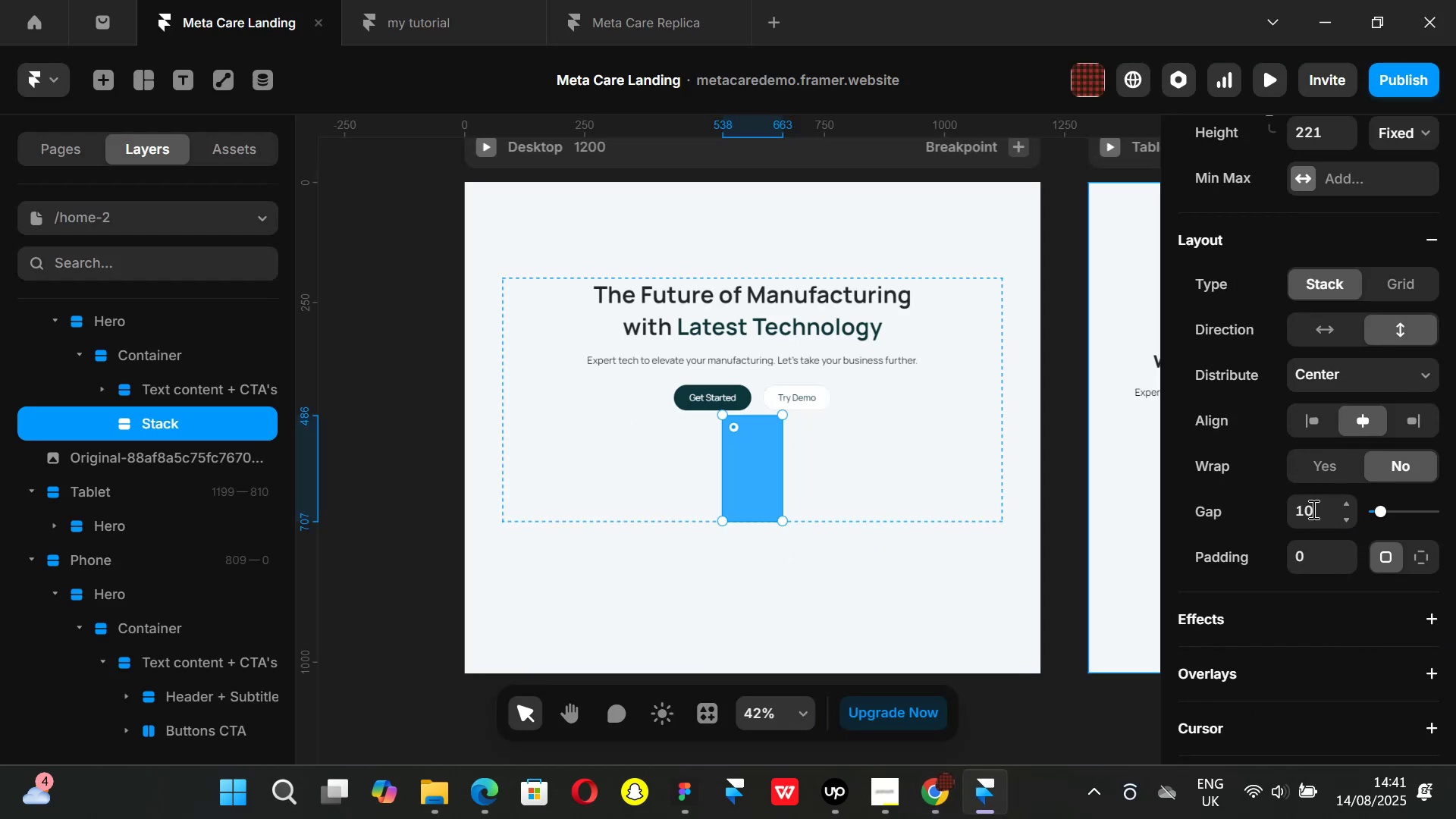 
wait(5.2)
 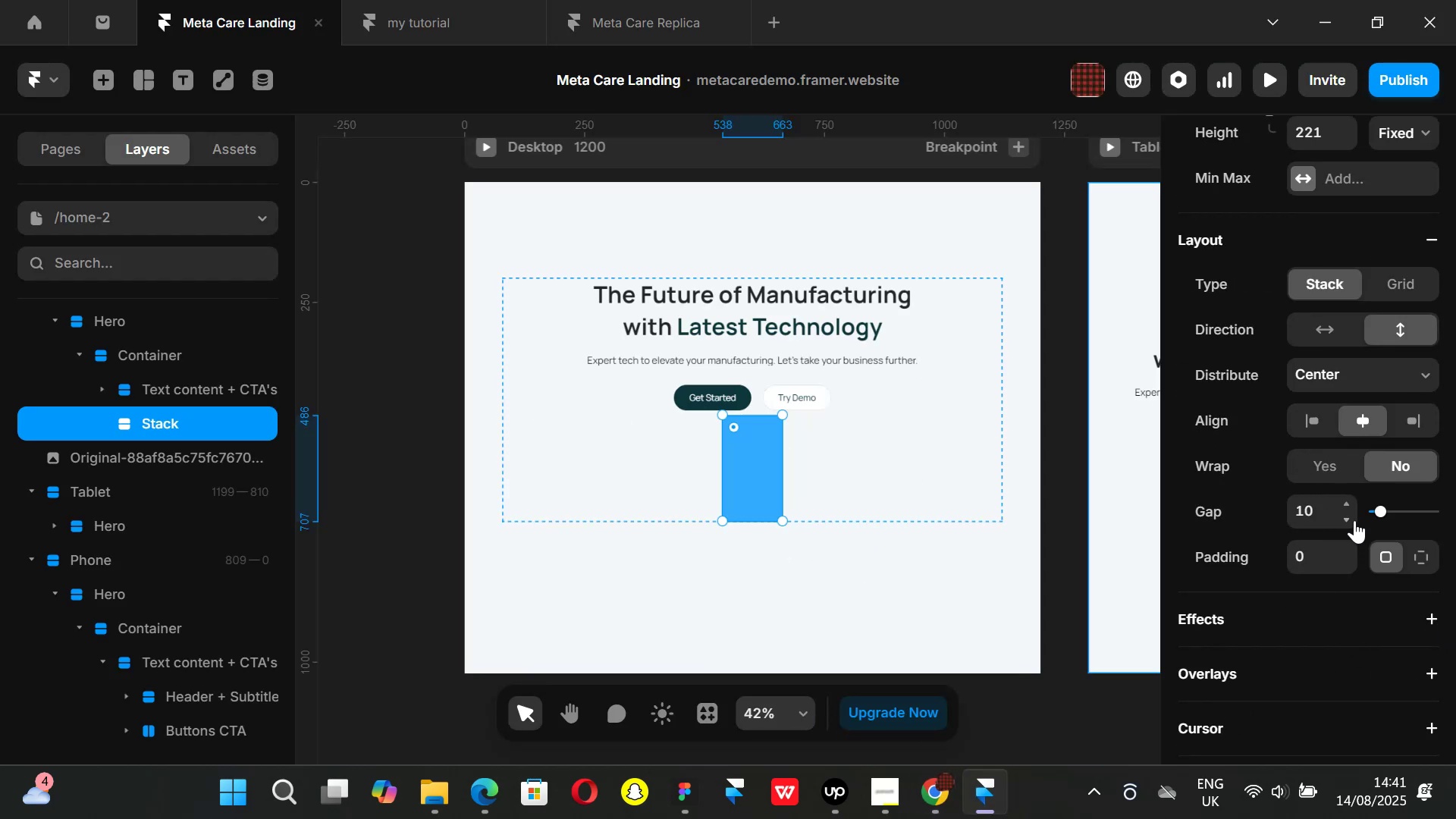 
left_click([929, 810])
 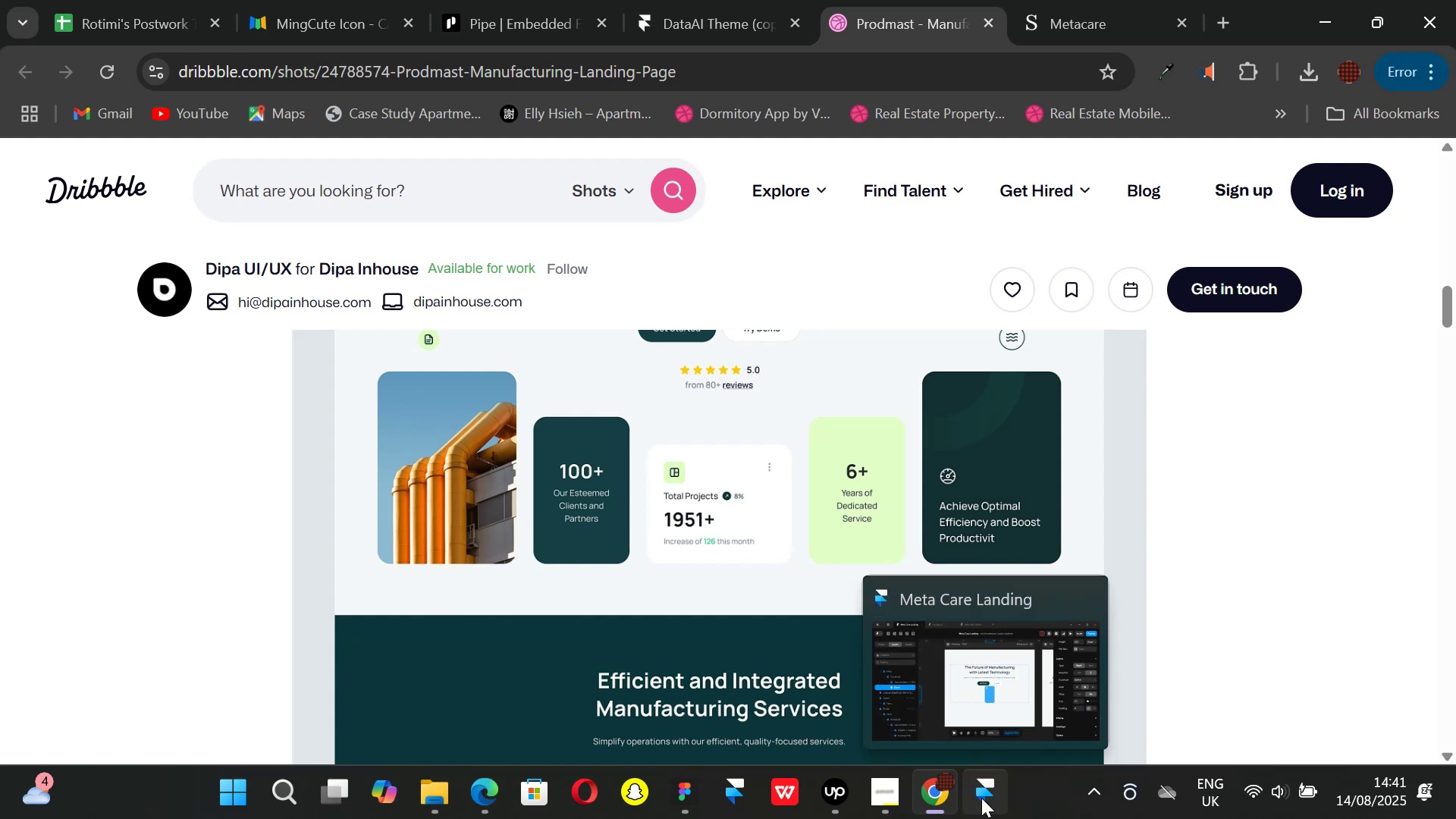 
left_click([981, 798])
 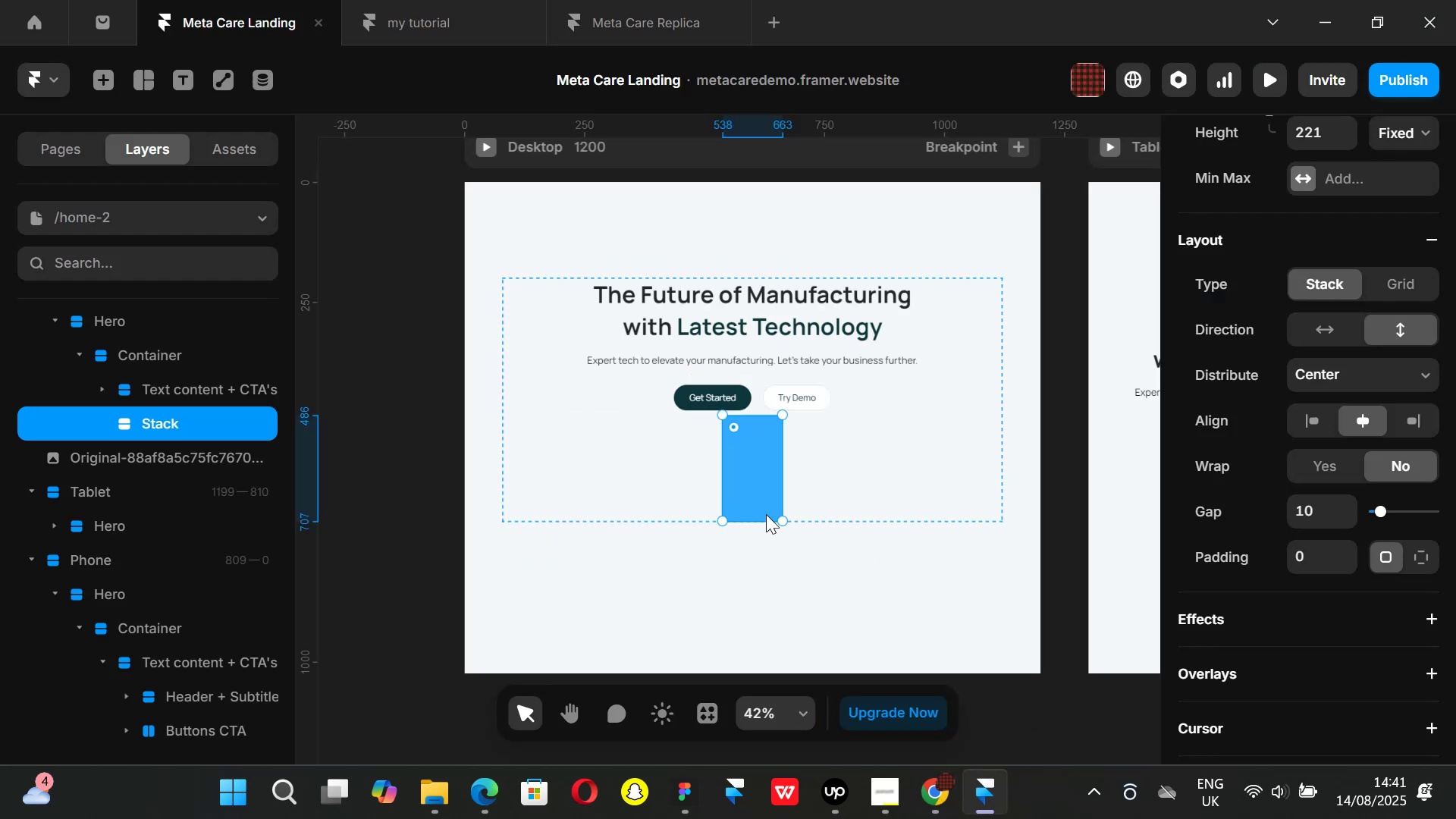 
left_click_drag(start_coordinate=[767, 517], to_coordinate=[768, 552])
 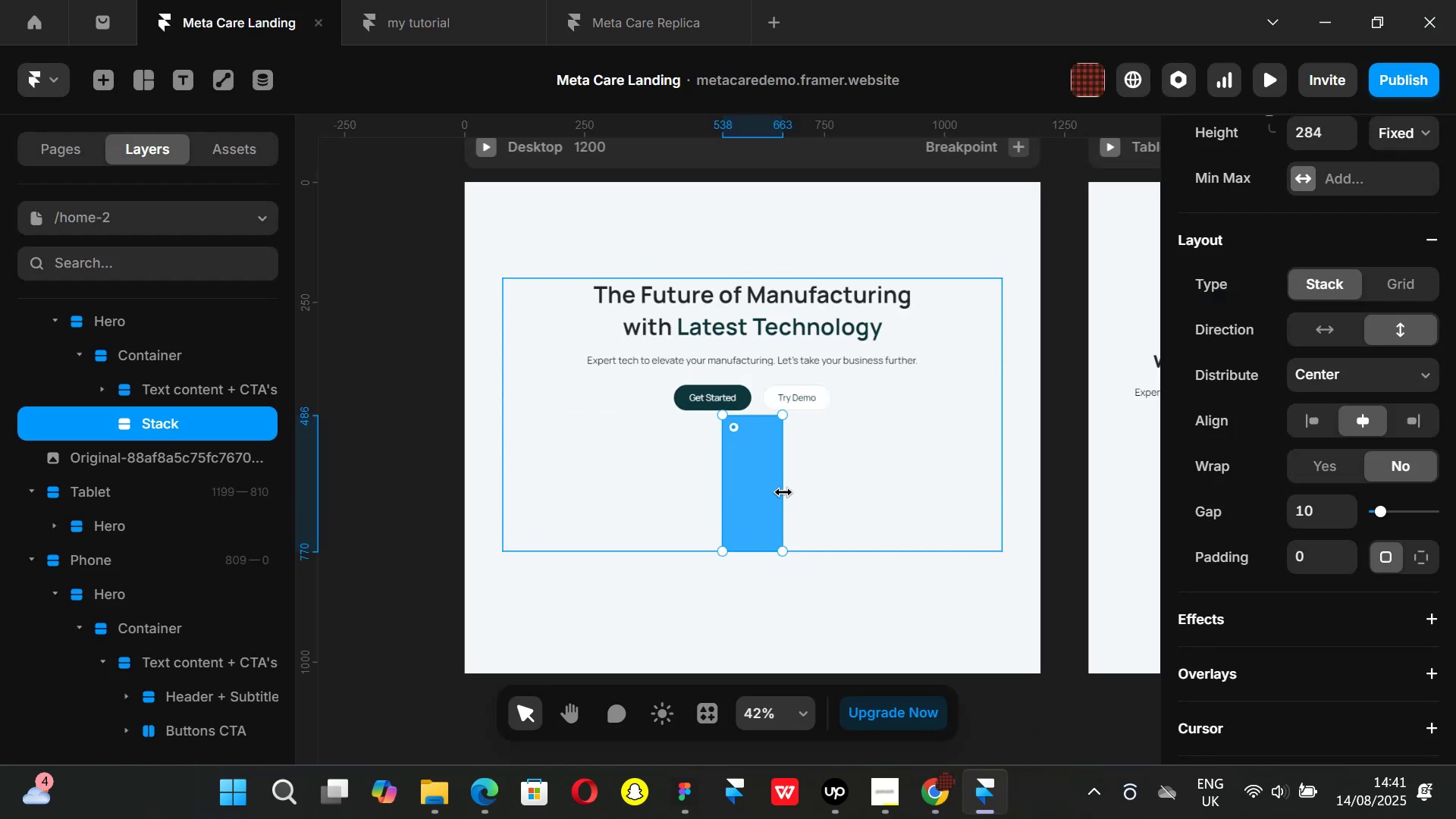 
left_click_drag(start_coordinate=[783, 492], to_coordinate=[822, 497])
 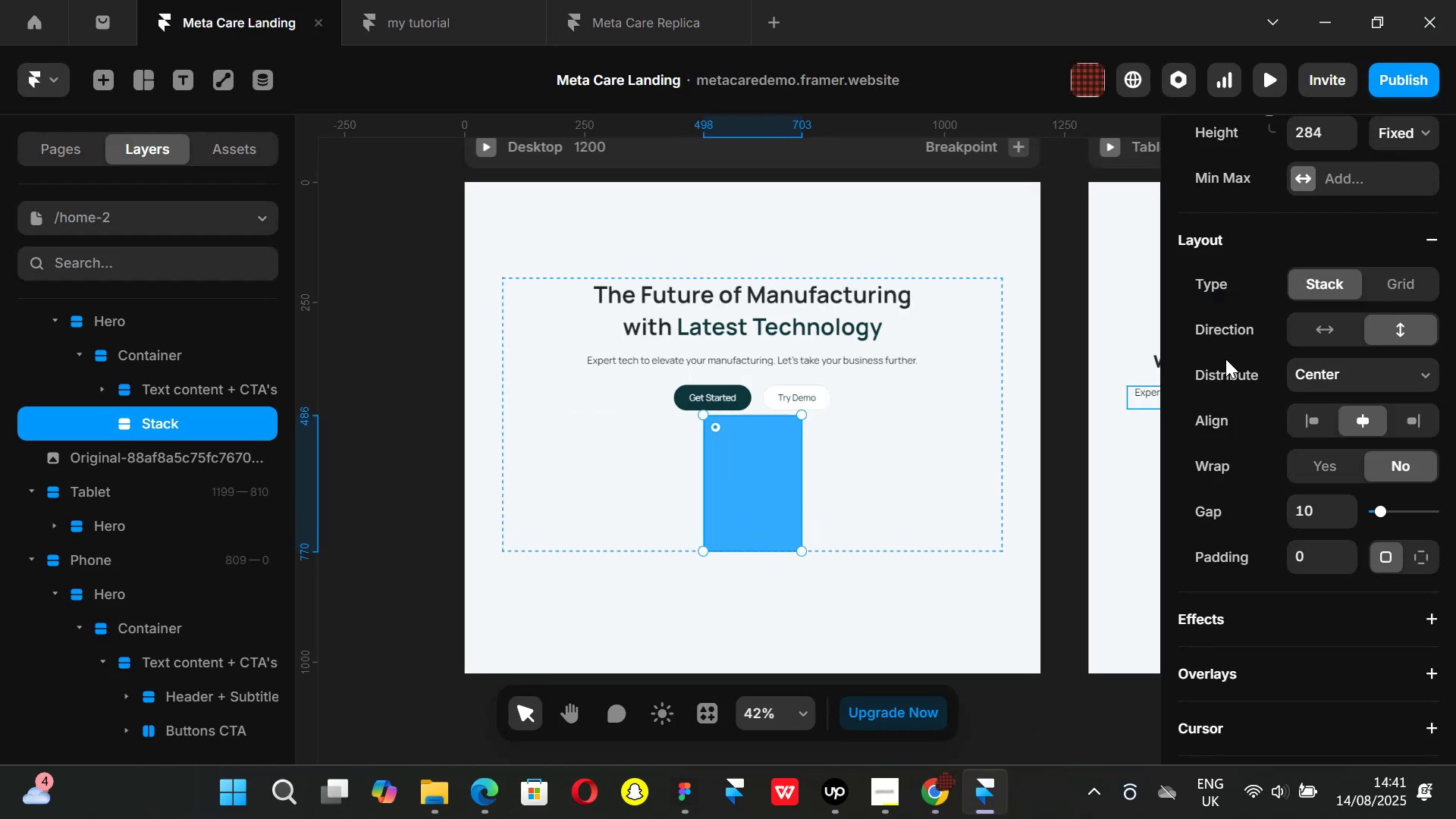 
scroll: coordinate [1270, 349], scroll_direction: up, amount: 1.0
 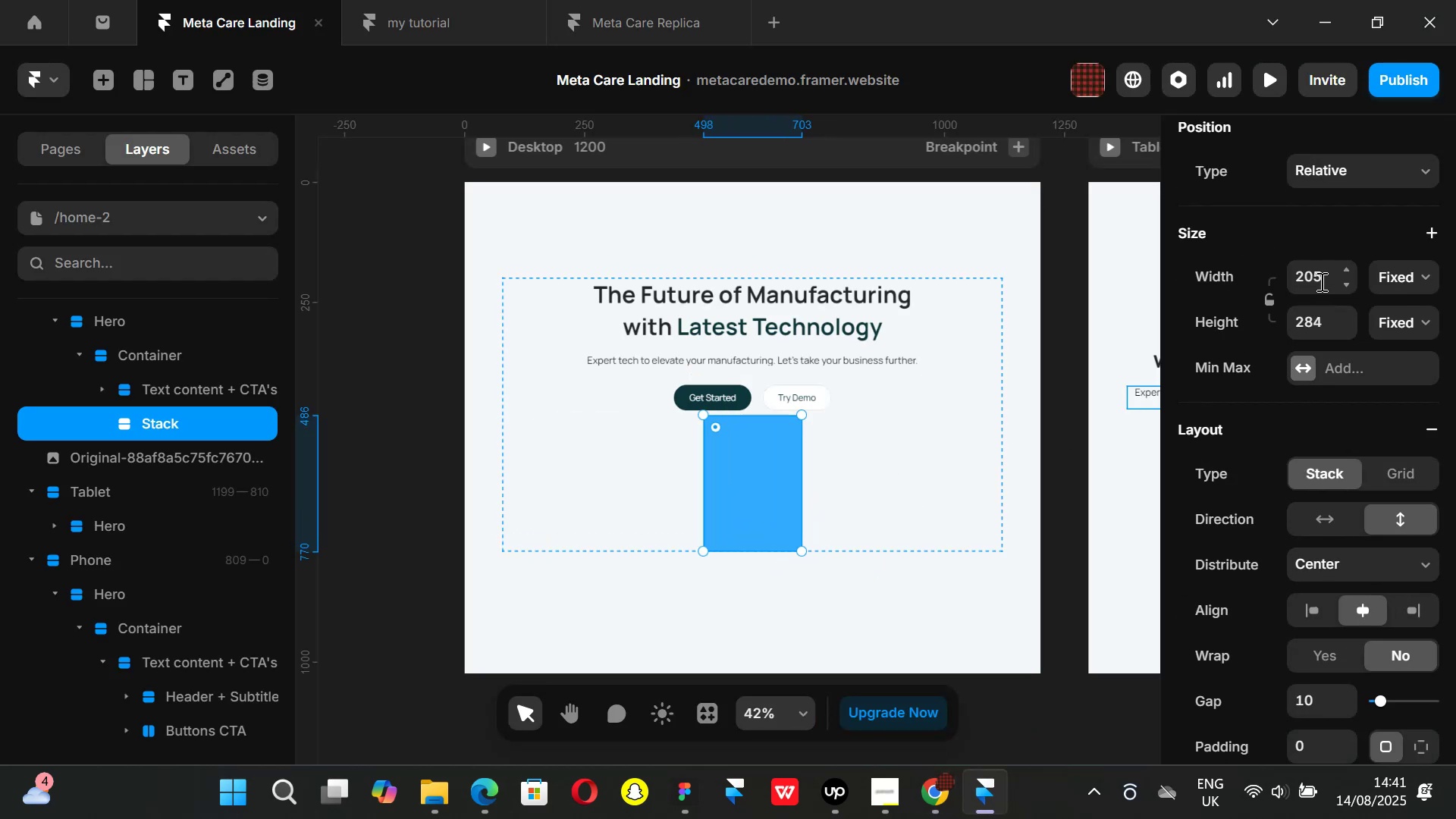 
left_click([1320, 281])
 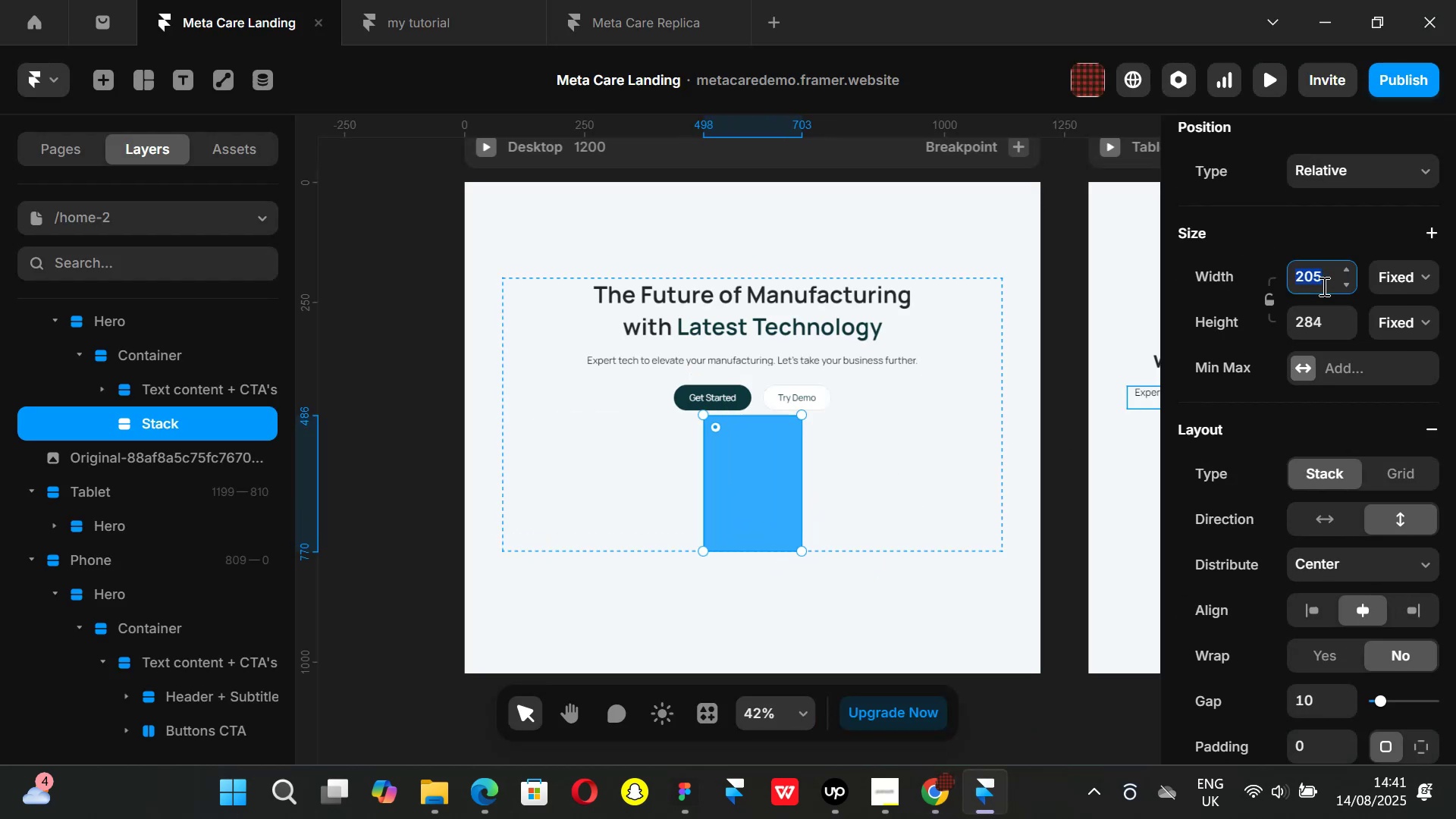 
type(200)
key(Backspace)
key(Backspace)
type(20)
 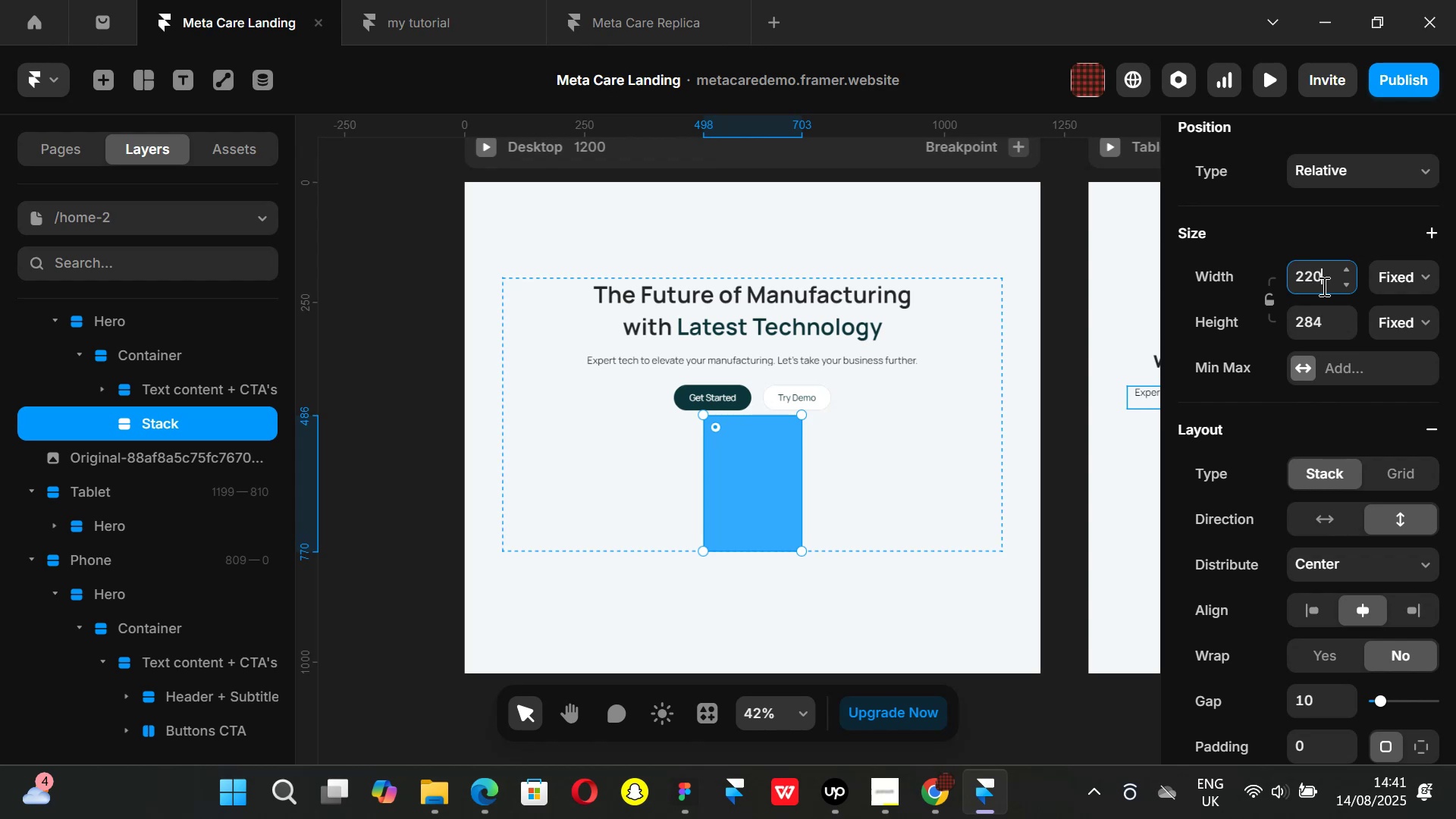 
key(Enter)
 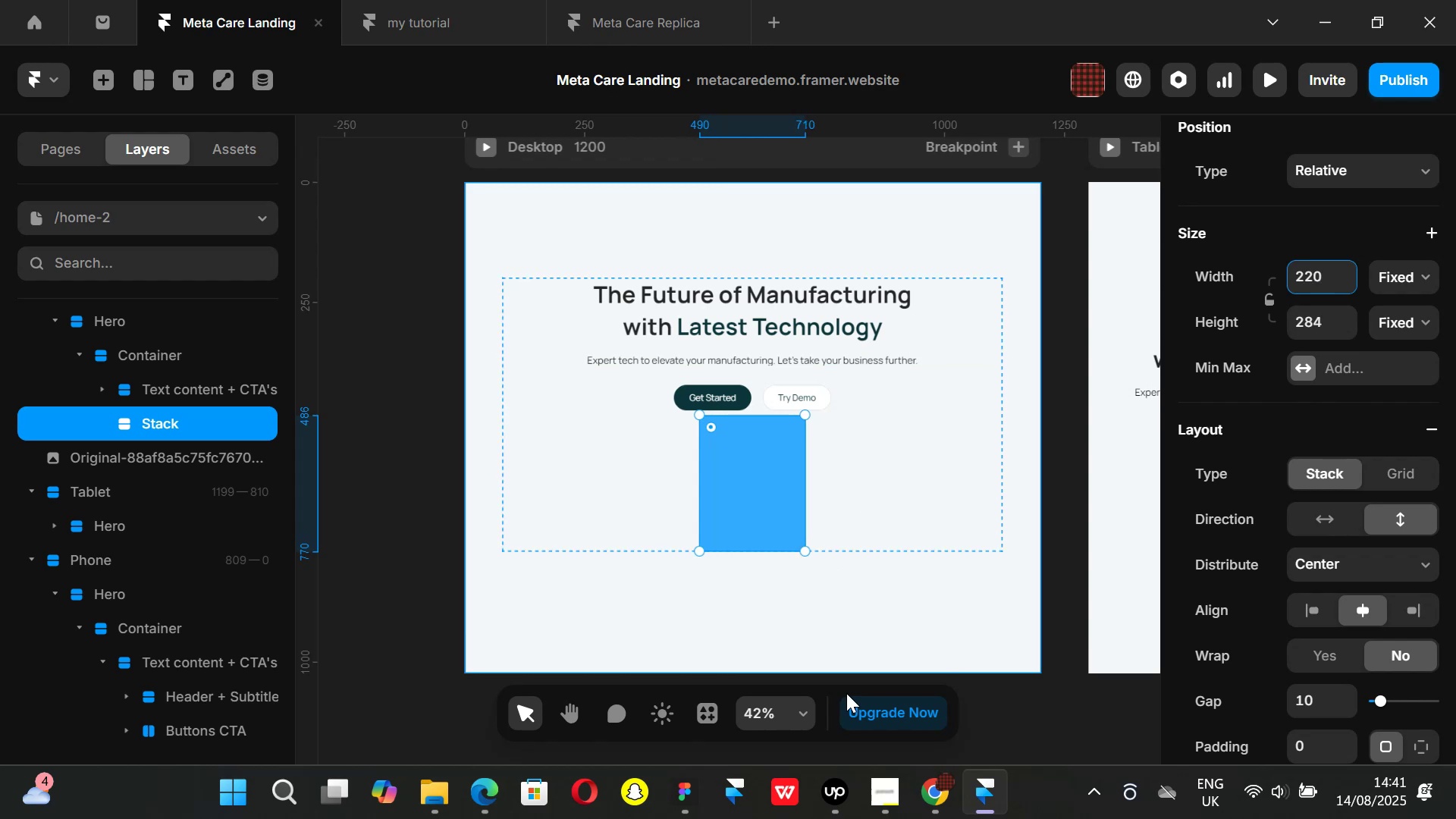 
left_click([926, 813])
 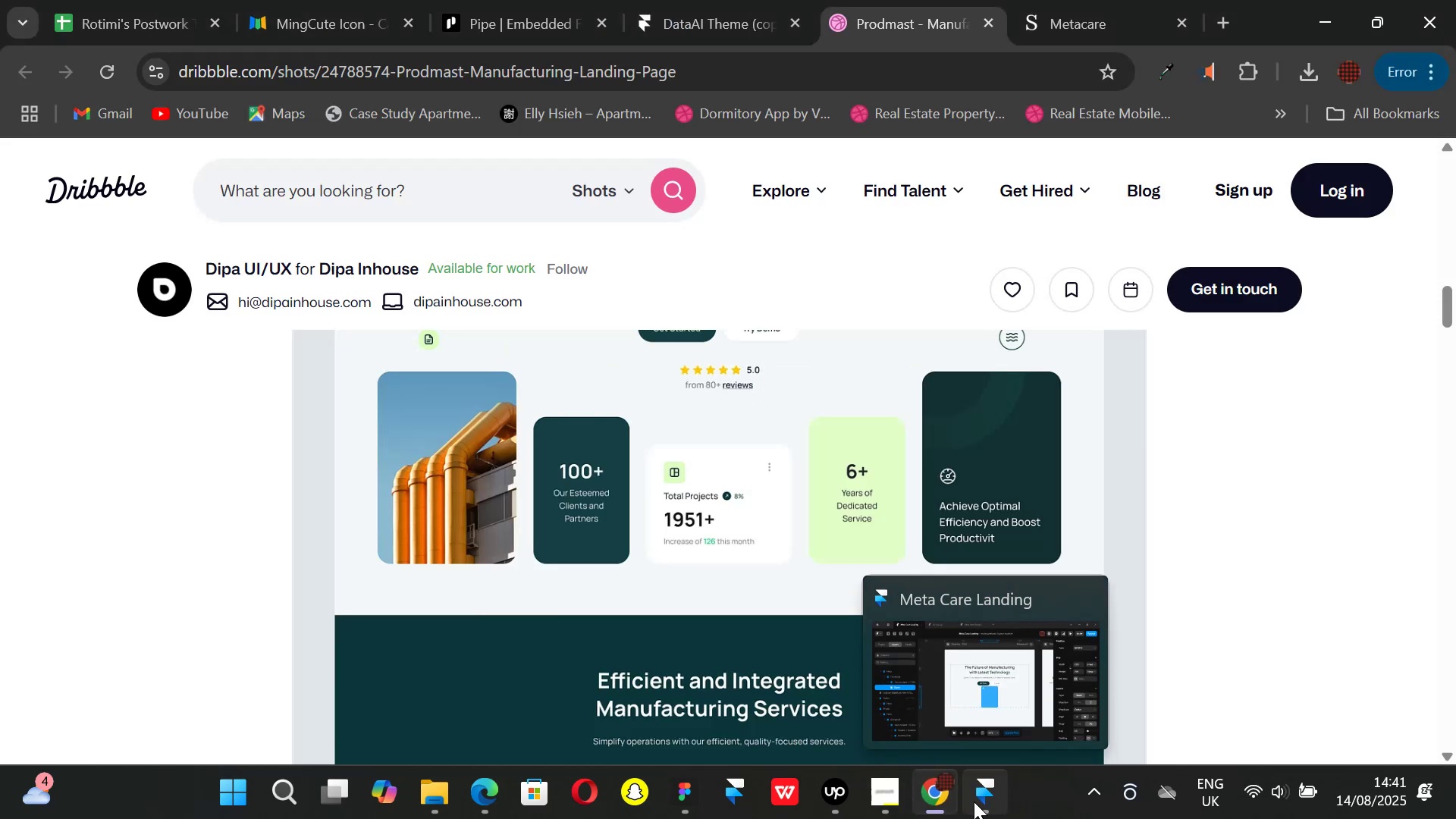 
left_click([974, 802])
 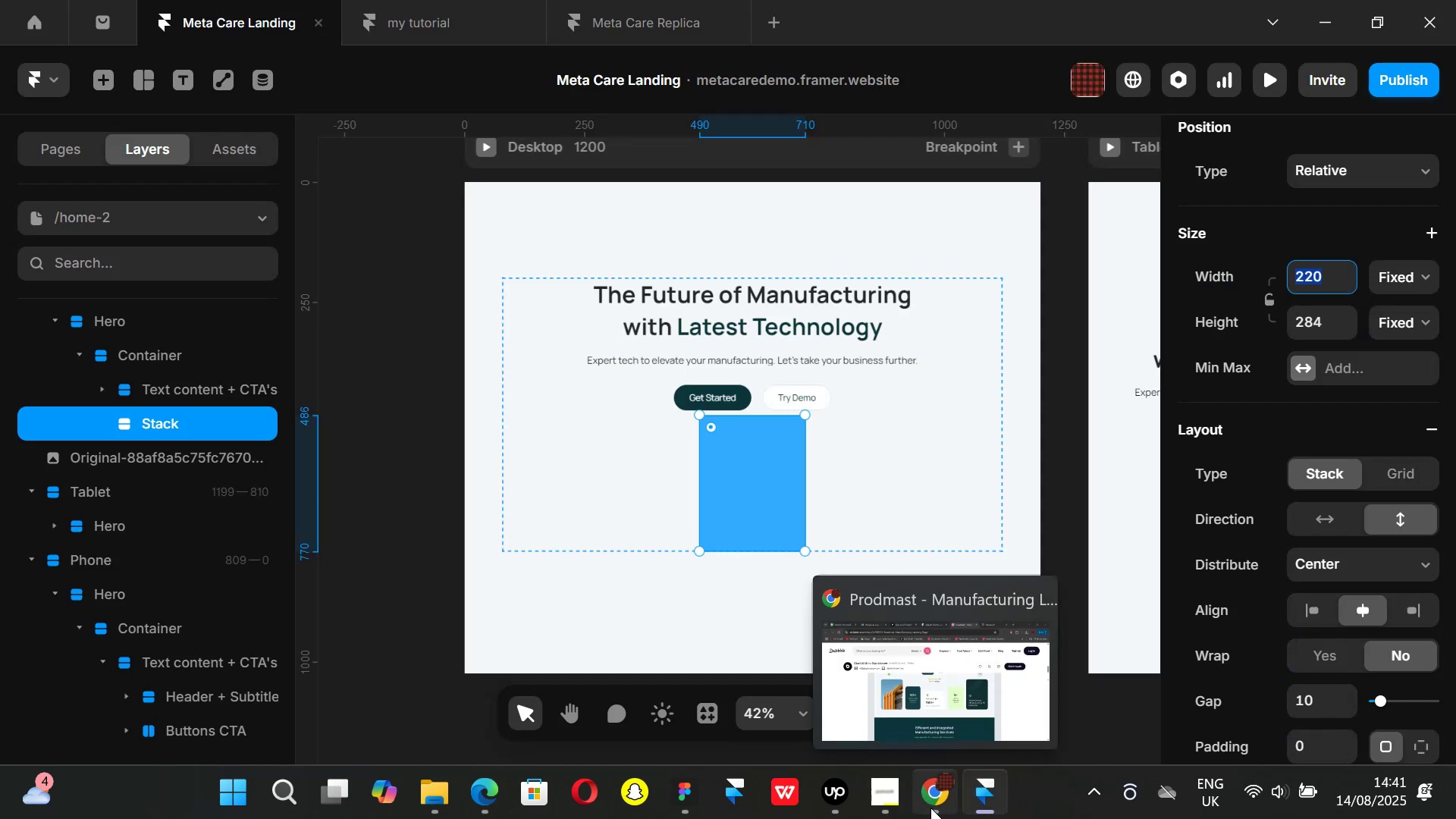 
left_click([930, 808])
 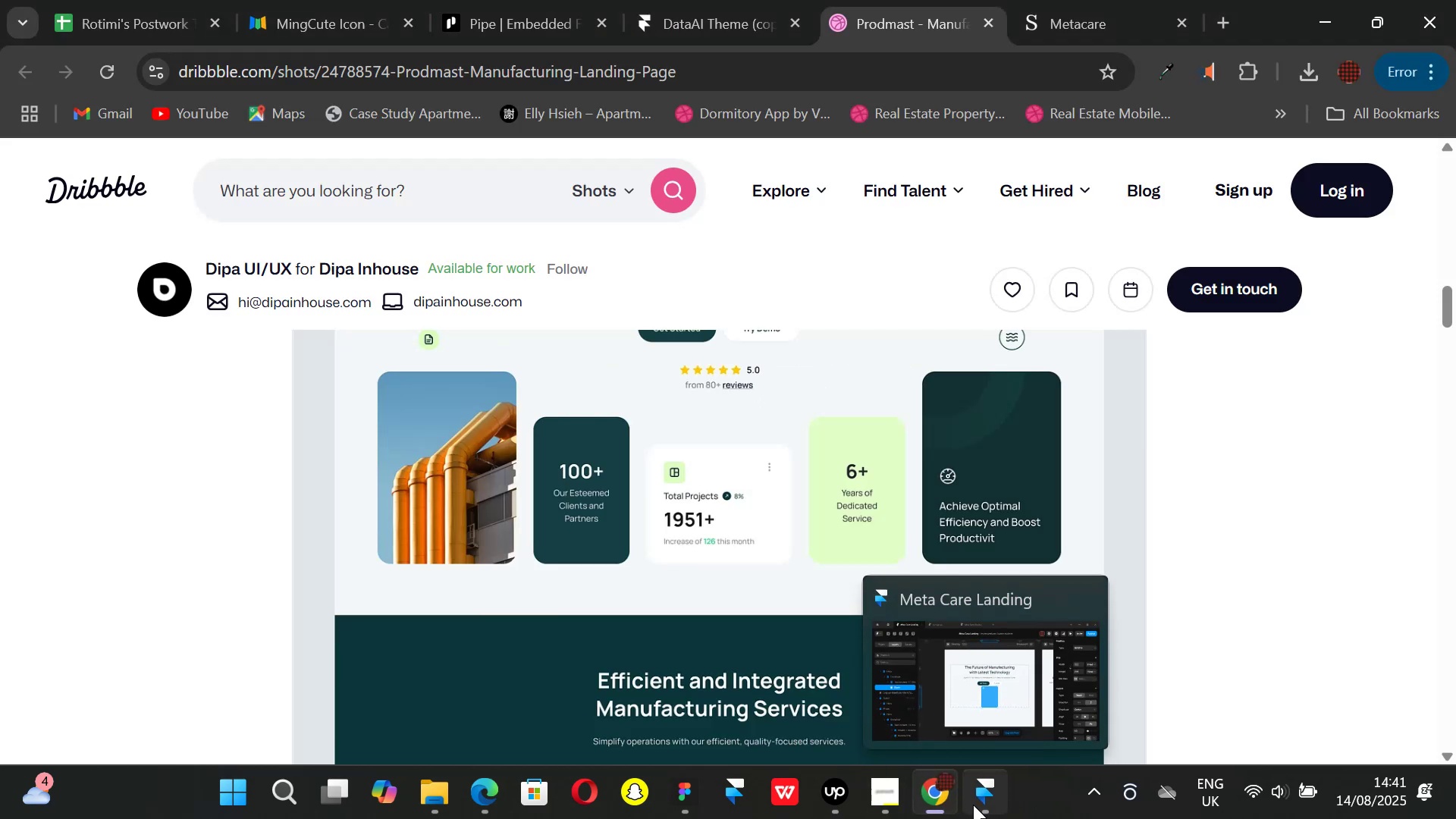 
left_click([973, 805])
 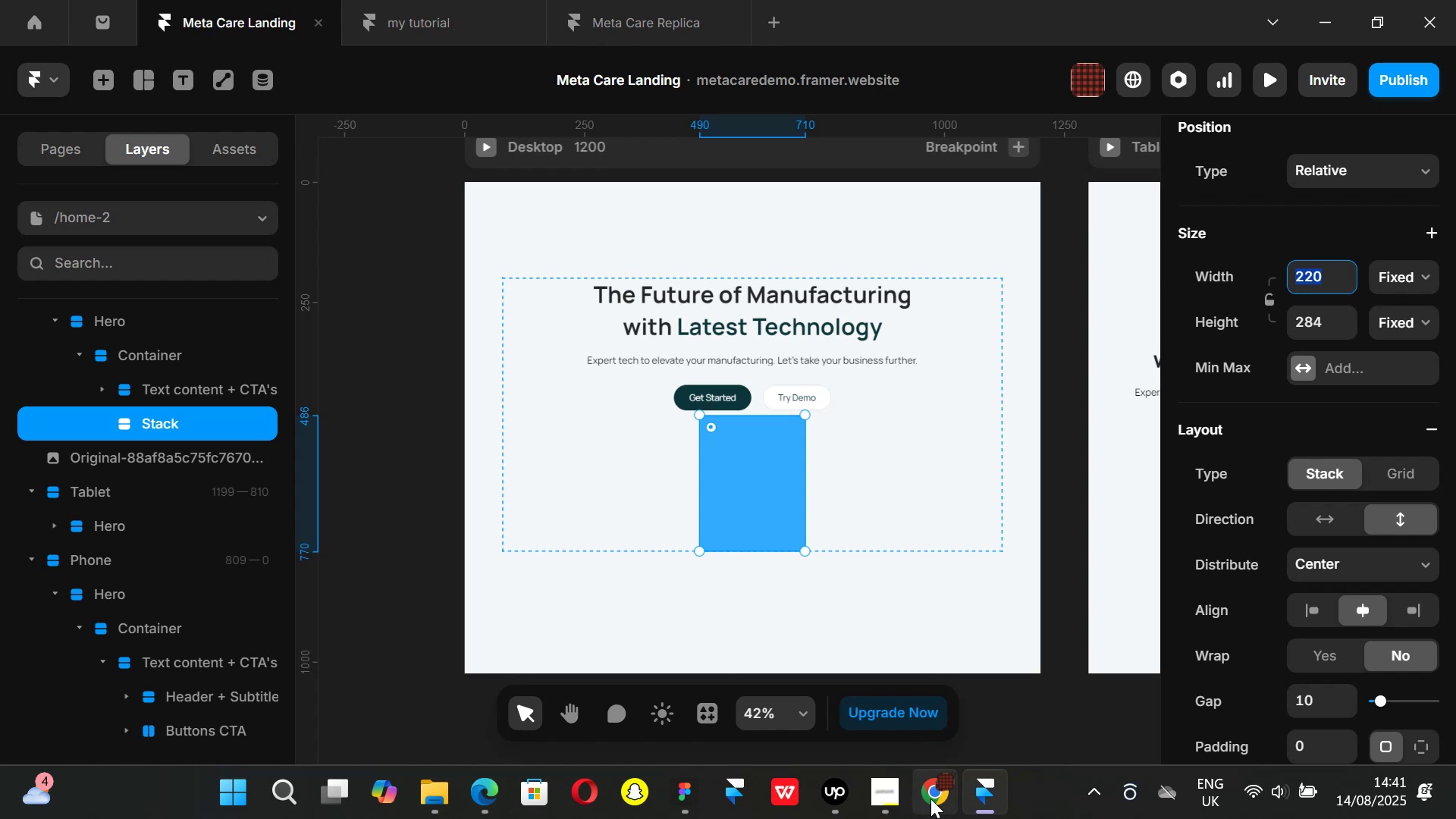 
left_click([928, 796])
 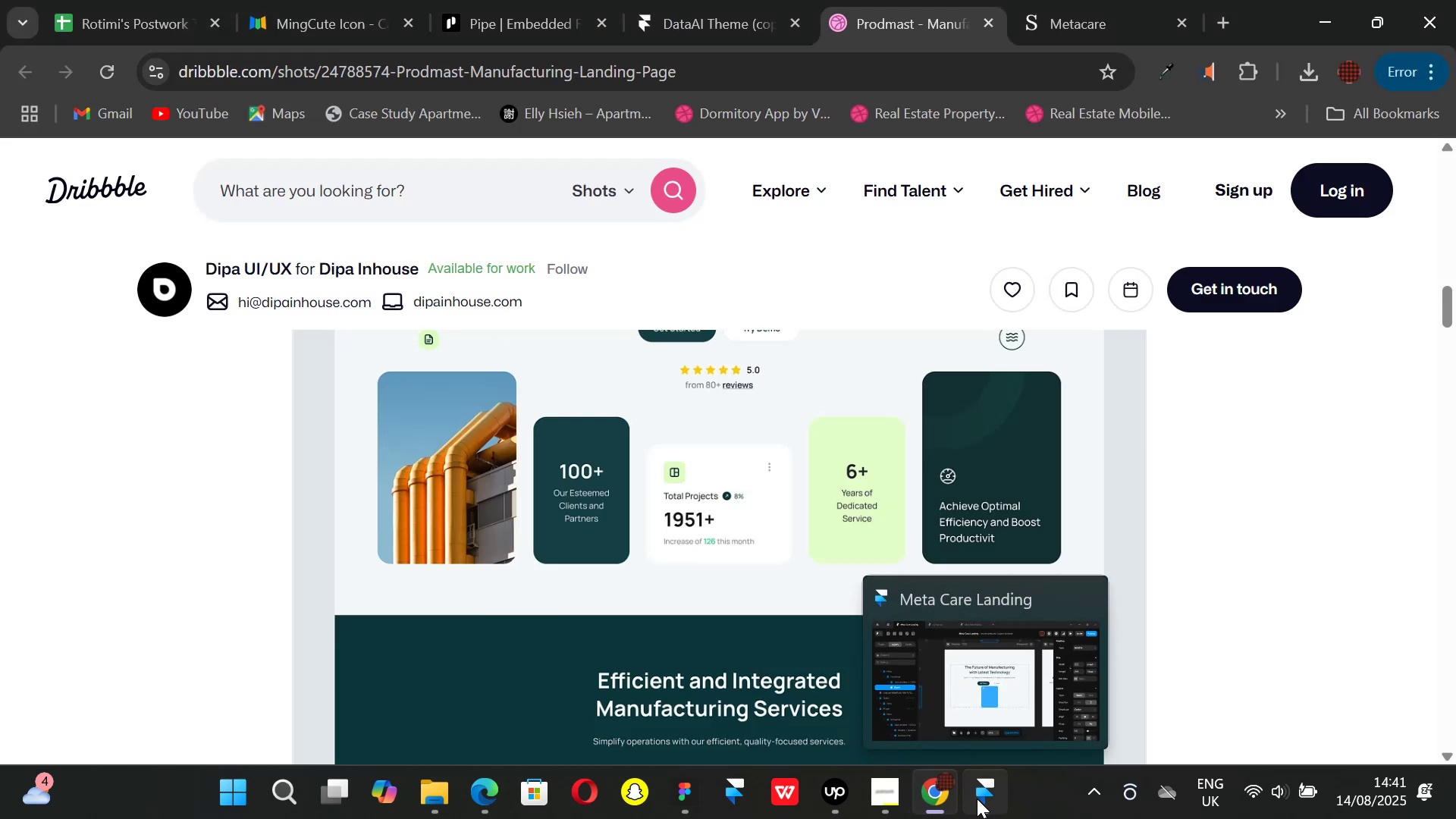 
left_click([977, 799])
 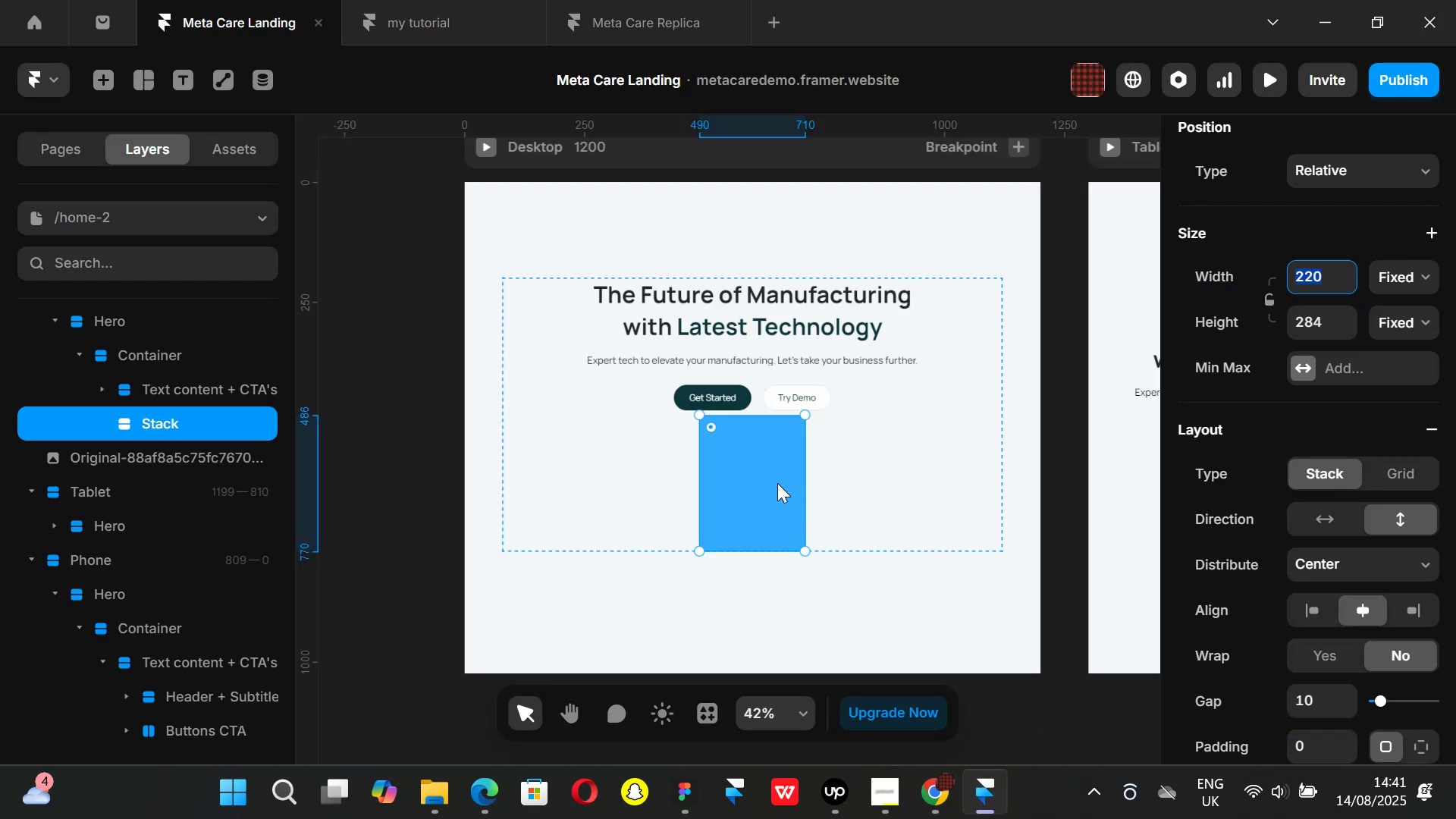 
key(Control+ControlLeft)
 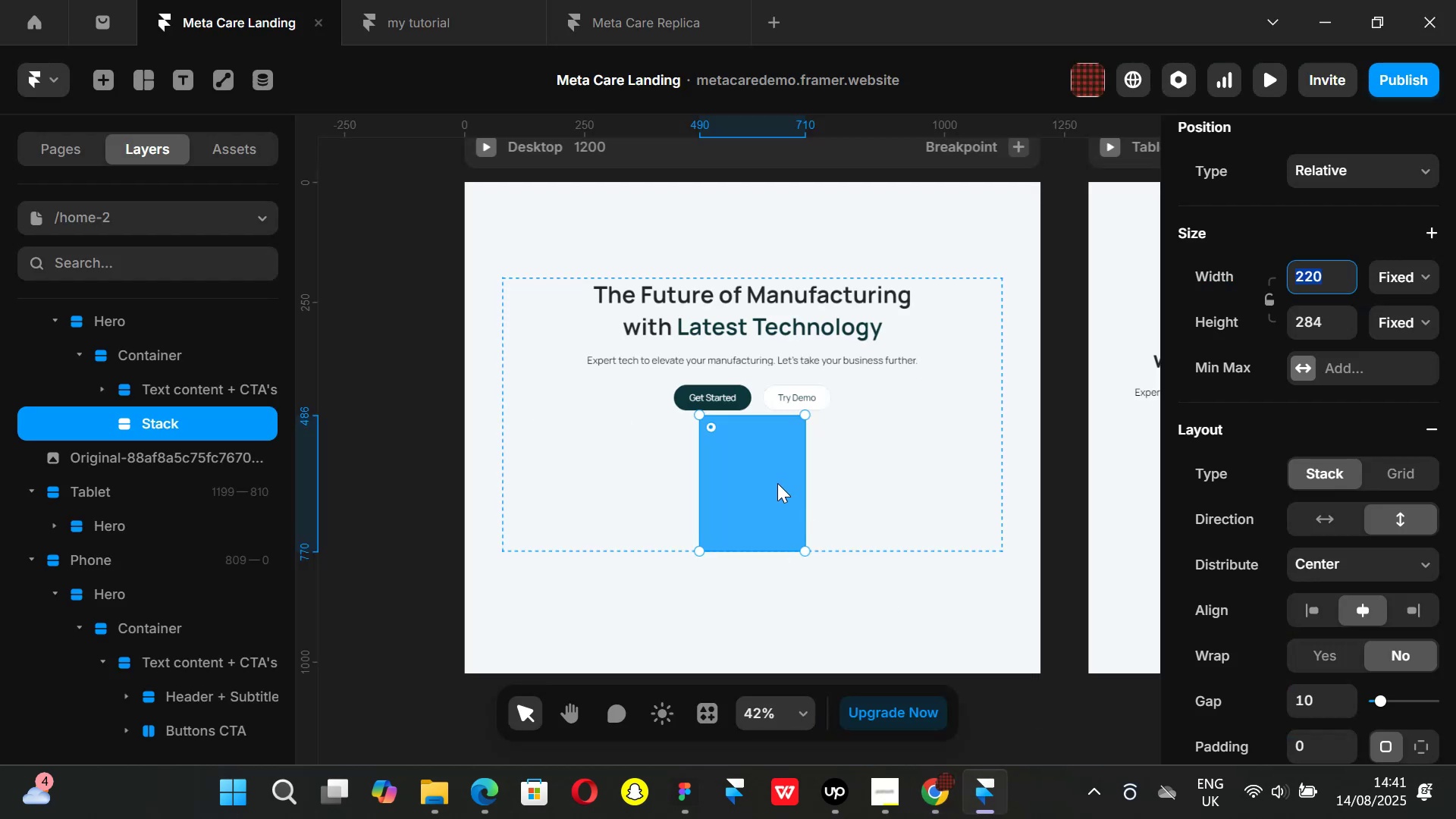 
key(Control+D)
 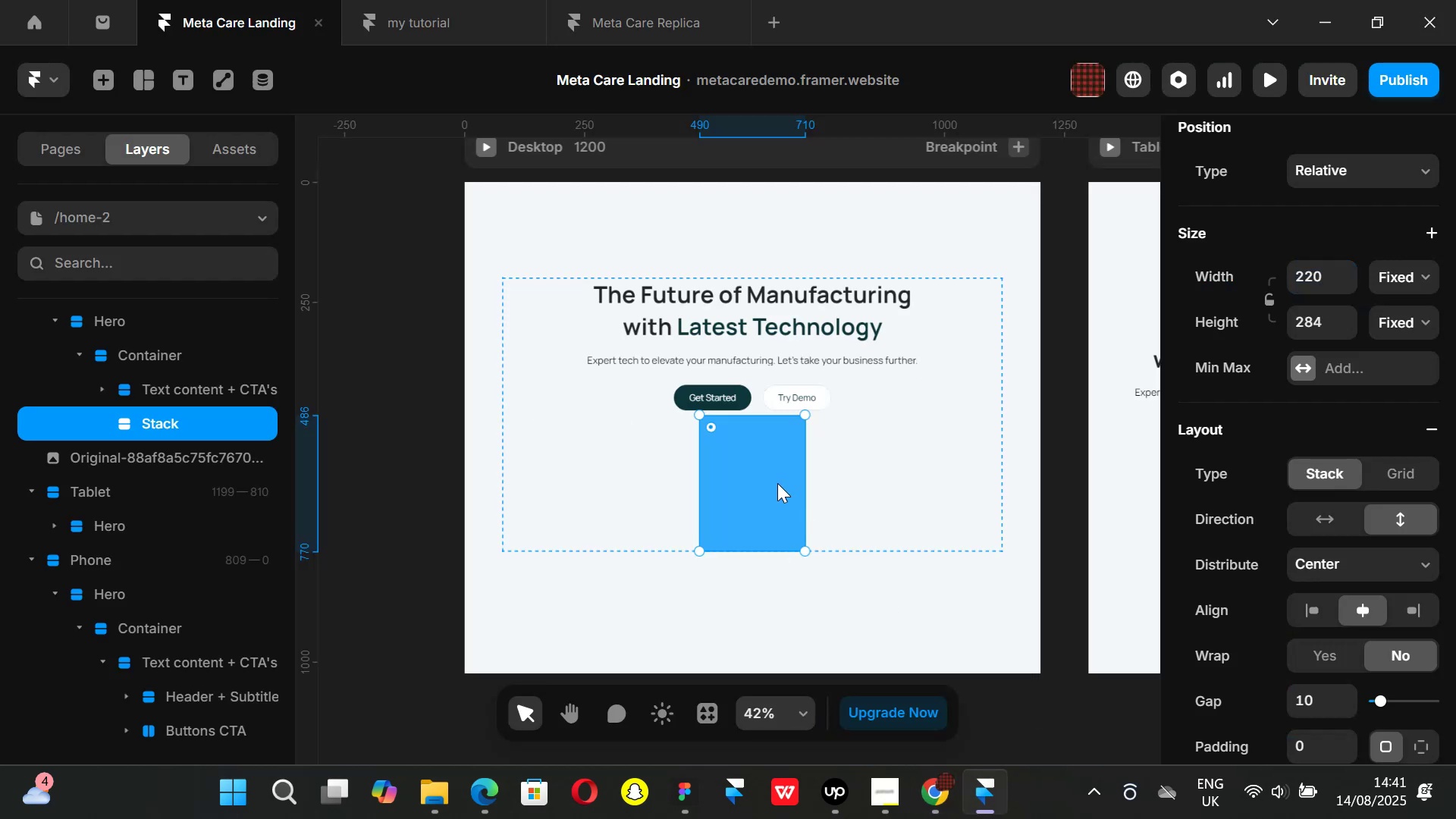 
left_click([777, 483])
 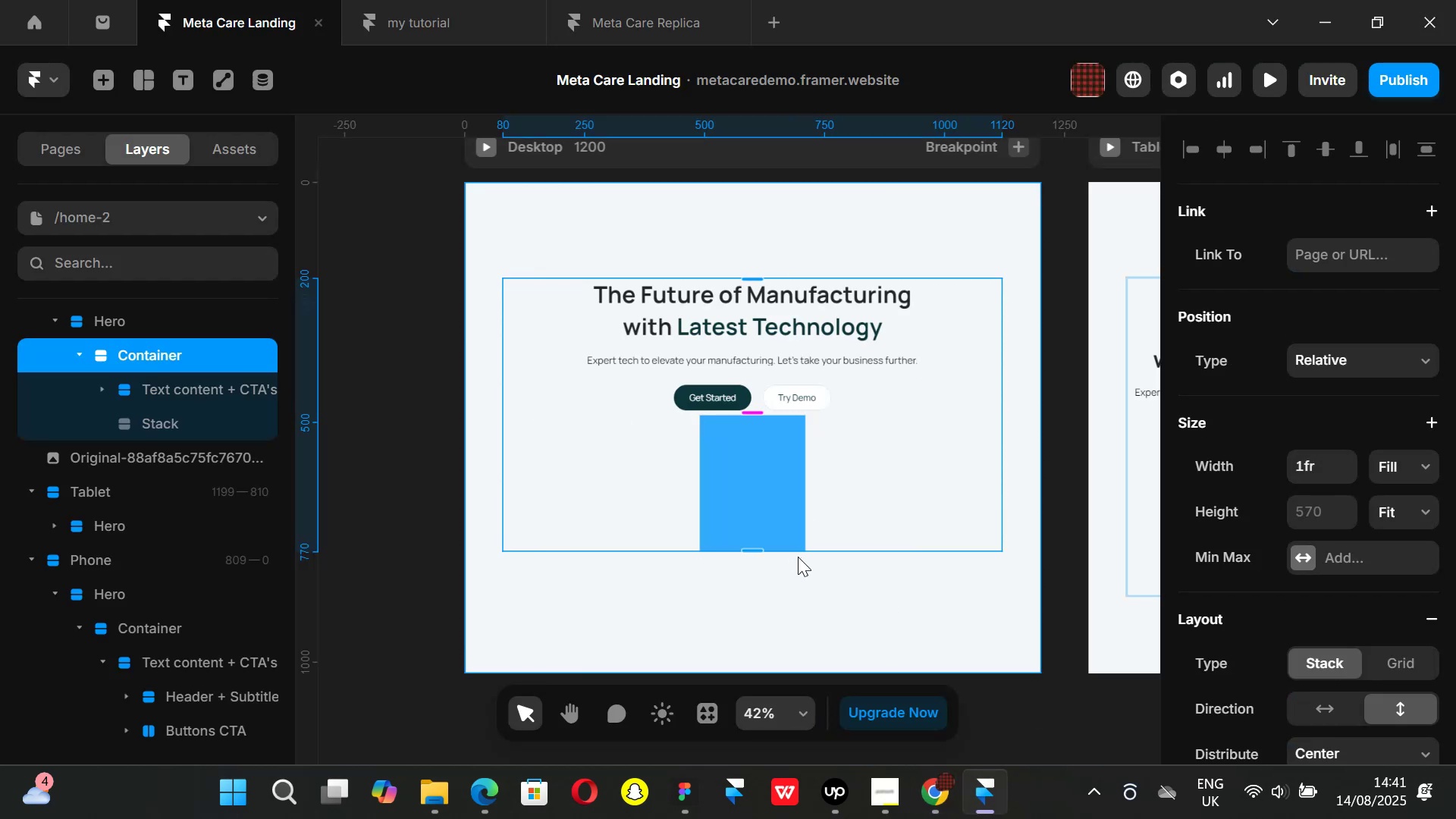 
key(Control+Z)
 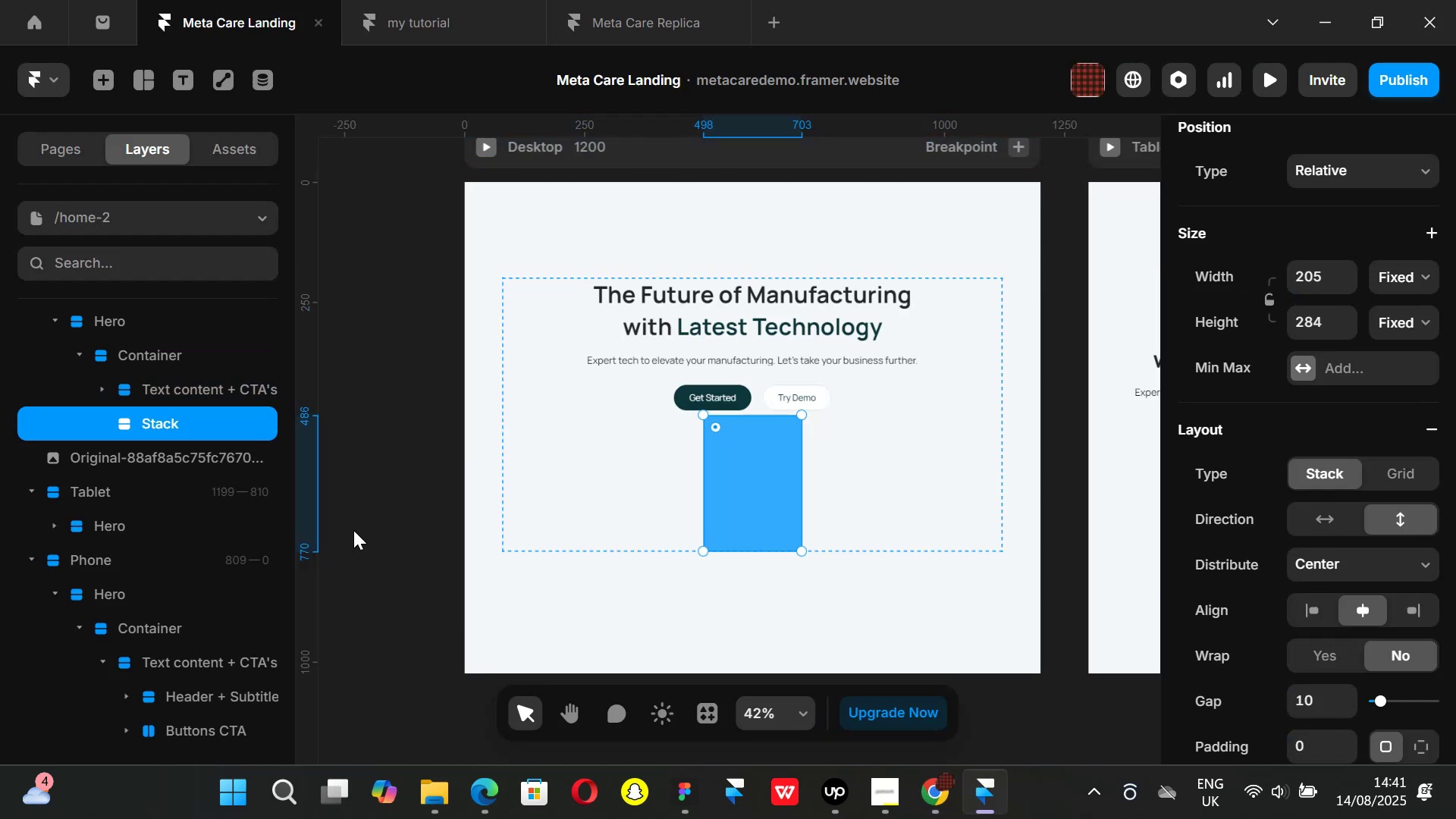 
left_click([401, 535])
 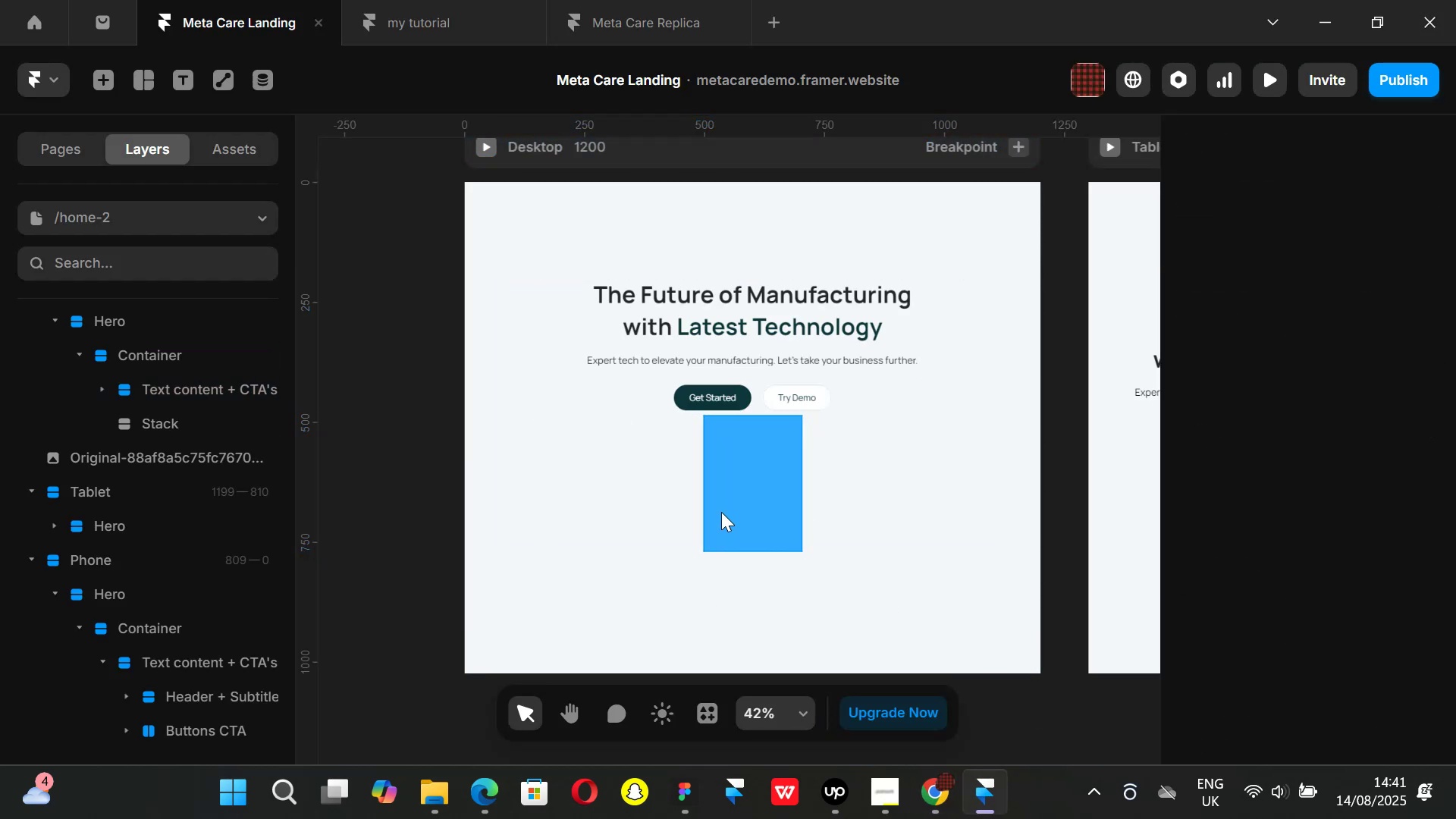 
double_click([721, 512])
 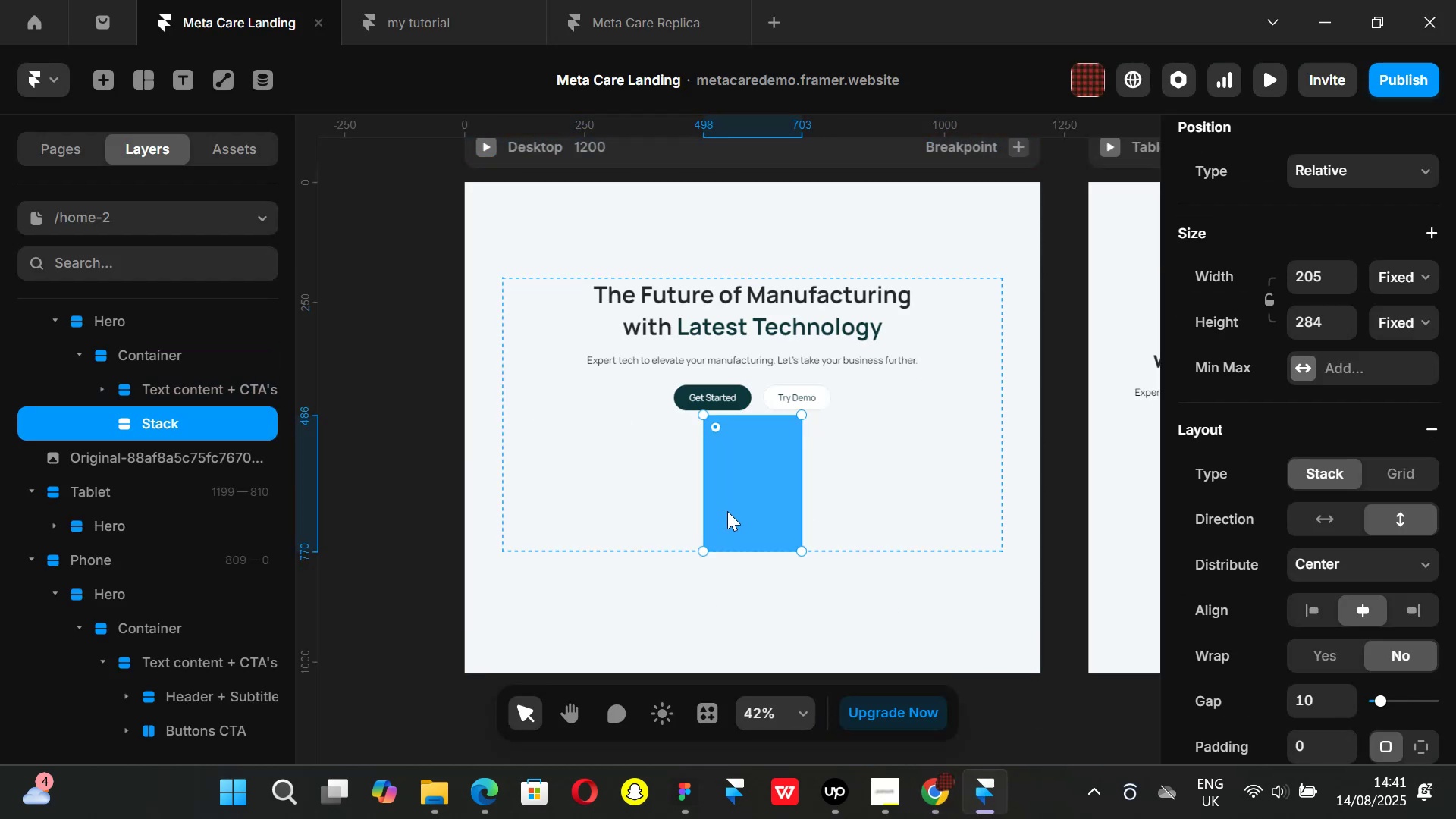 
key(Control+ControlLeft)
 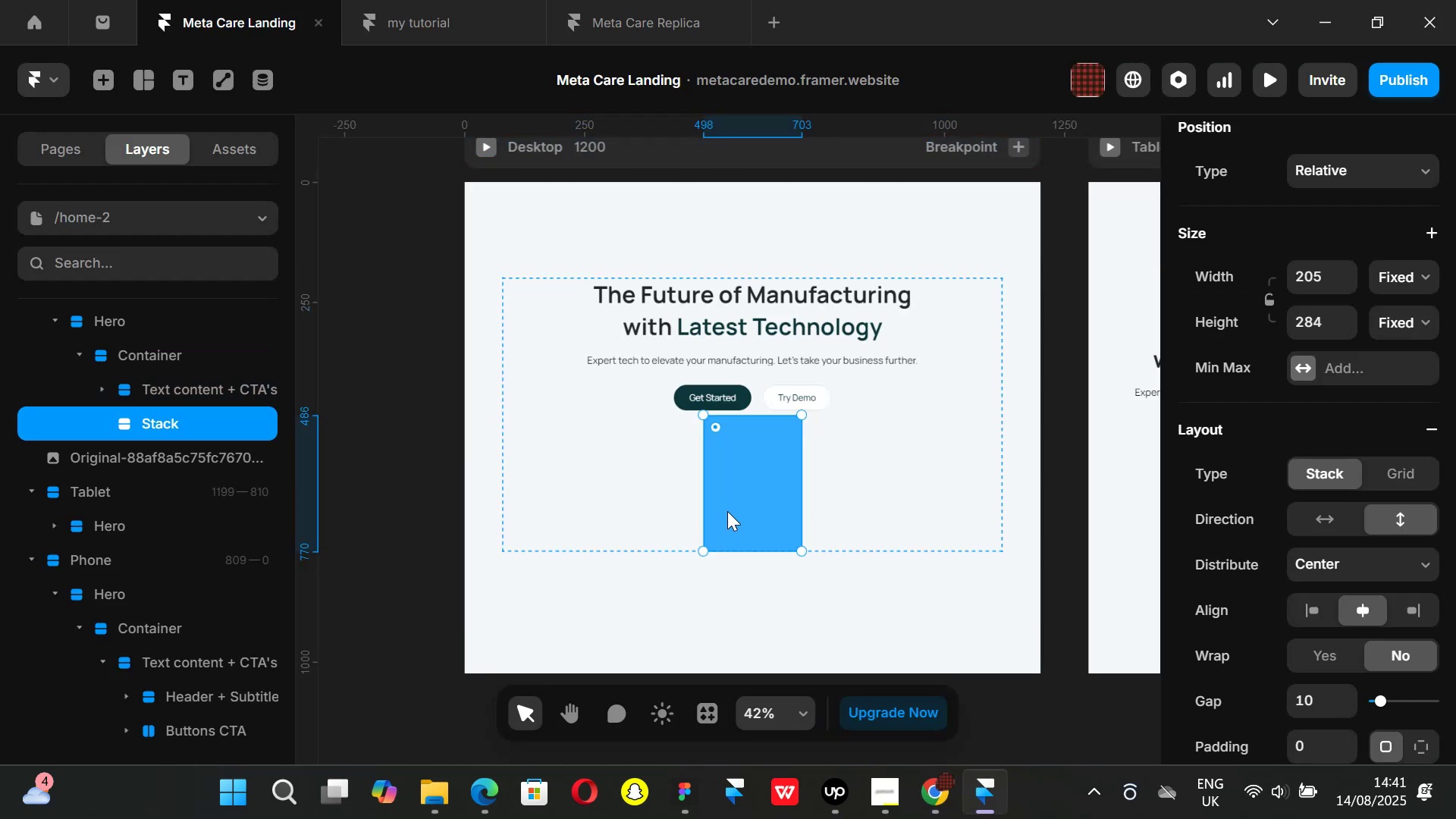 
key(Control+D)
 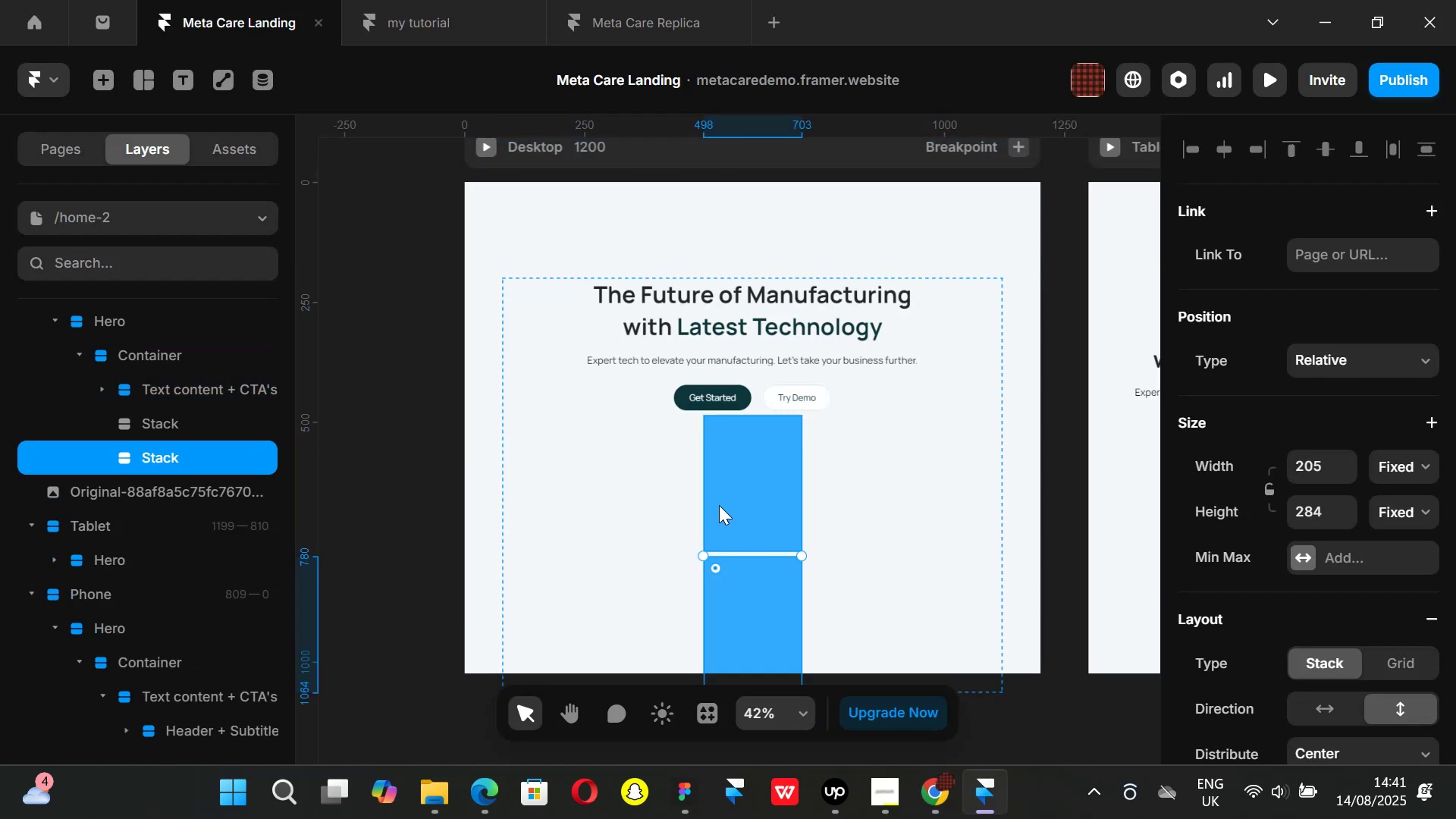 
scroll: coordinate [619, 479], scroll_direction: down, amount: 1.0
 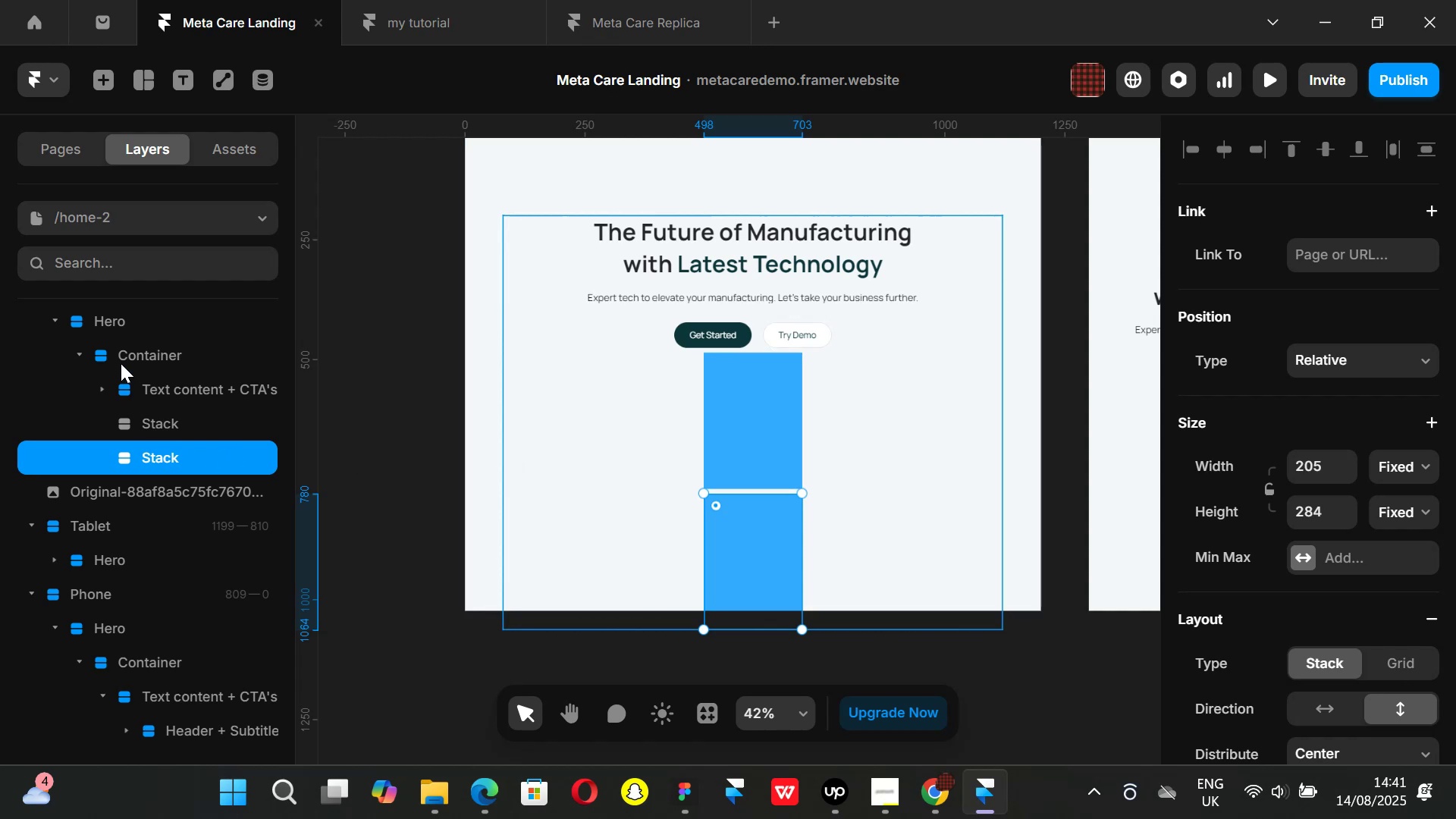 
left_click([83, 353])
 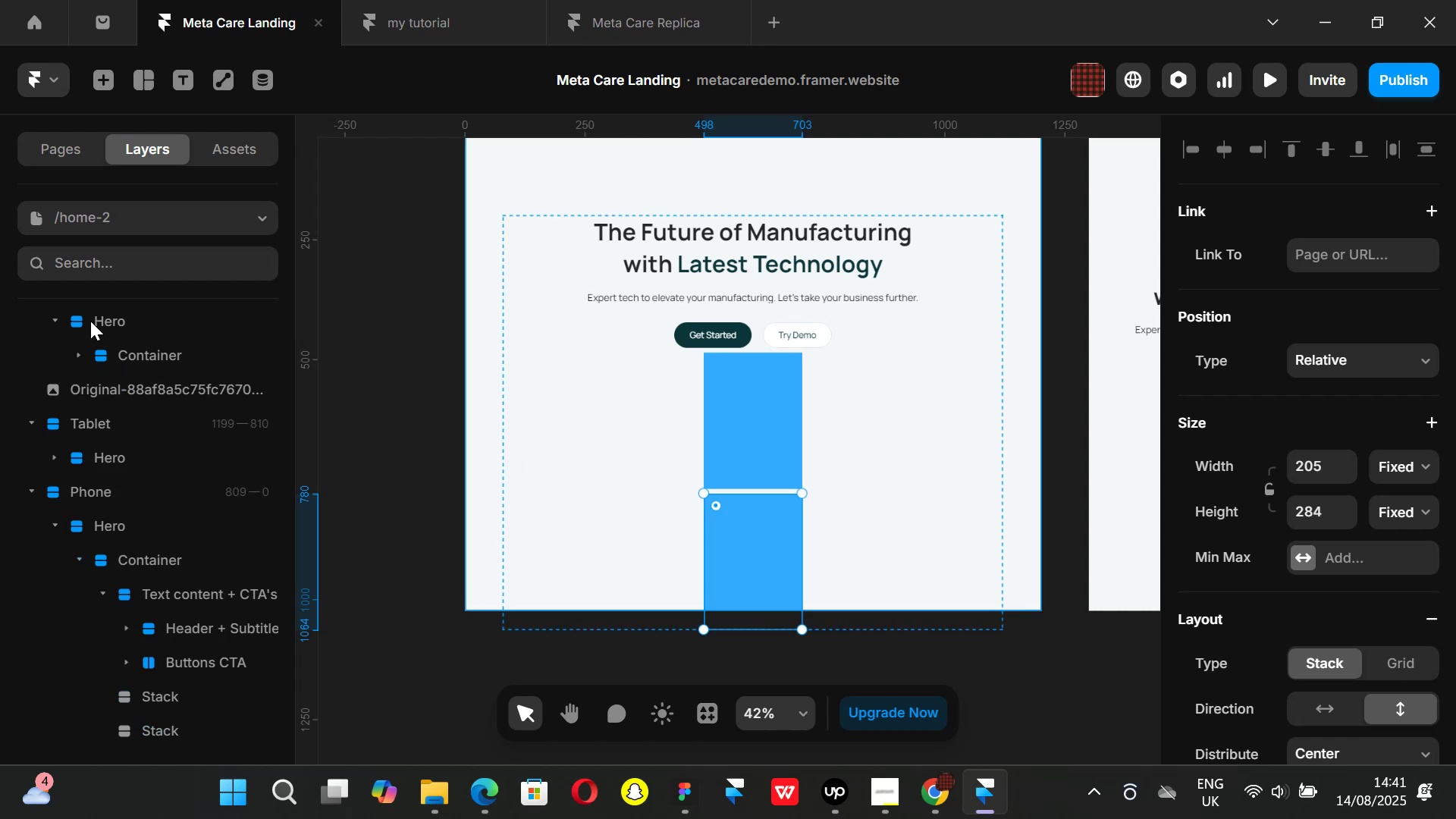 
left_click([107, 319])
 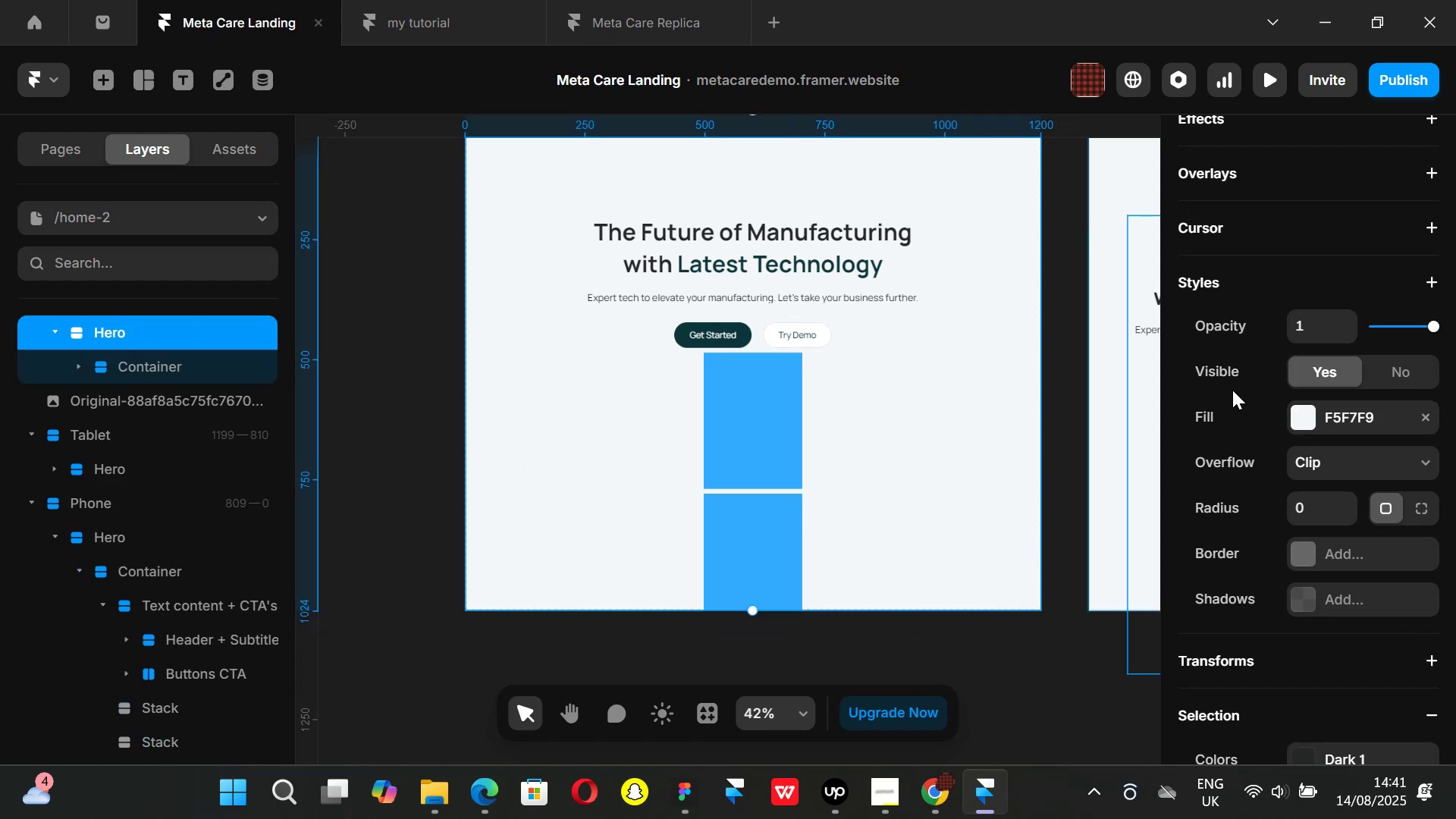 
scroll: coordinate [1368, 404], scroll_direction: up, amount: 4.0
 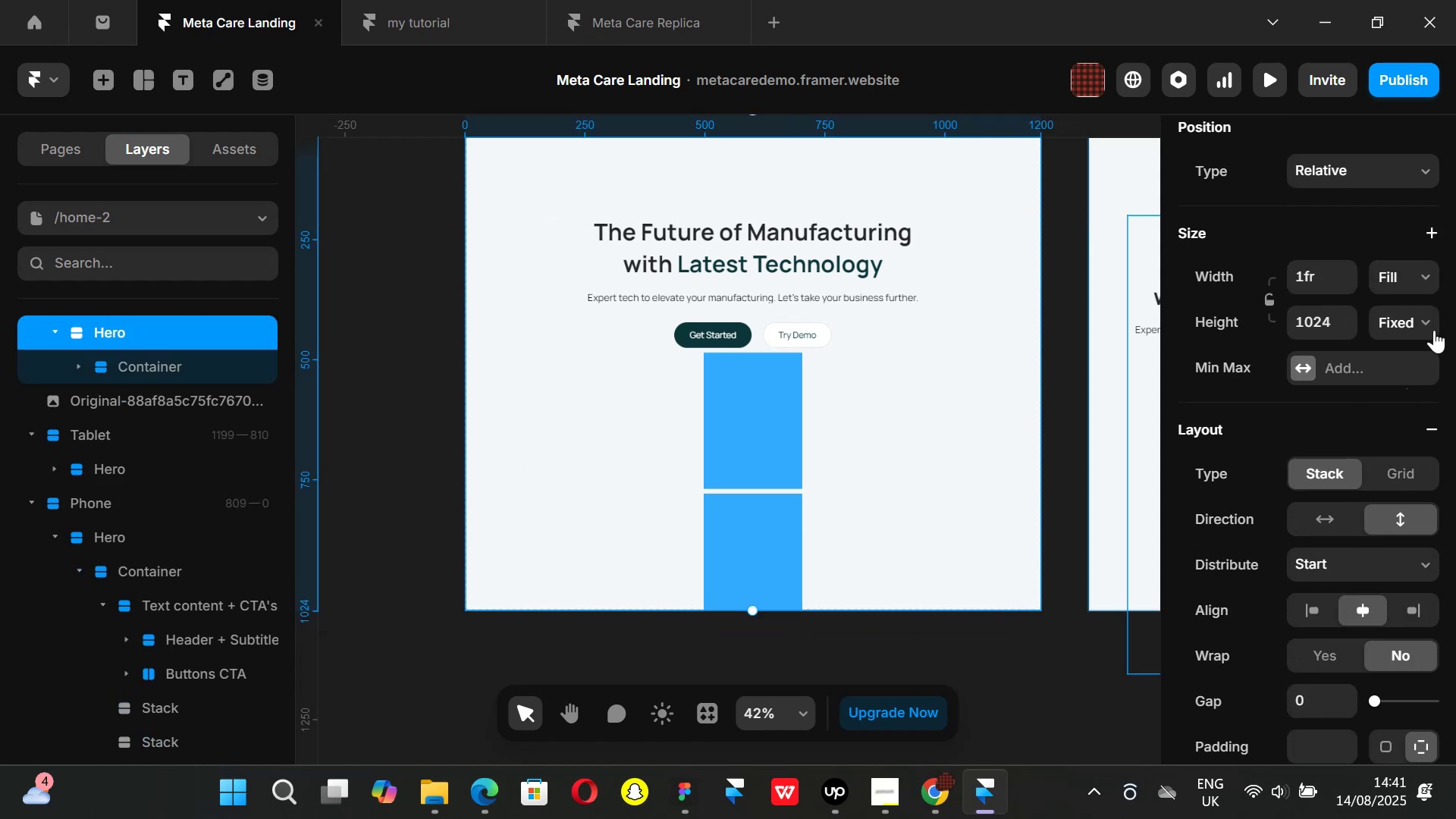 
left_click([1432, 327])
 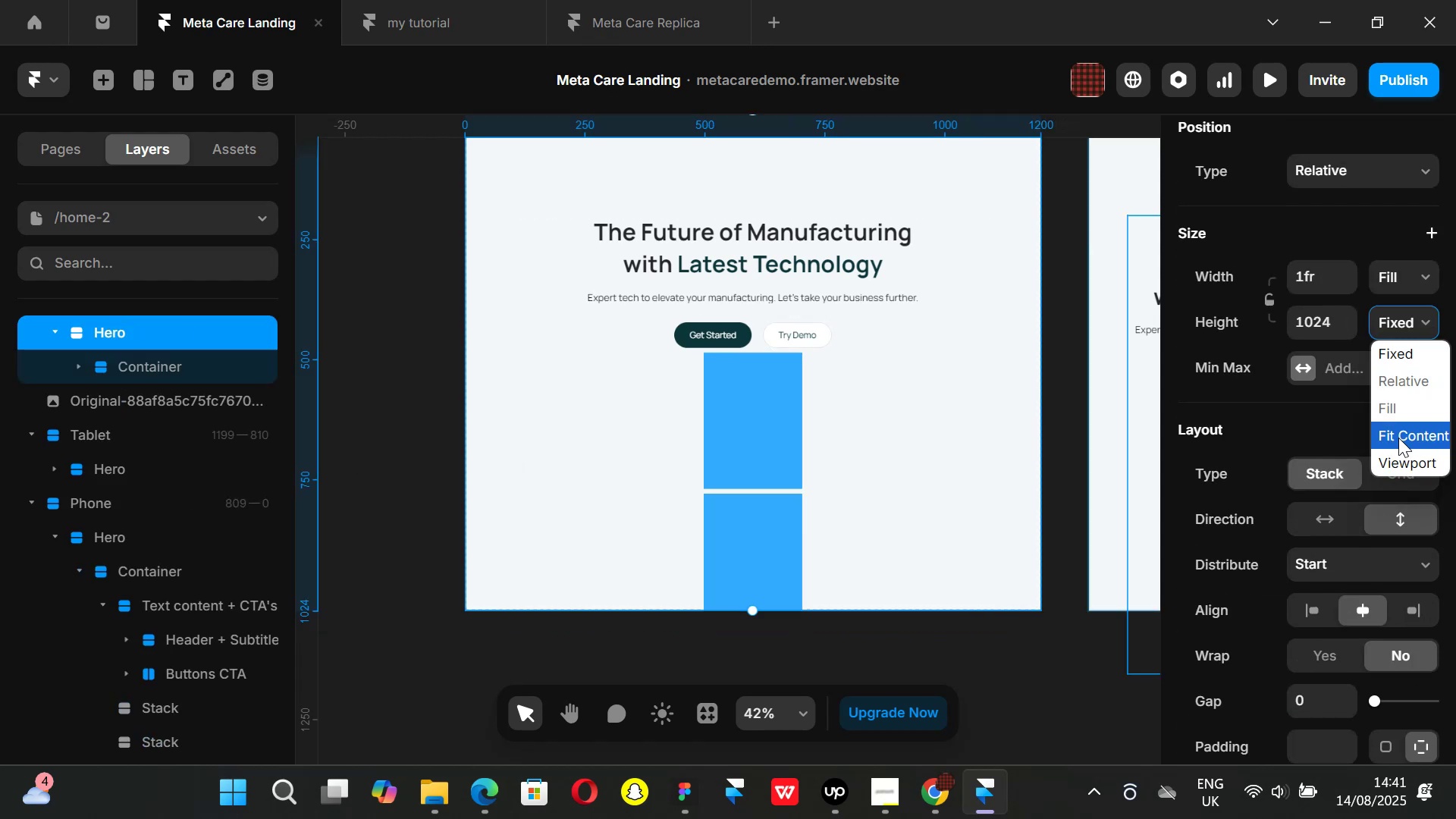 
left_click([1398, 438])
 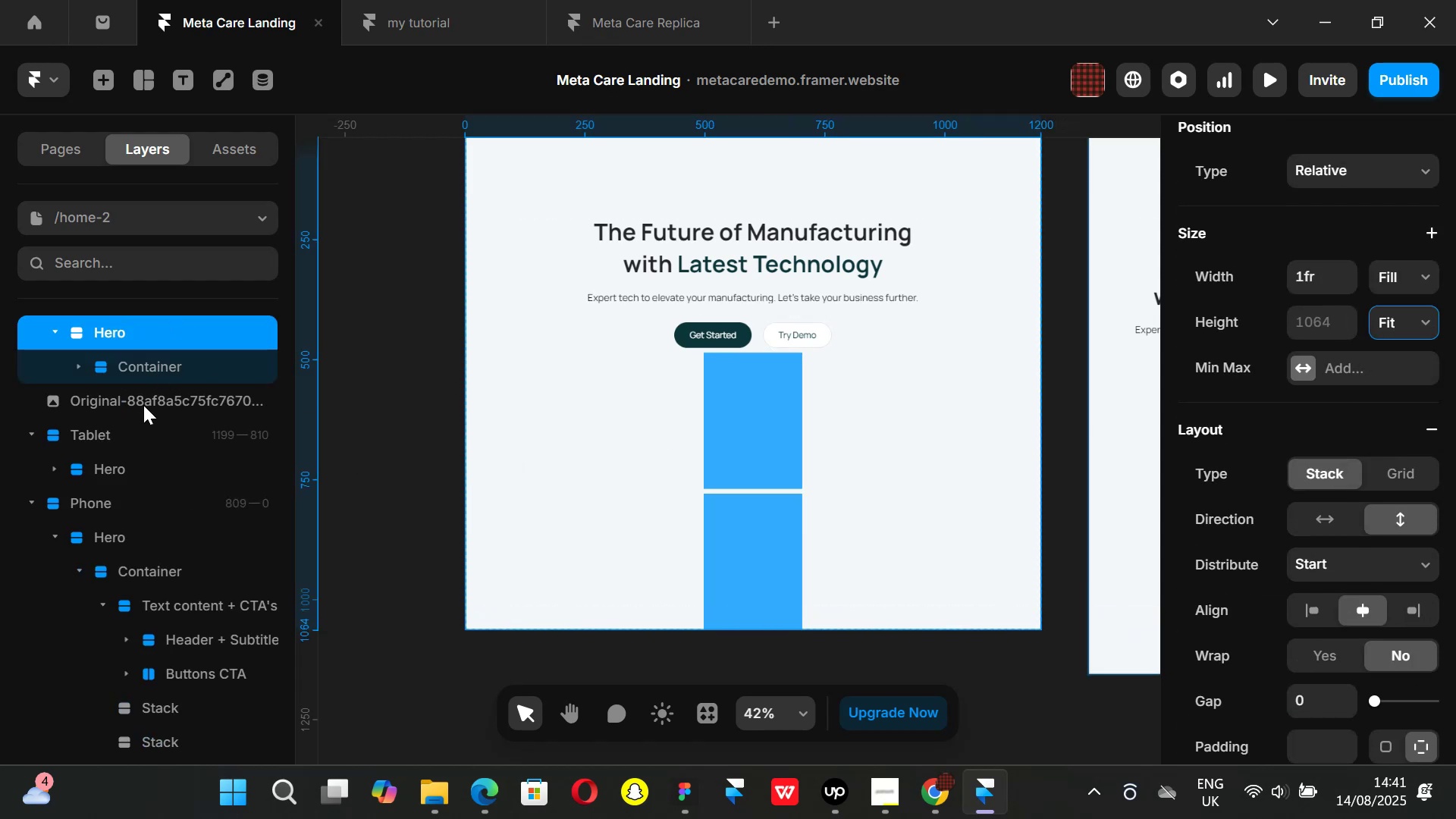 
scroll: coordinate [89, 395], scroll_direction: up, amount: 1.0
 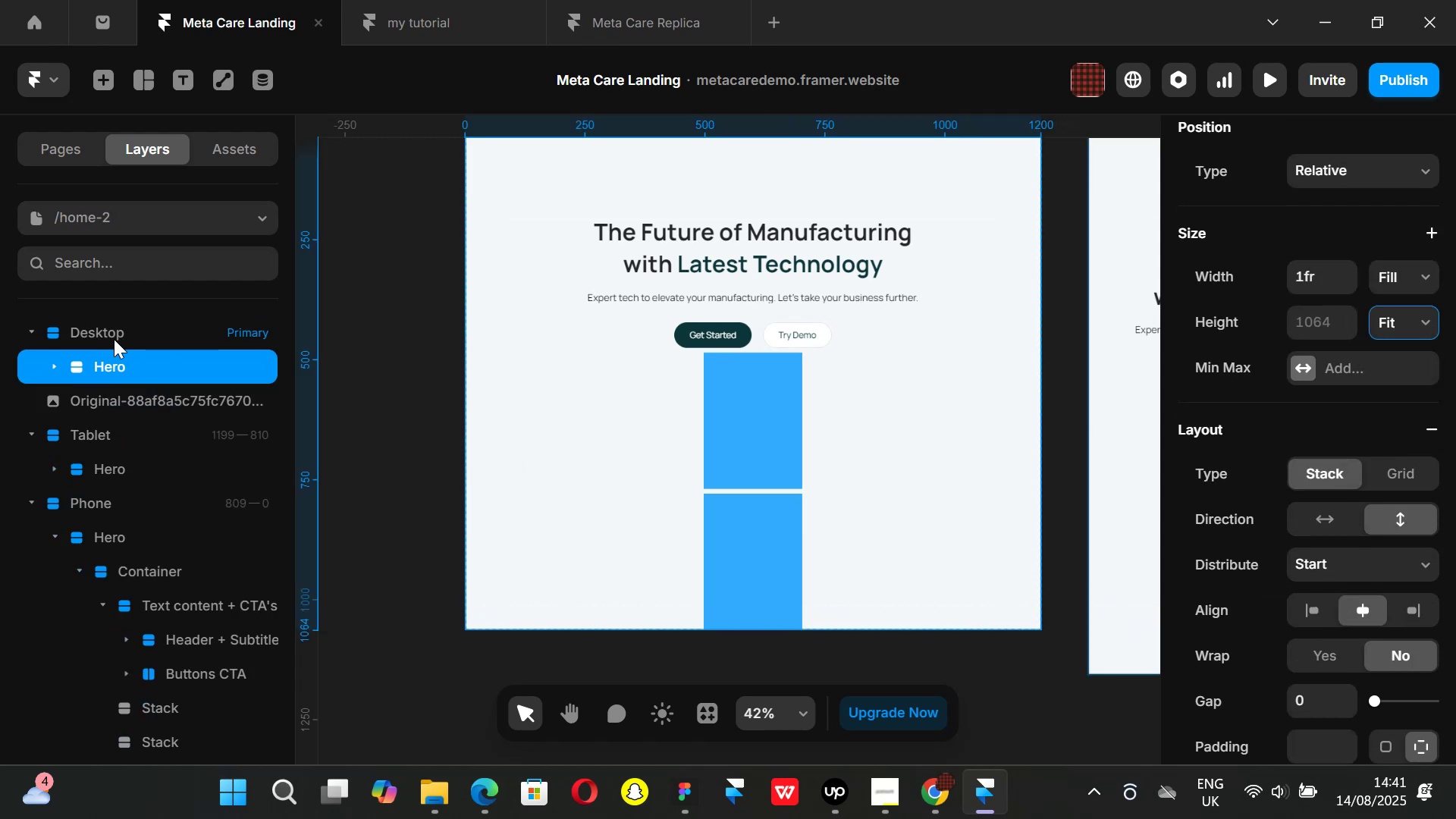 
double_click([122, 331])
 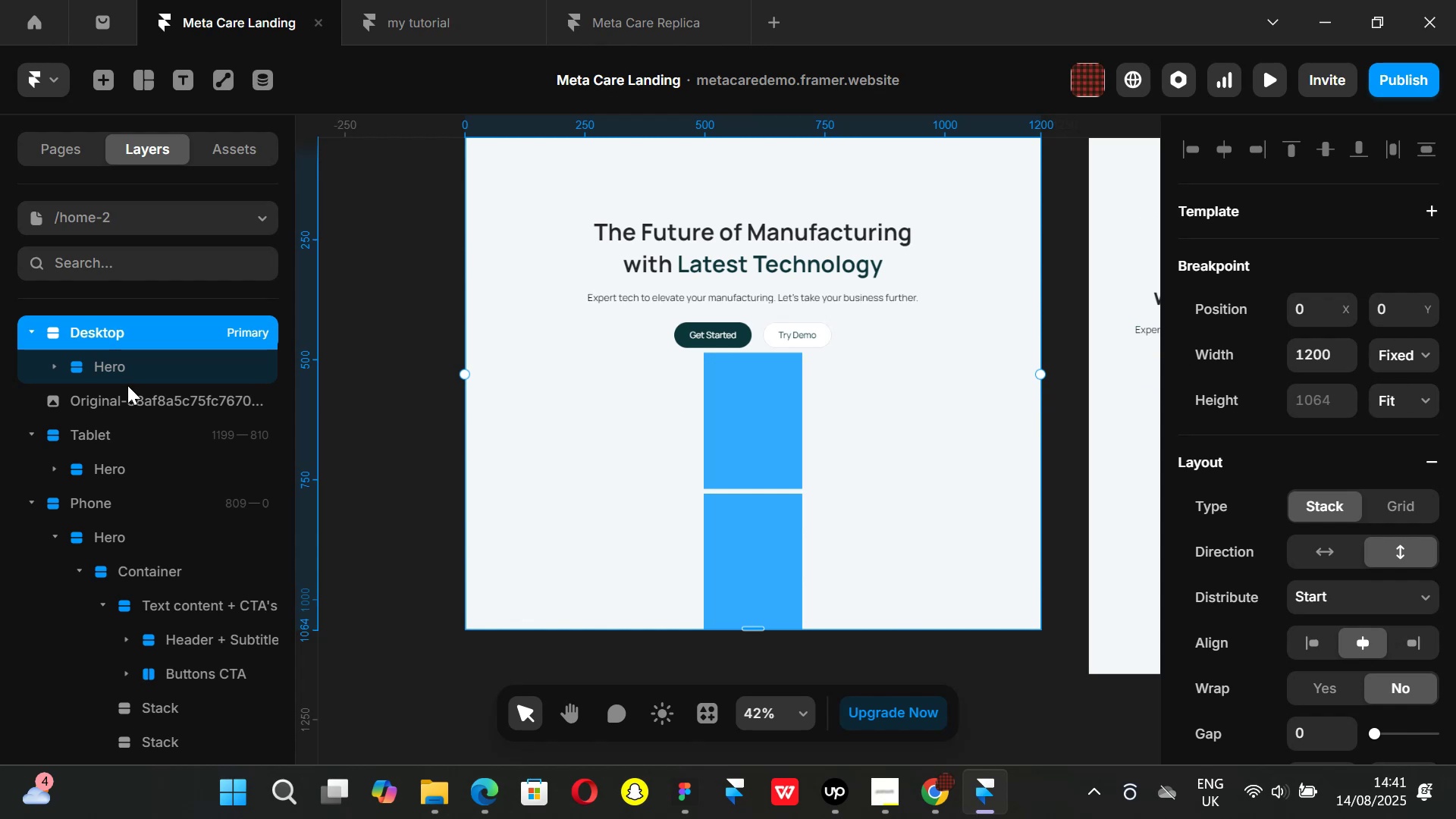 
left_click([127, 371])
 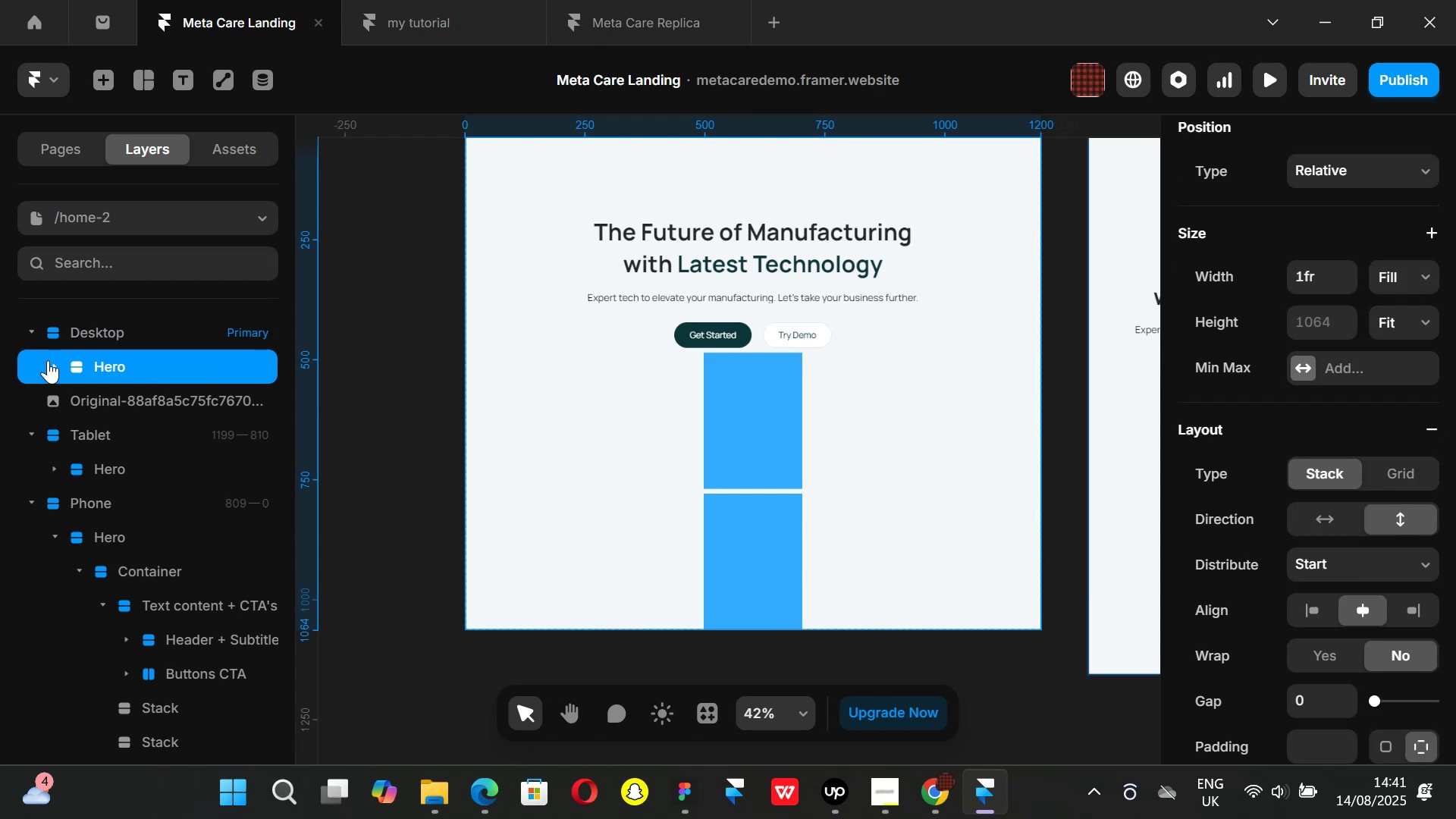 
left_click([48, 360])
 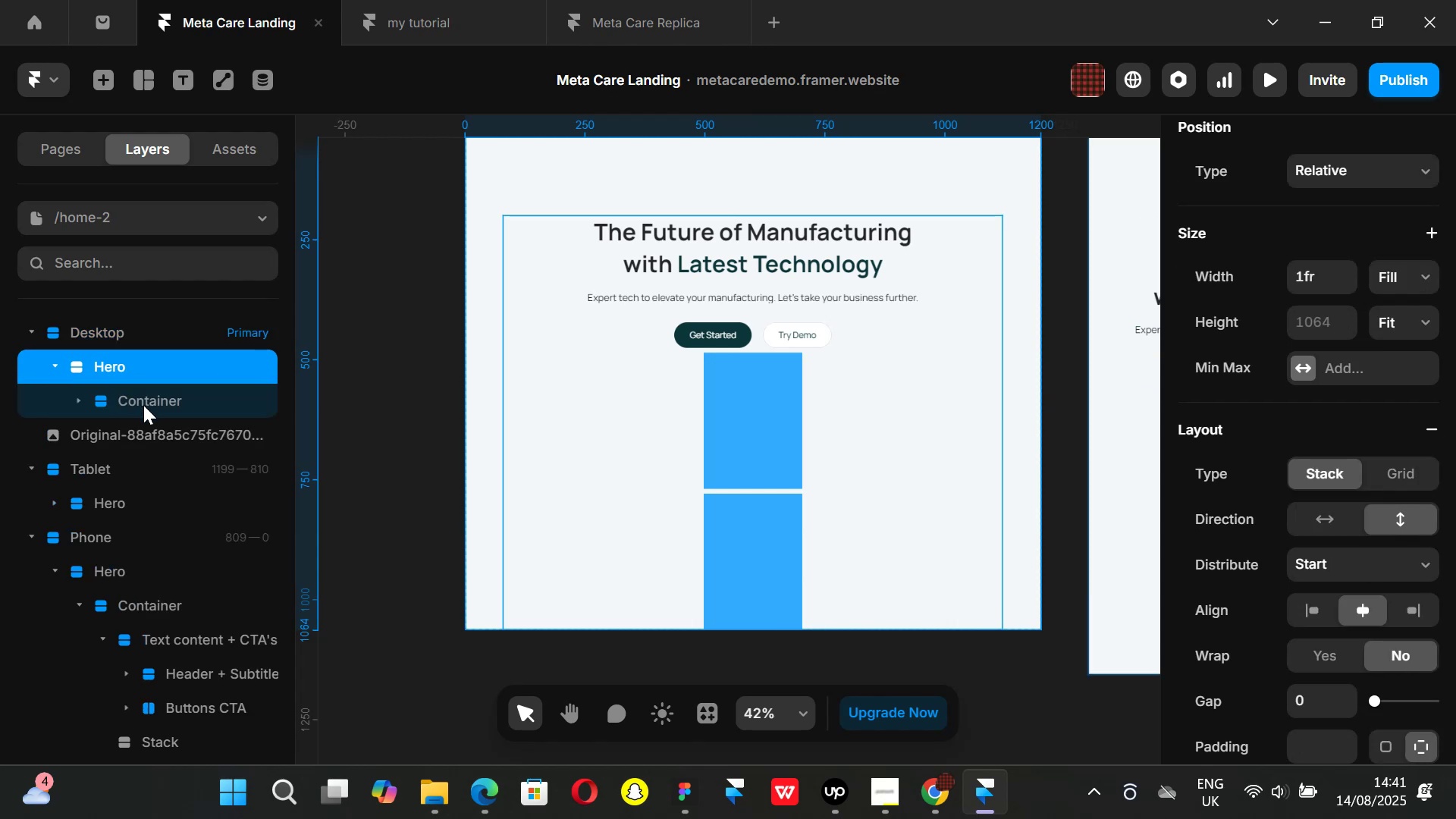 
left_click([143, 405])
 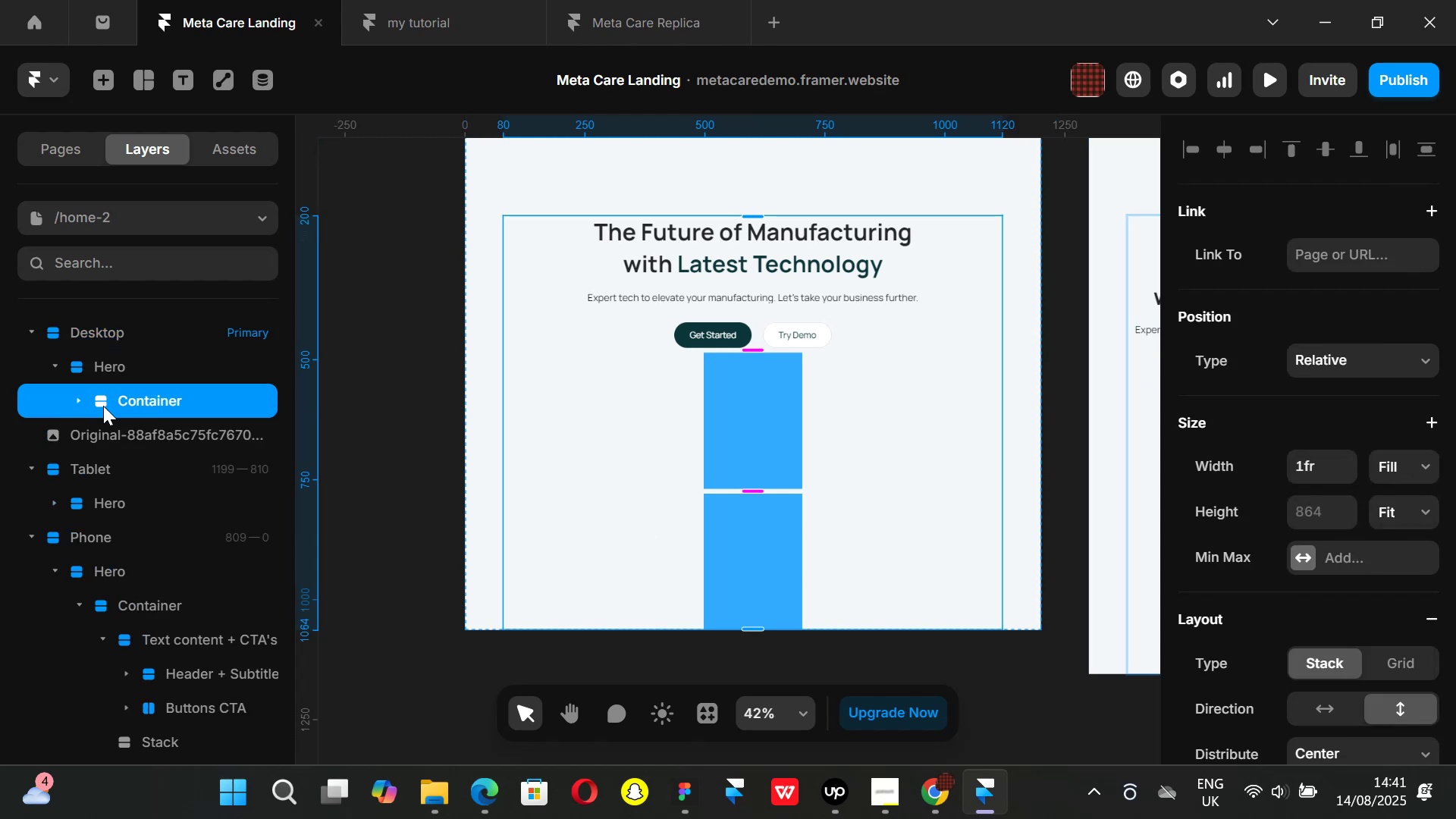 
left_click([71, 400])
 